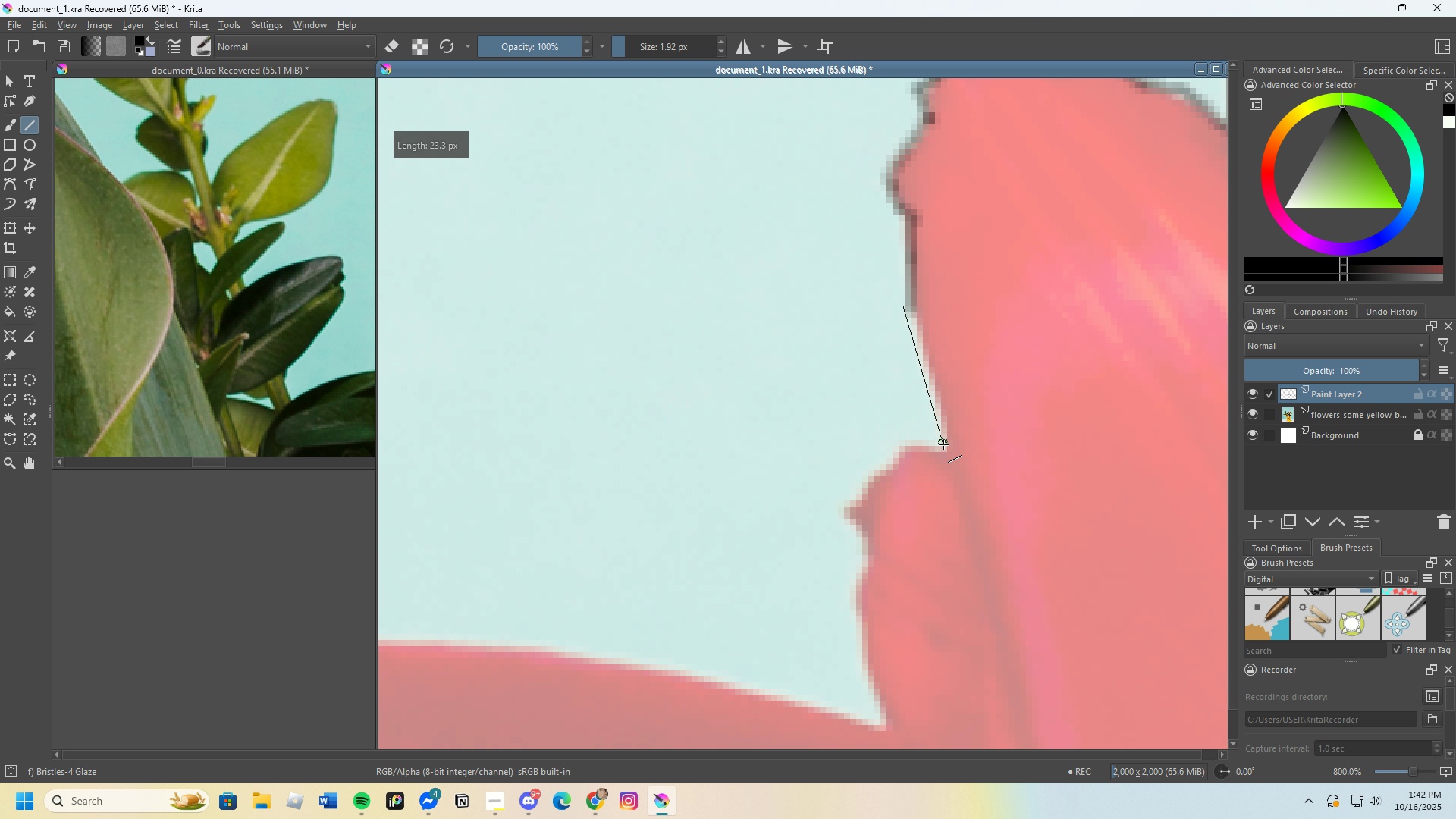 
scroll: coordinate [947, 435], scroll_direction: none, amount: 0.0
 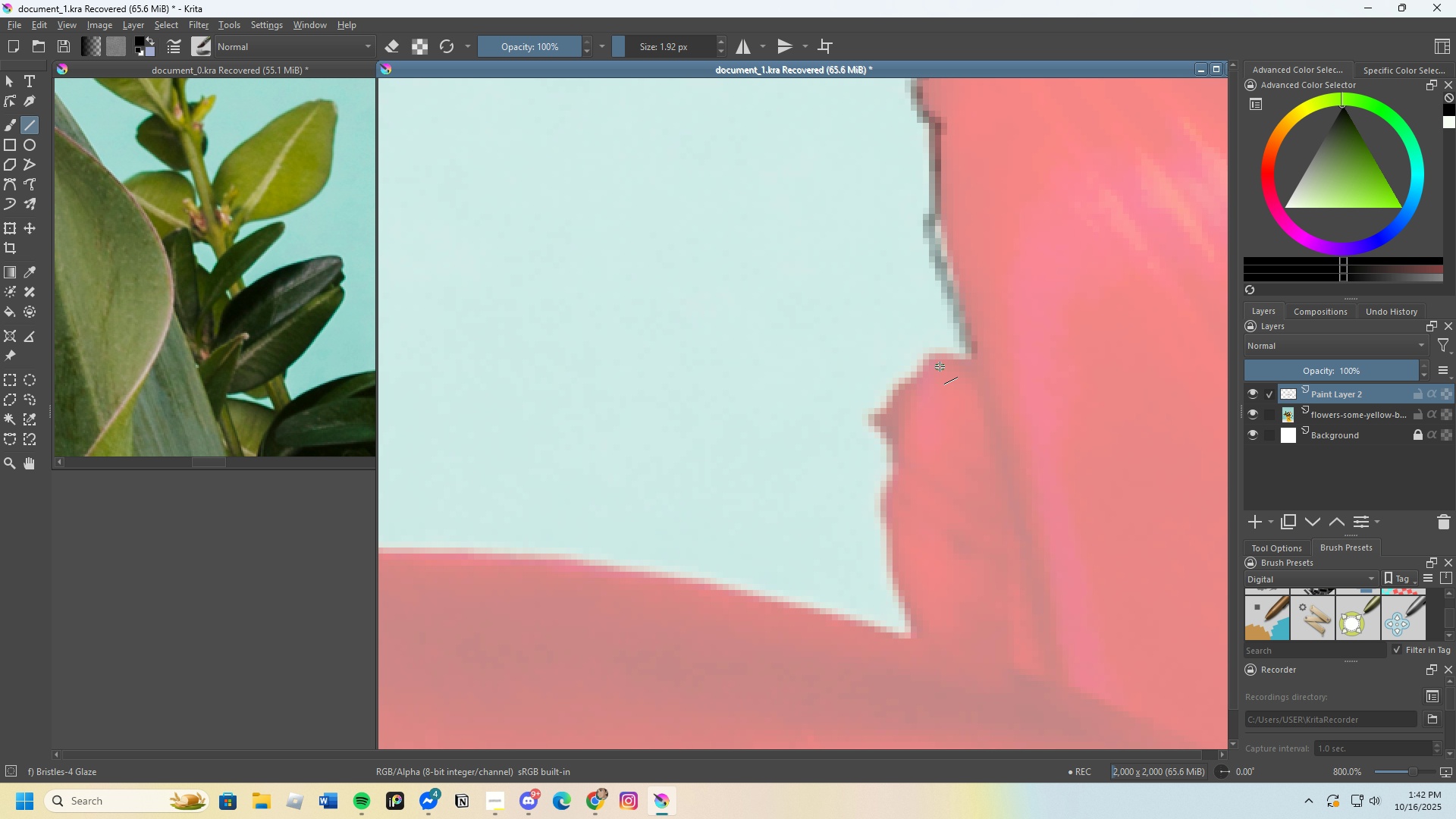 
key(Control+ControlLeft)
 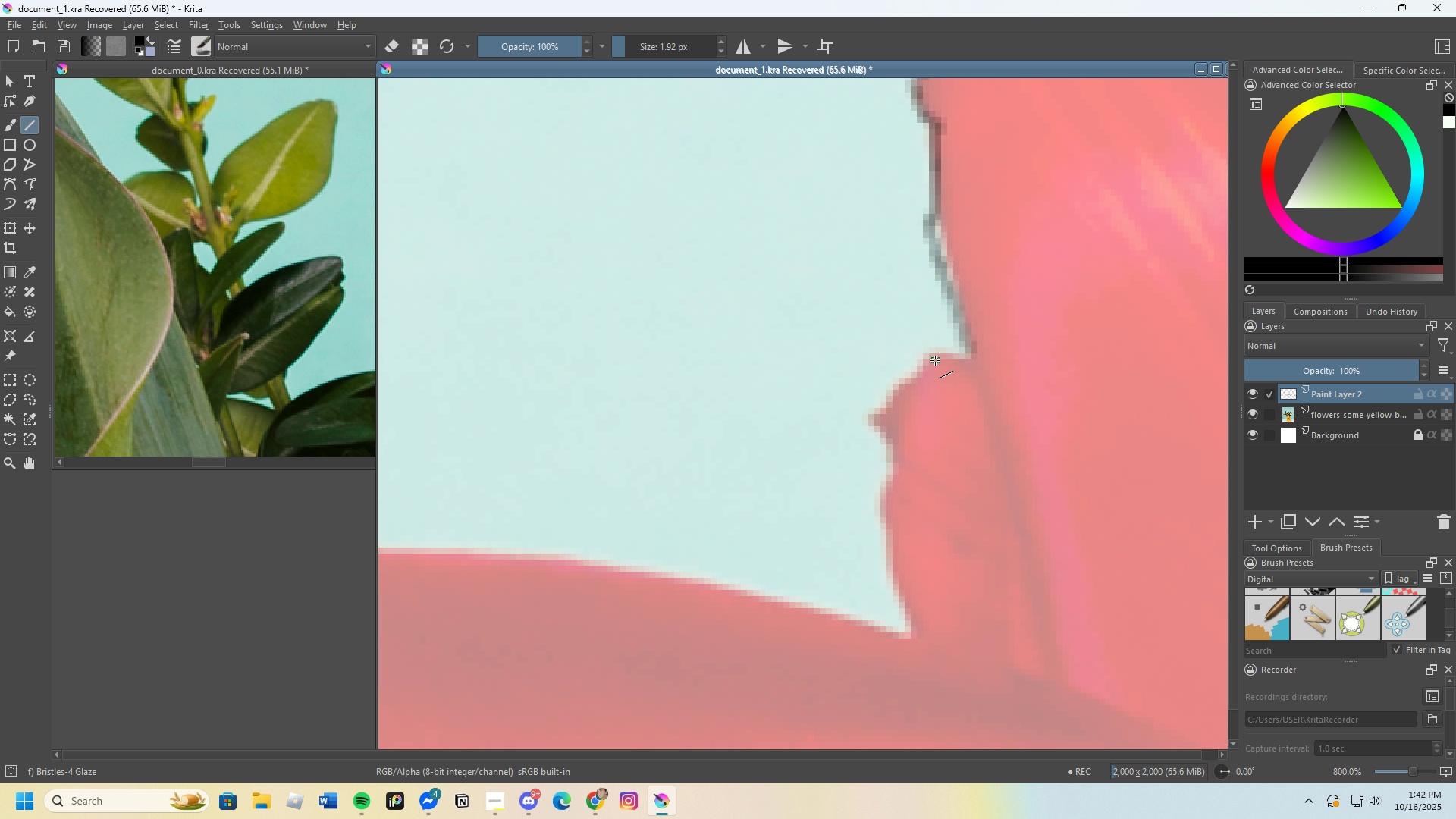 
key(Control+Z)
 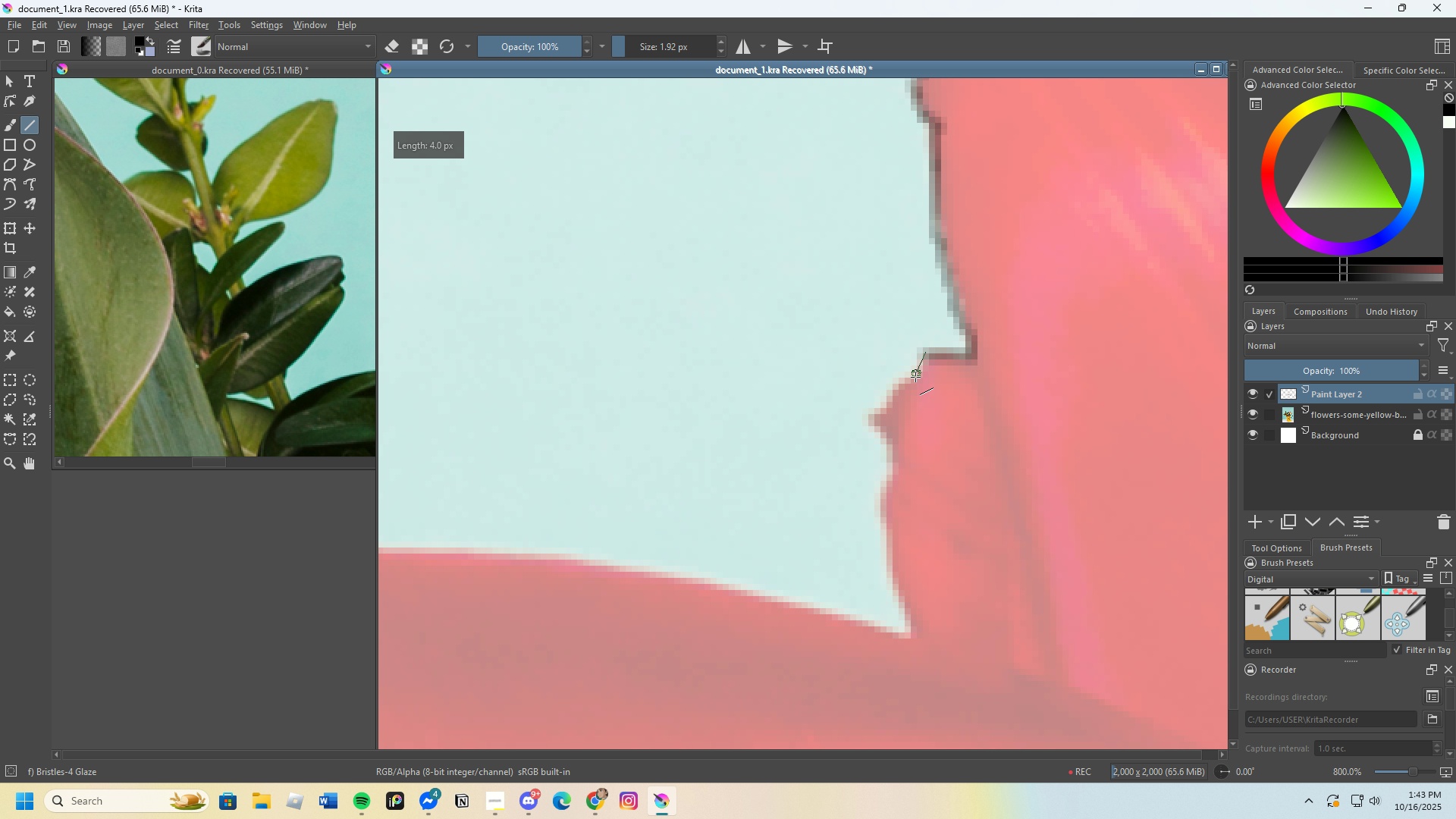 
wait(6.38)
 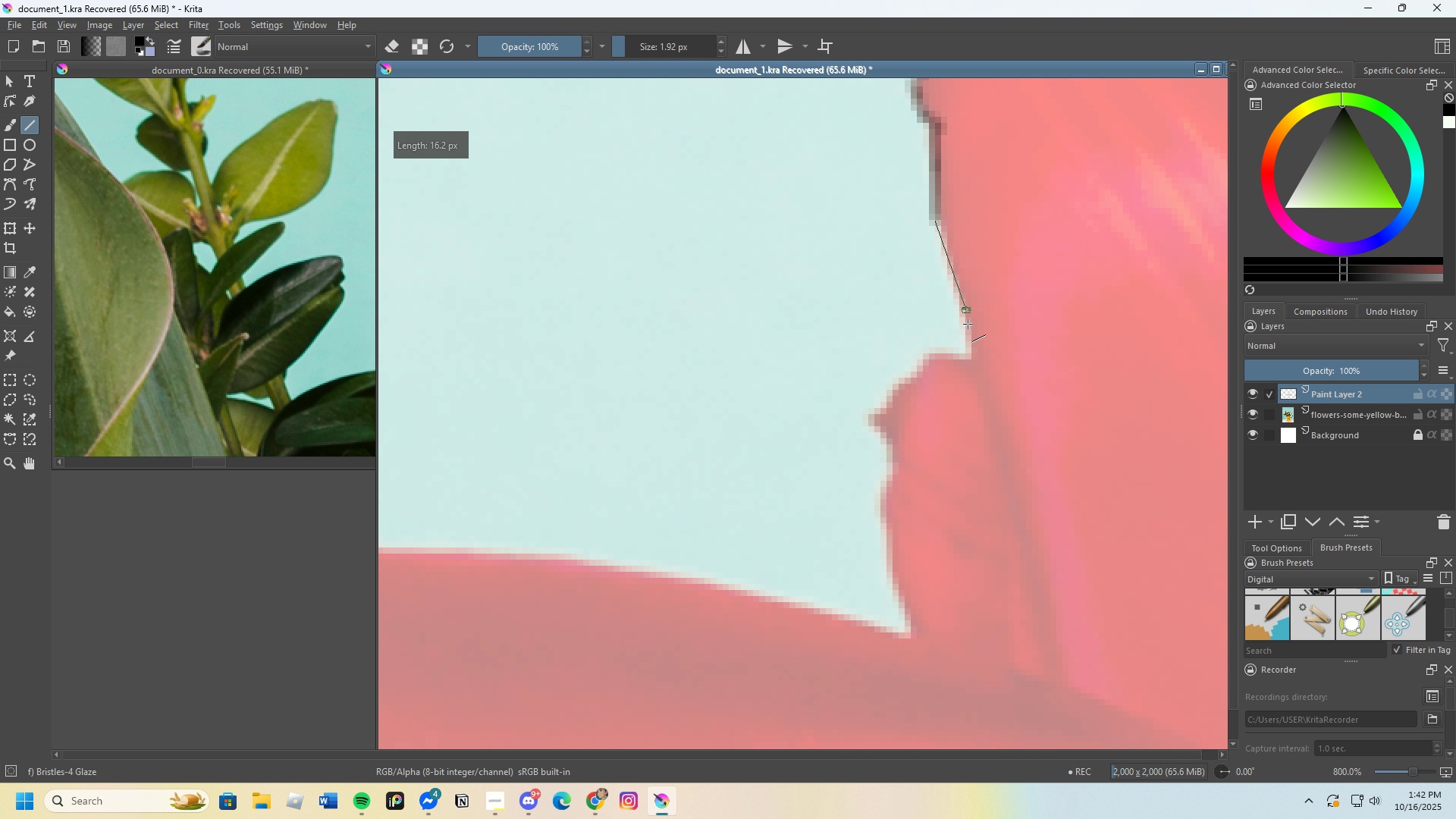 
scroll: coordinate [902, 359], scroll_direction: none, amount: 0.0
 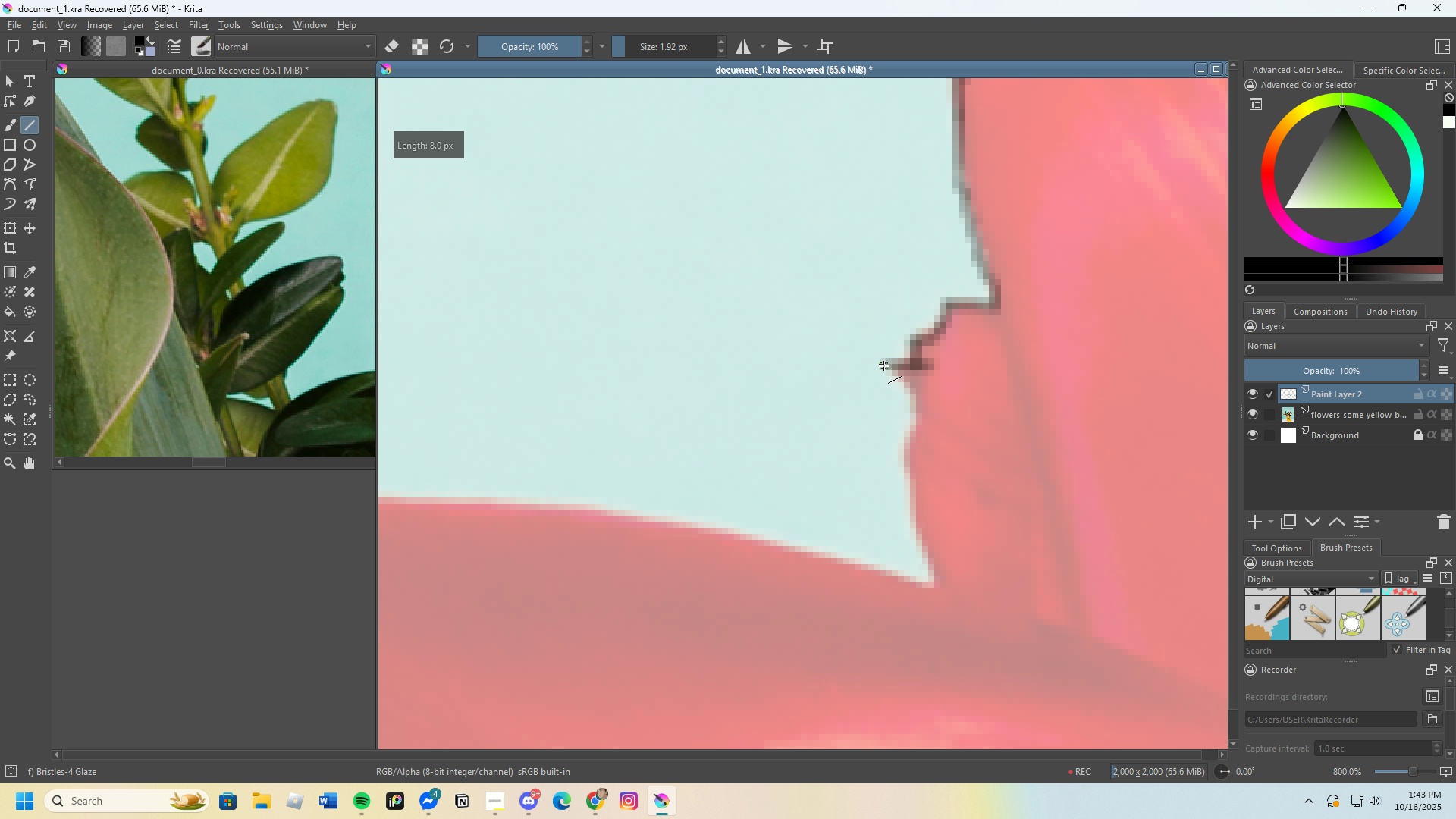 
key(Control+Z)
 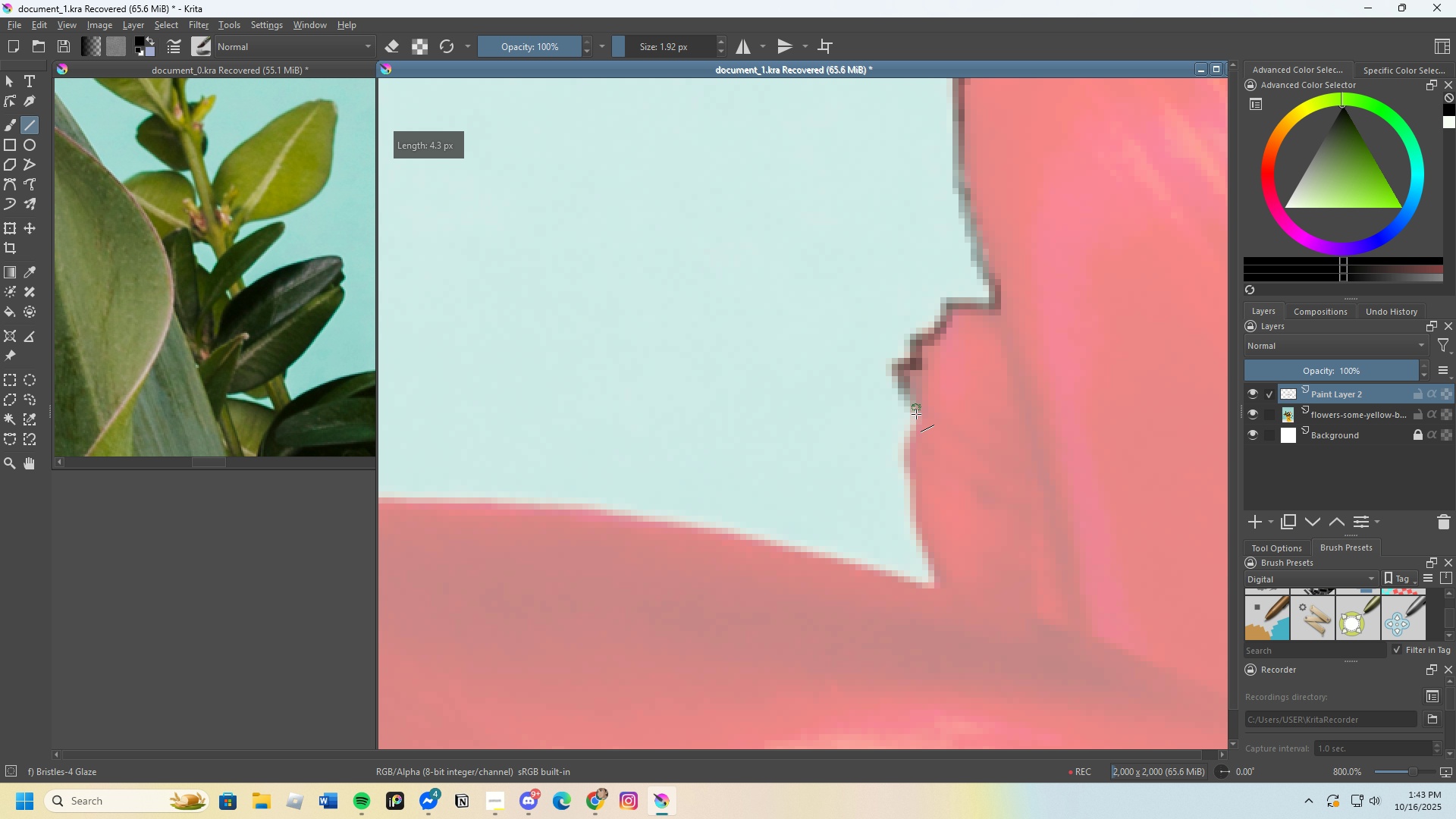 
scroll: coordinate [926, 411], scroll_direction: none, amount: 0.0
 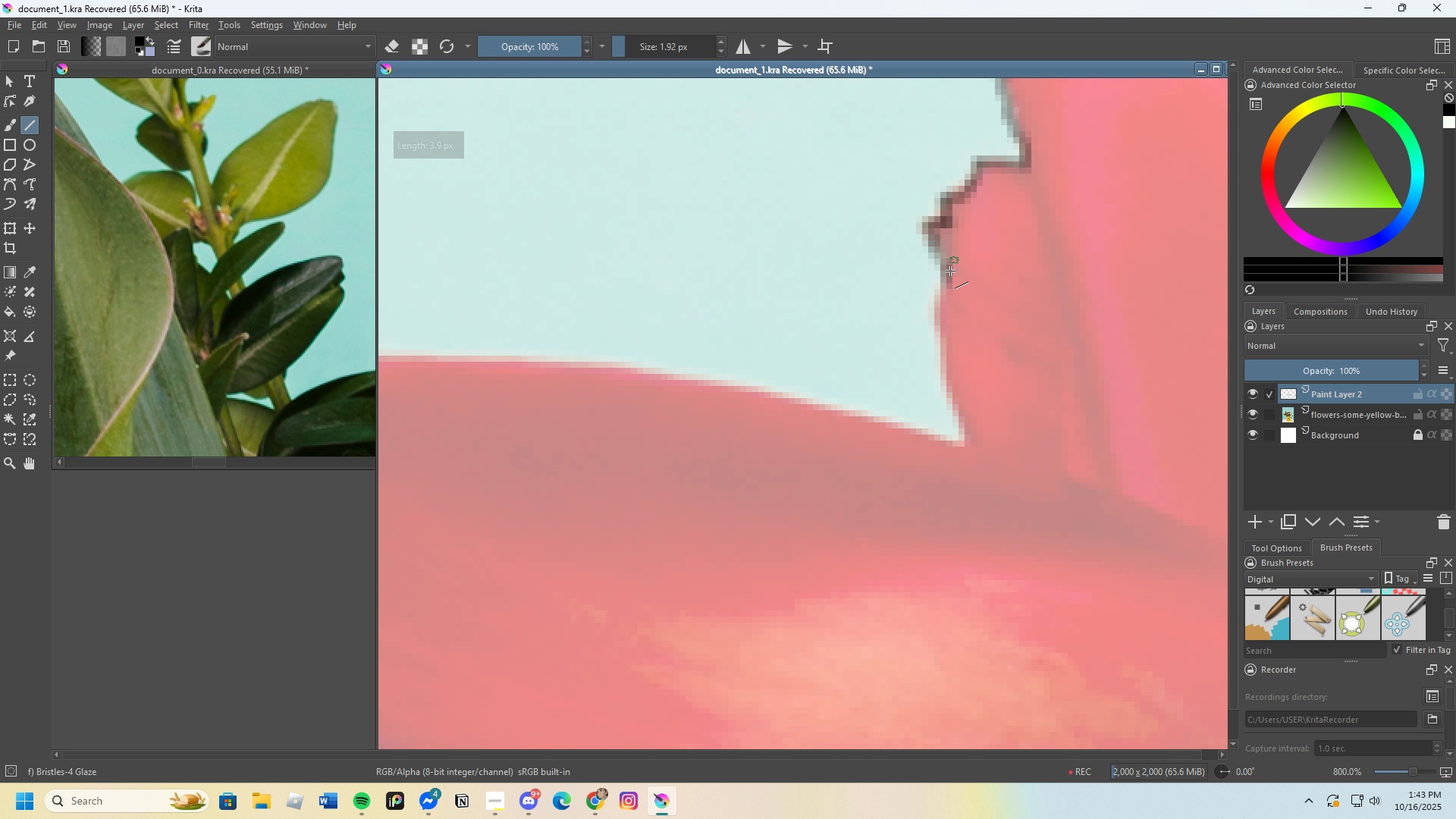 
scroll: coordinate [947, 297], scroll_direction: up, amount: 1.0
 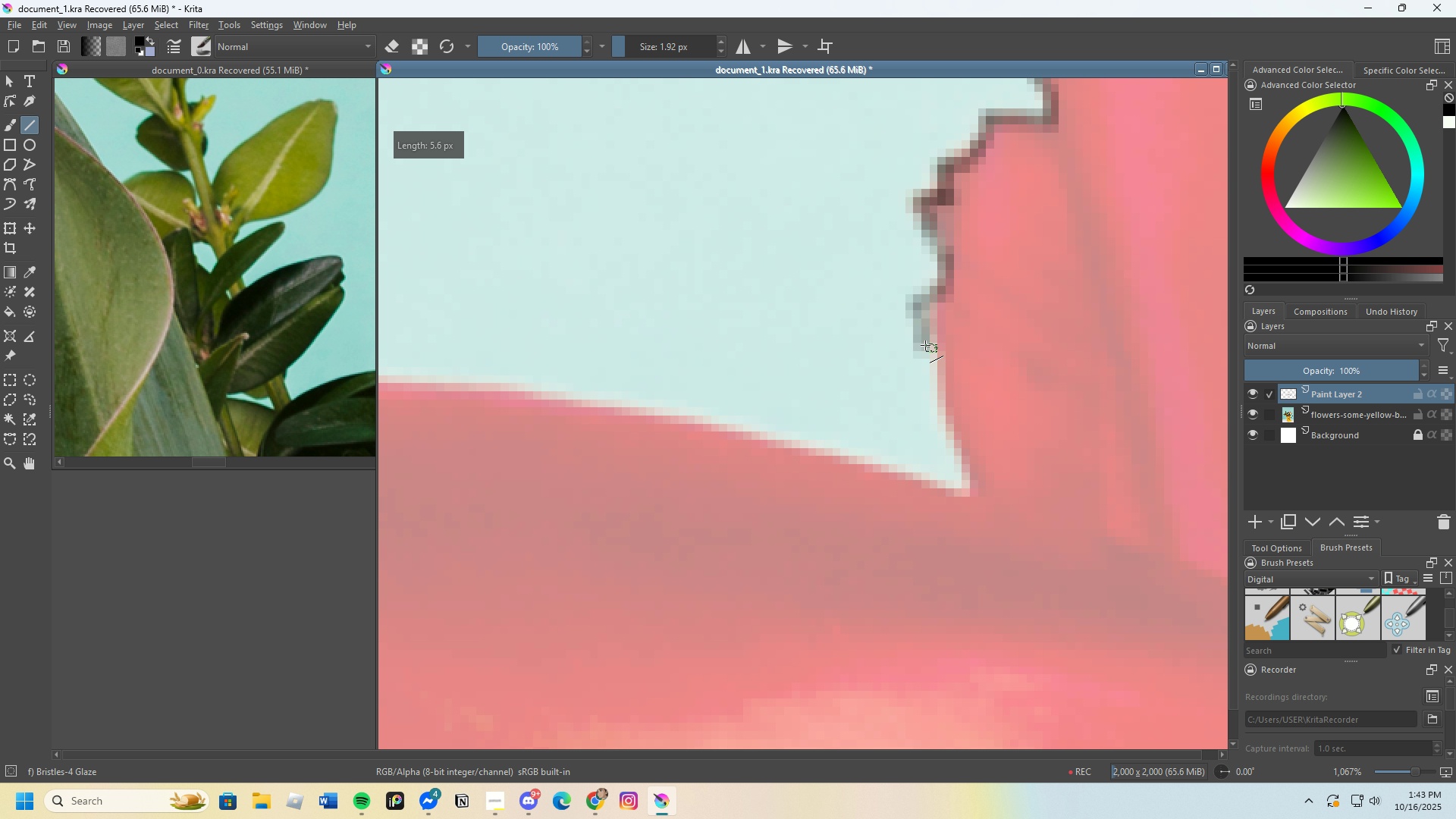 
scroll: coordinate [938, 335], scroll_direction: none, amount: 0.0
 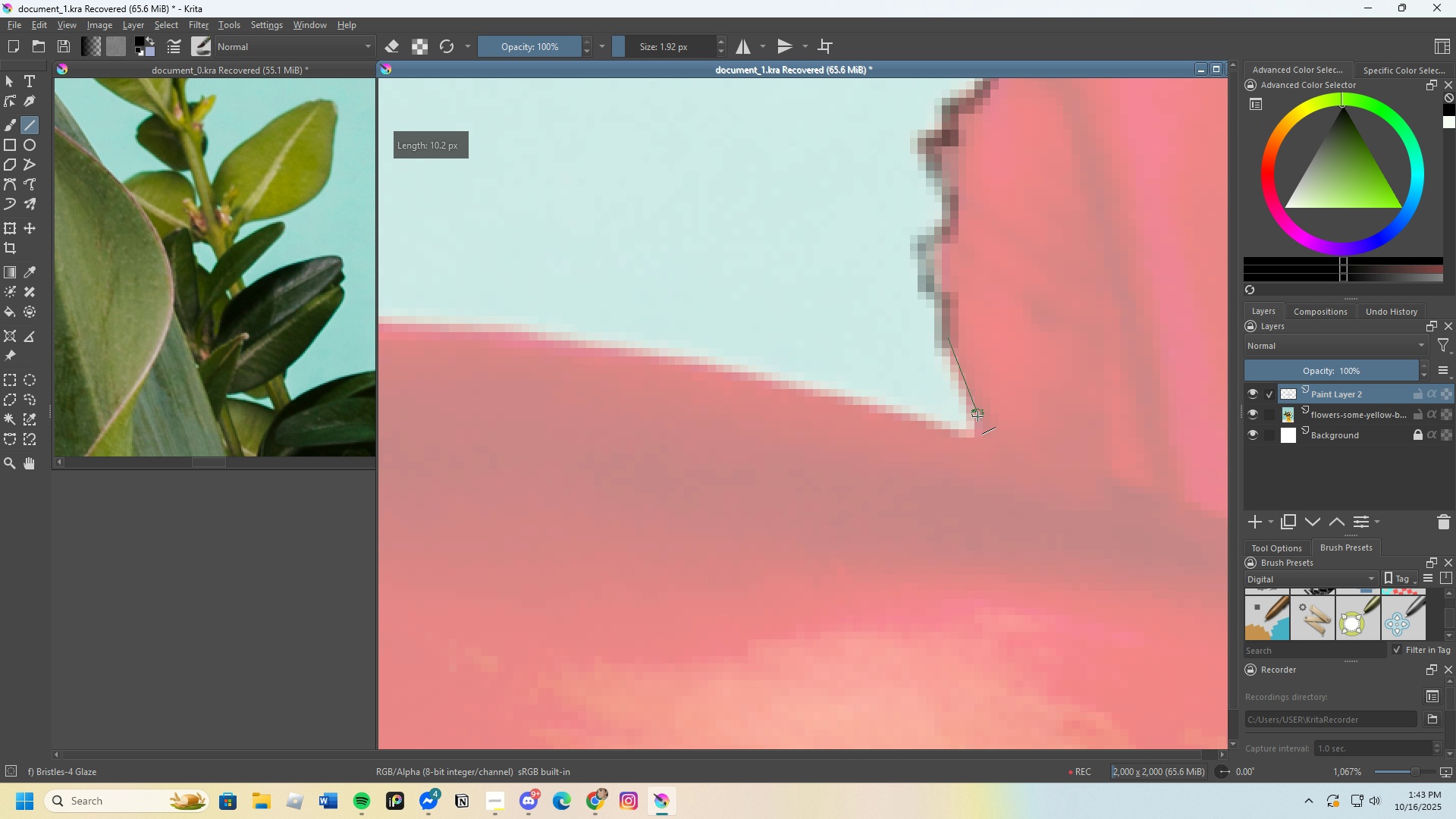 
scroll: coordinate [901, 342], scroll_direction: down, amount: 3.0
 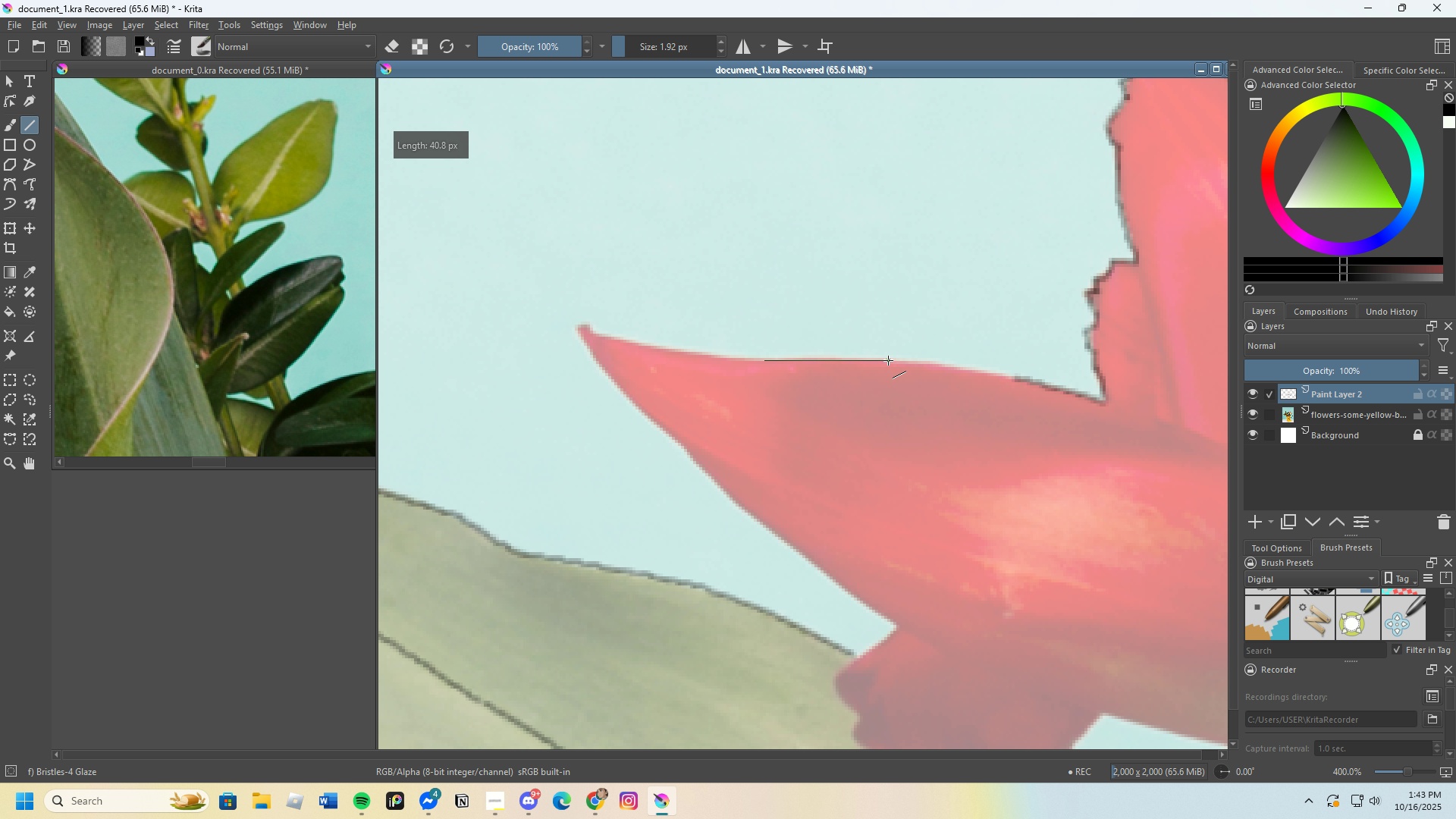 
scroll: coordinate [1004, 366], scroll_direction: up, amount: 2.0
 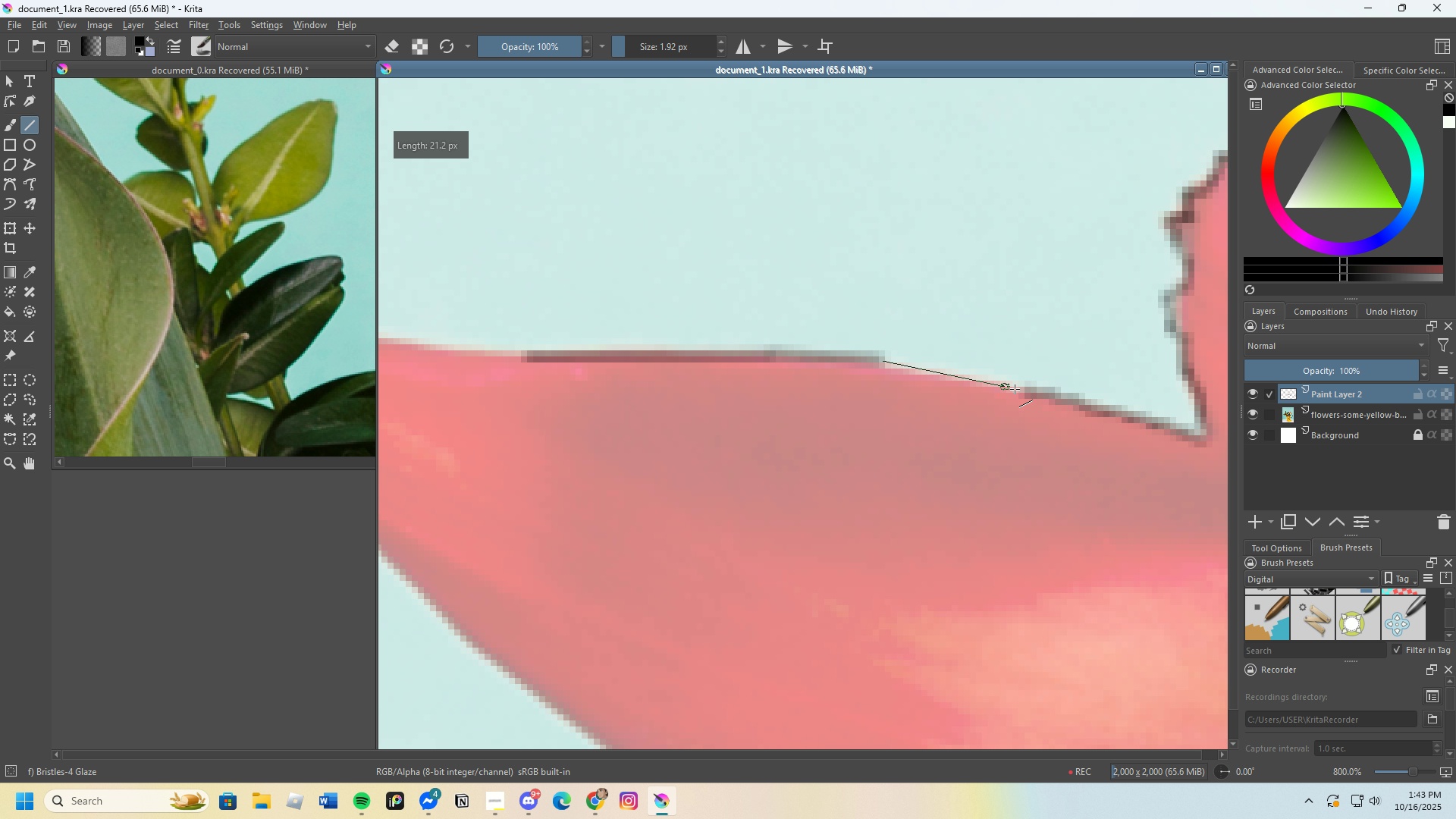 
scroll: coordinate [727, 359], scroll_direction: none, amount: 0.0
 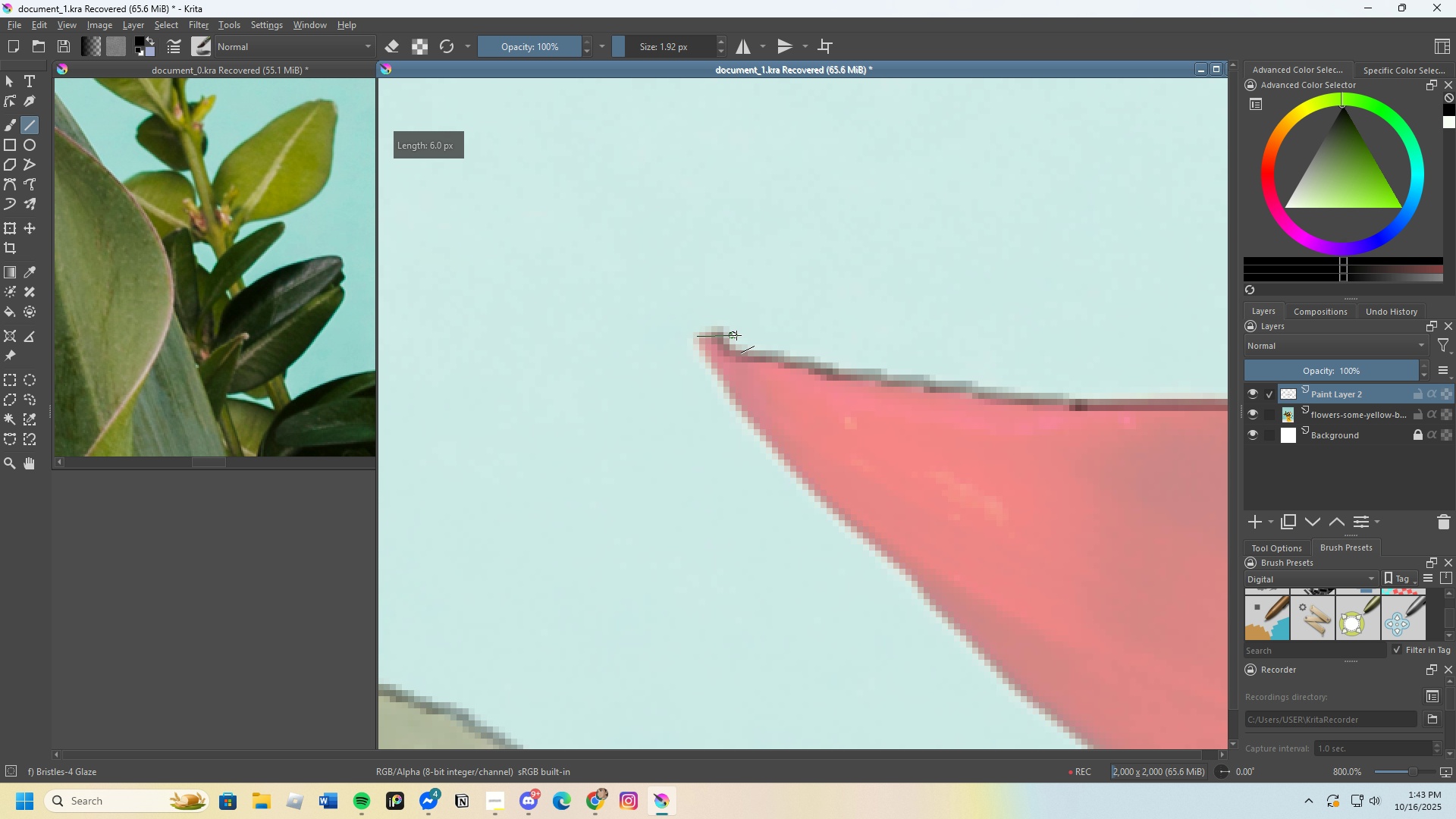 
wait(5.45)
 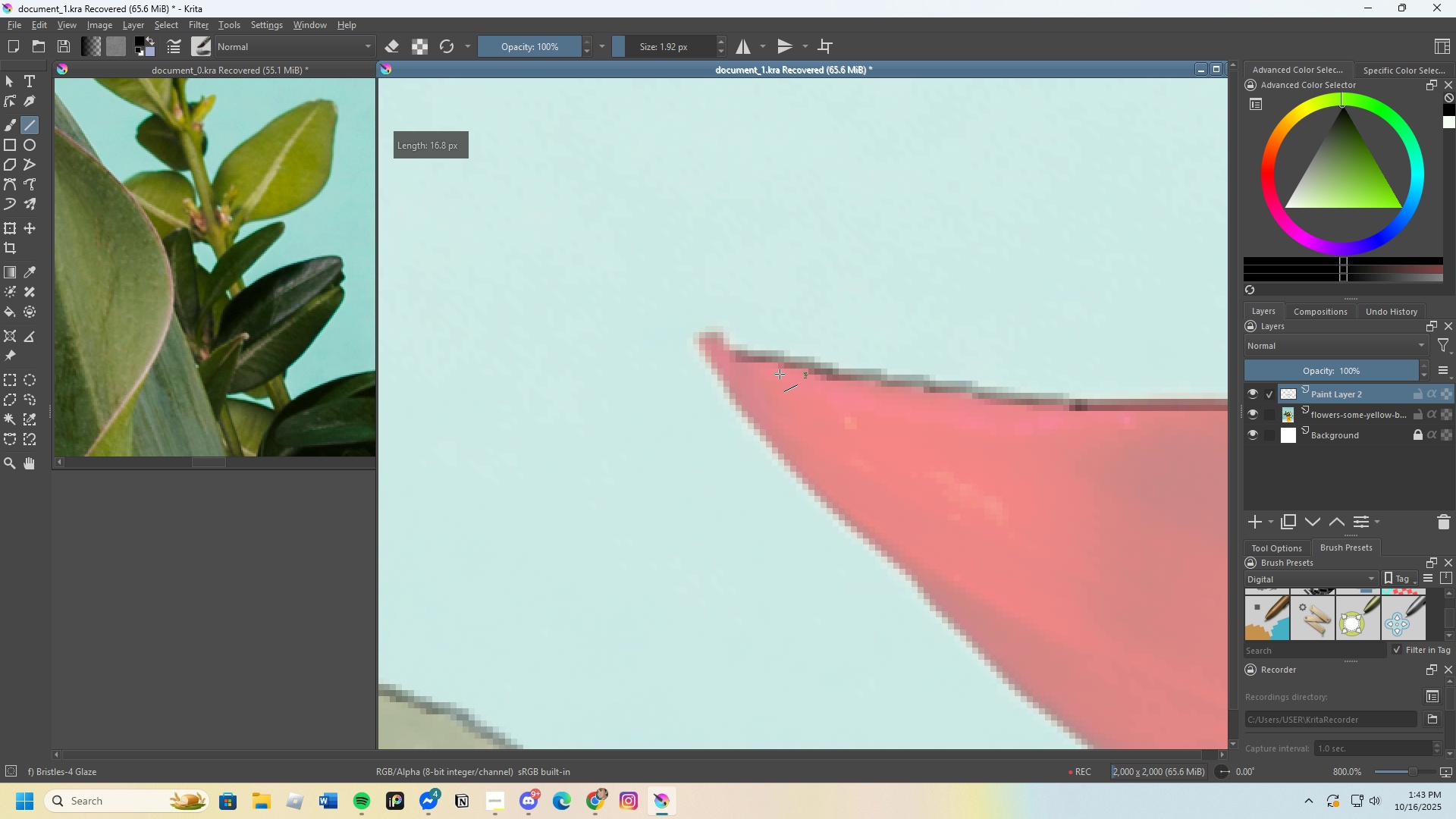 
scroll: coordinate [730, 381], scroll_direction: down, amount: 1.0
 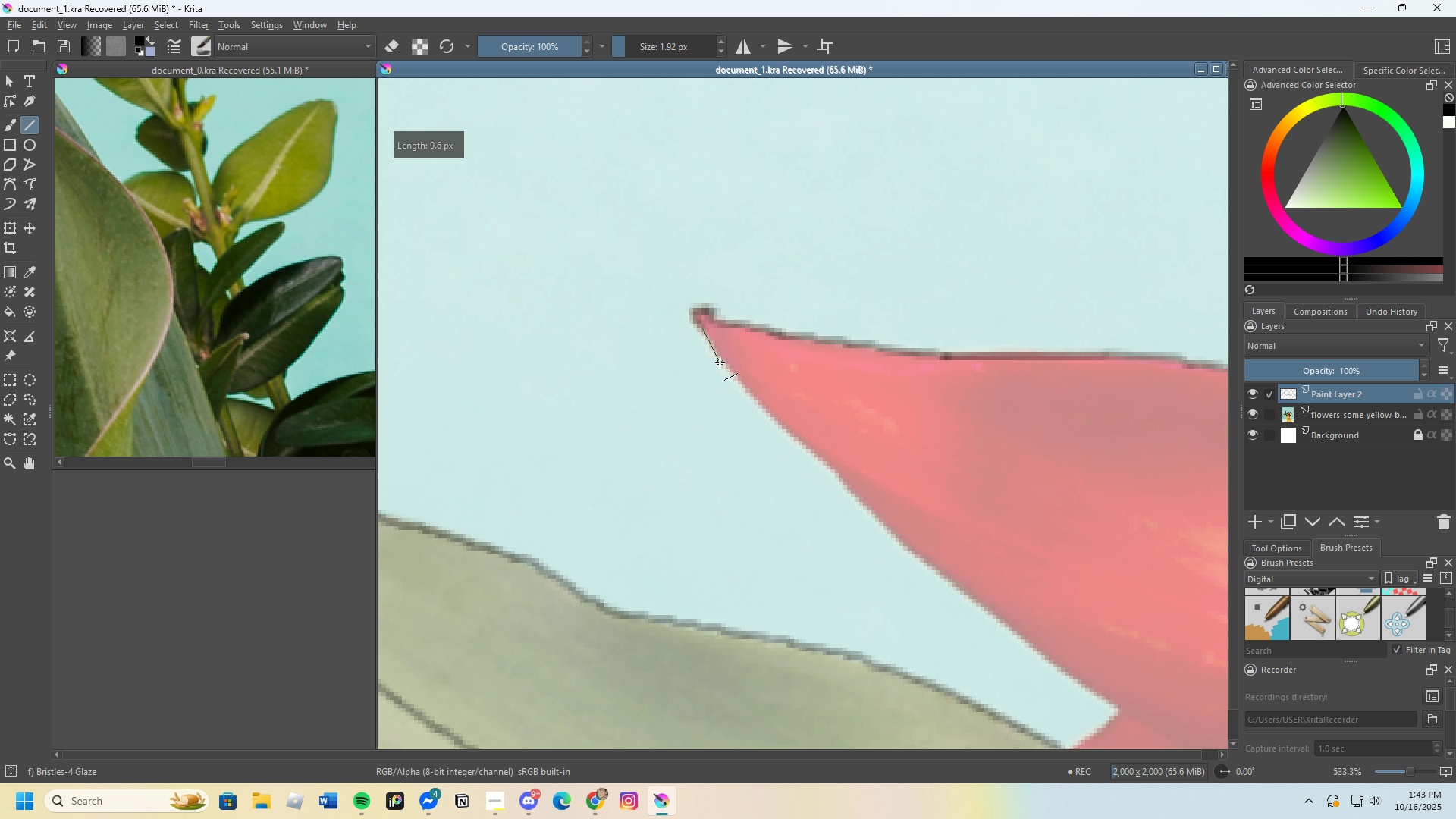 
scroll: coordinate [737, 407], scroll_direction: up, amount: 2.0
 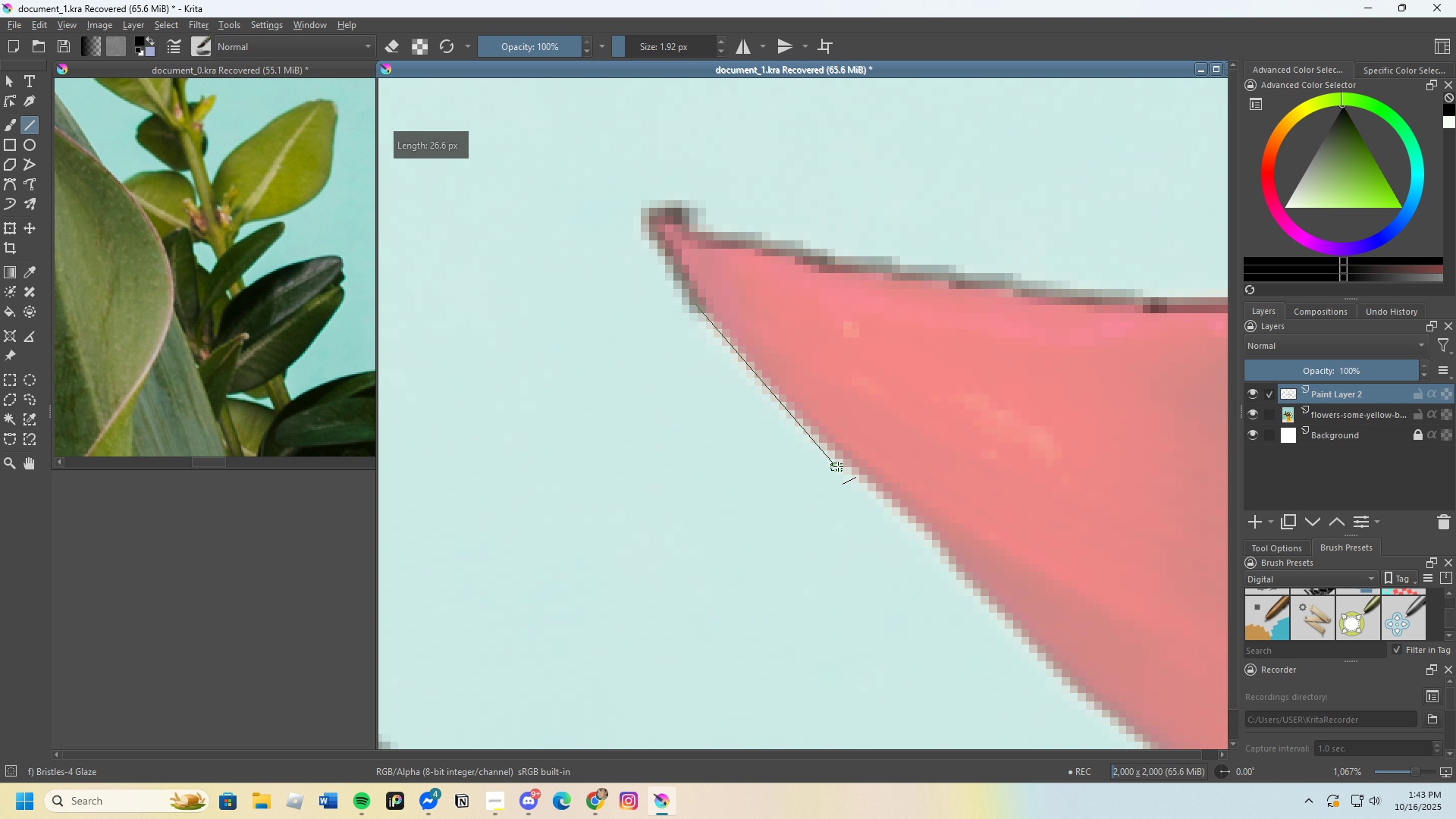 
scroll: coordinate [827, 444], scroll_direction: down, amount: 1.0
 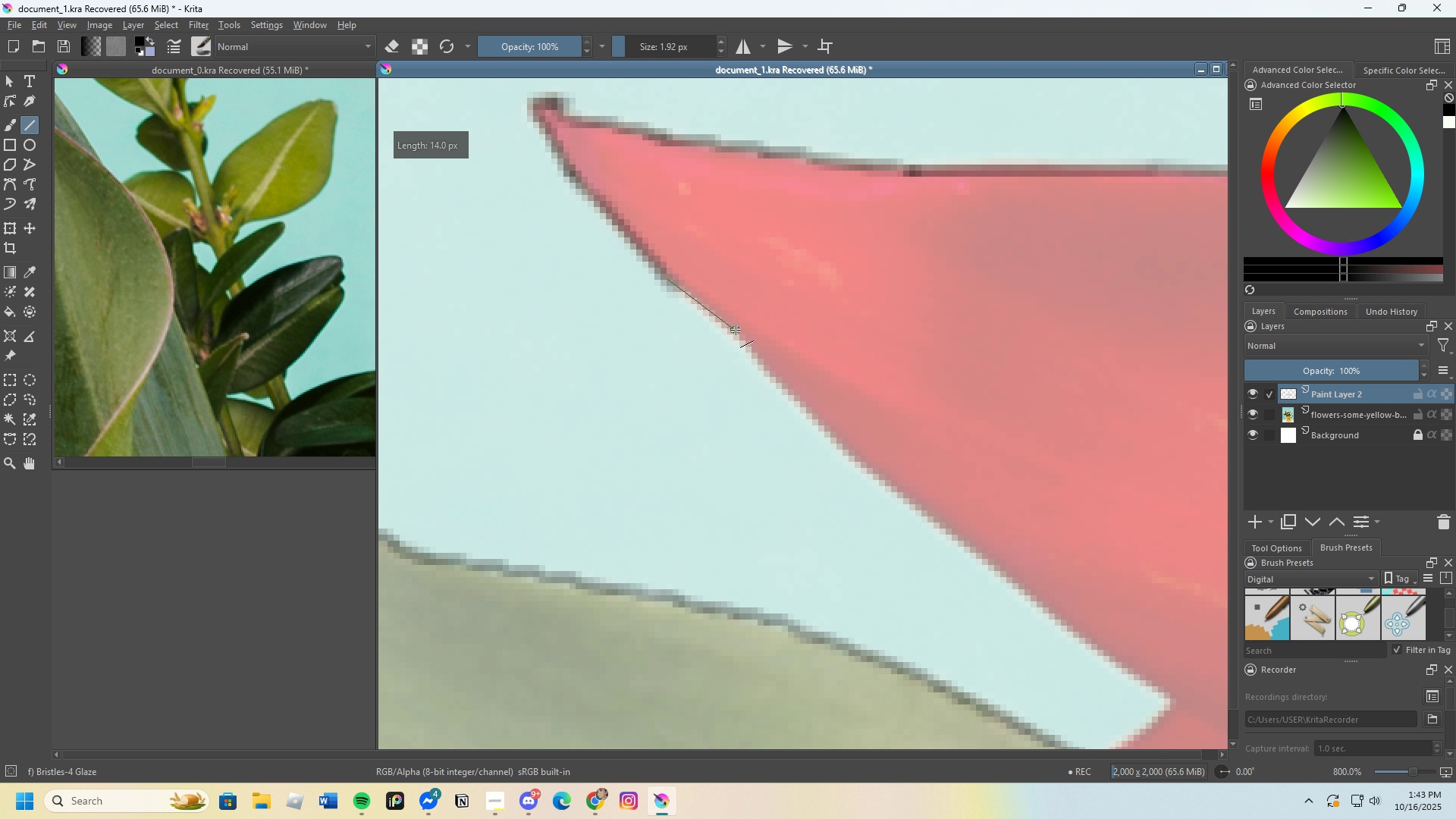 
scroll: coordinate [708, 304], scroll_direction: none, amount: 0.0
 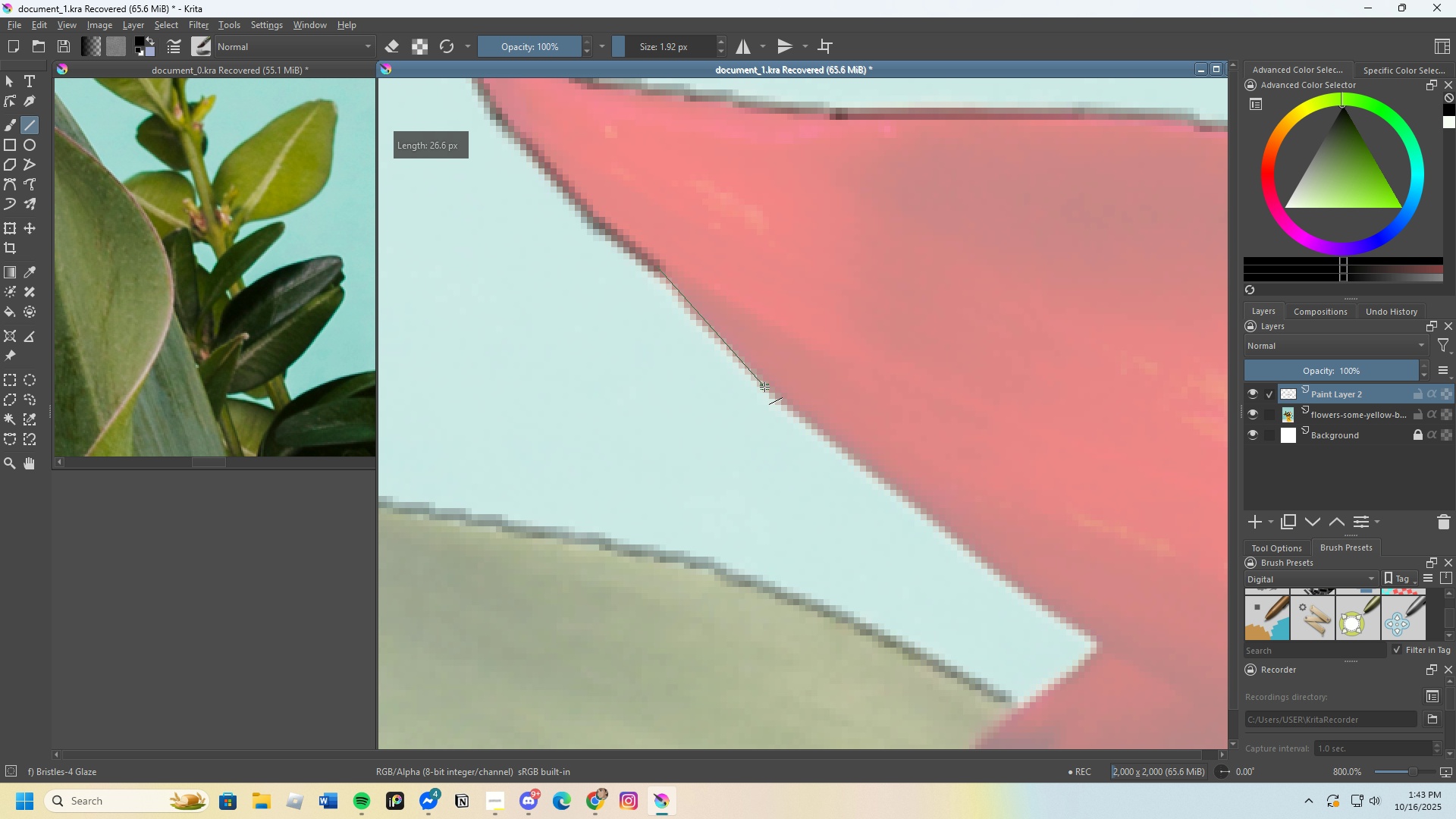 
scroll: coordinate [766, 351], scroll_direction: down, amount: 2.0
 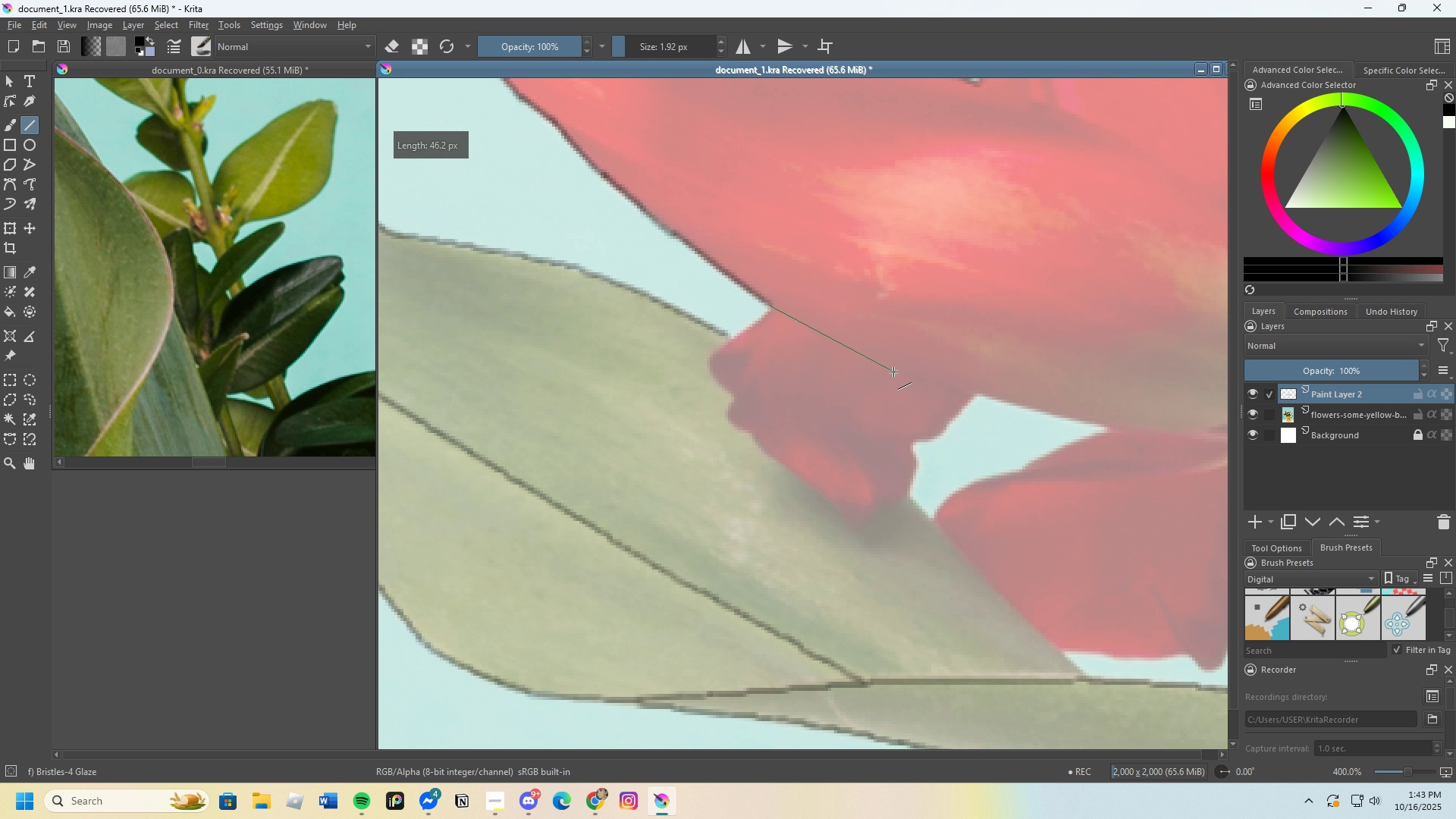 
scroll: coordinate [832, 339], scroll_direction: none, amount: 0.0
 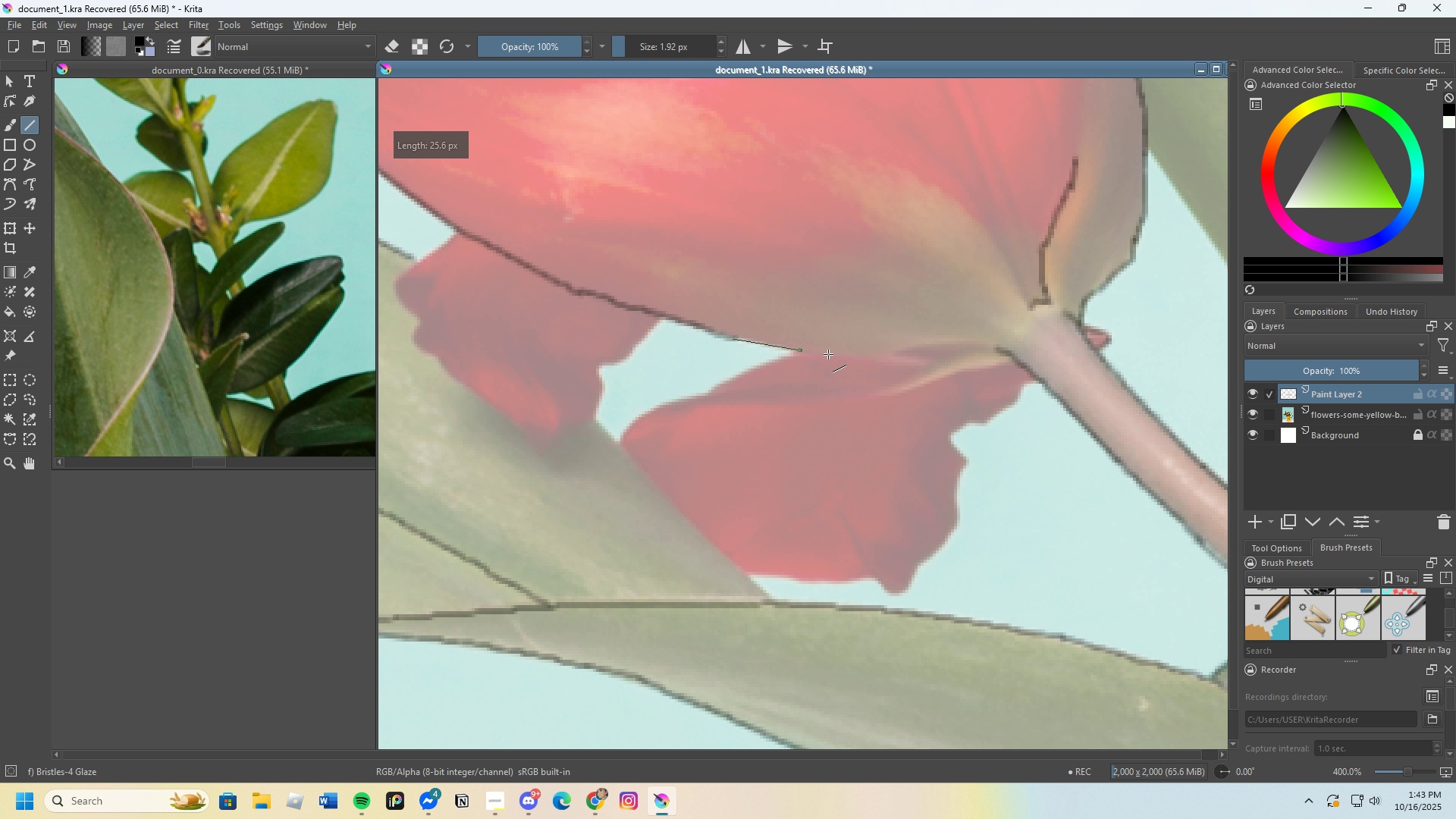 
scroll: coordinate [802, 344], scroll_direction: up, amount: 1.0
 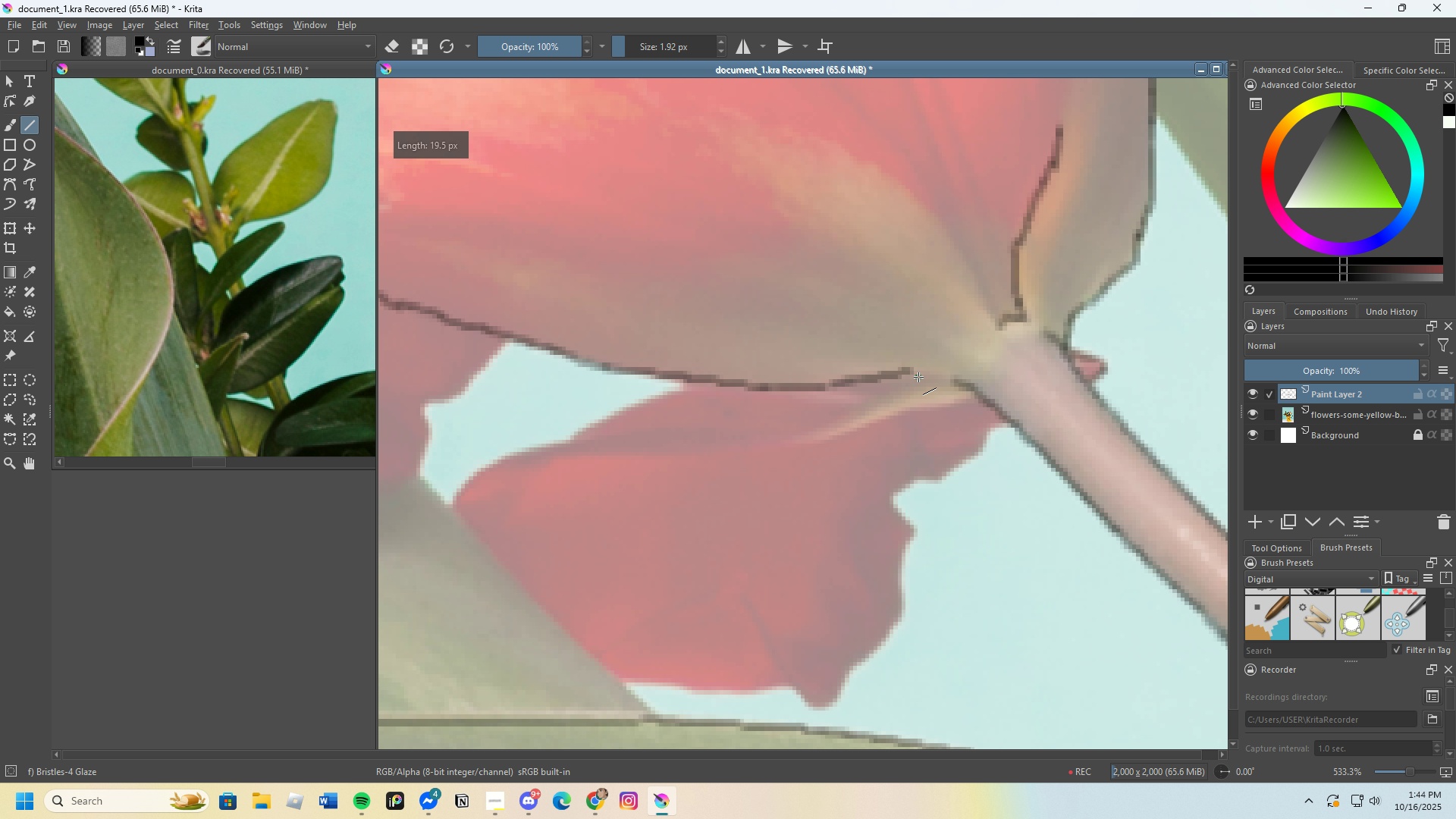 
scroll: coordinate [859, 391], scroll_direction: none, amount: 0.0
 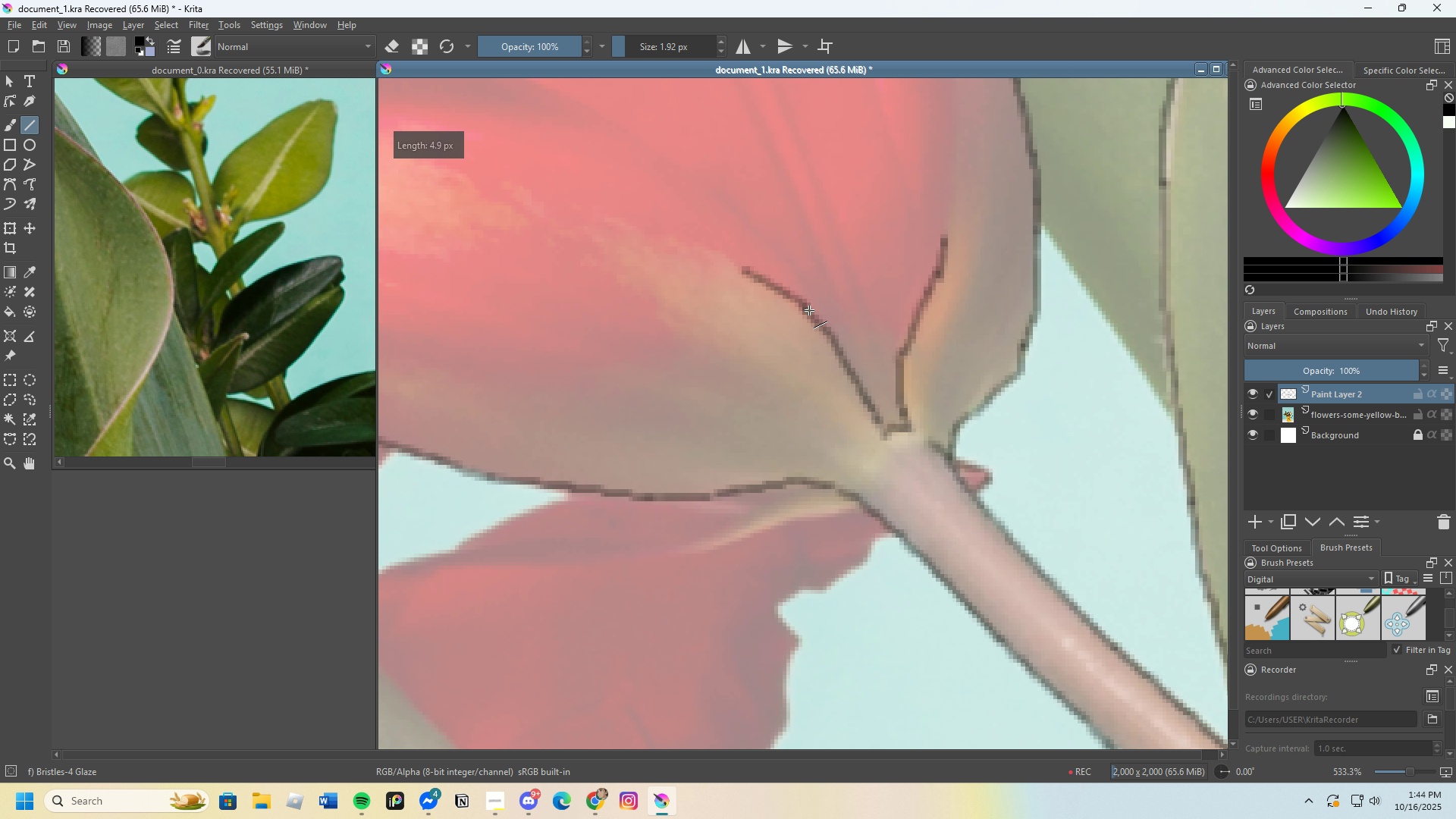 
scroll: coordinate [787, 375], scroll_direction: down, amount: 1.0
 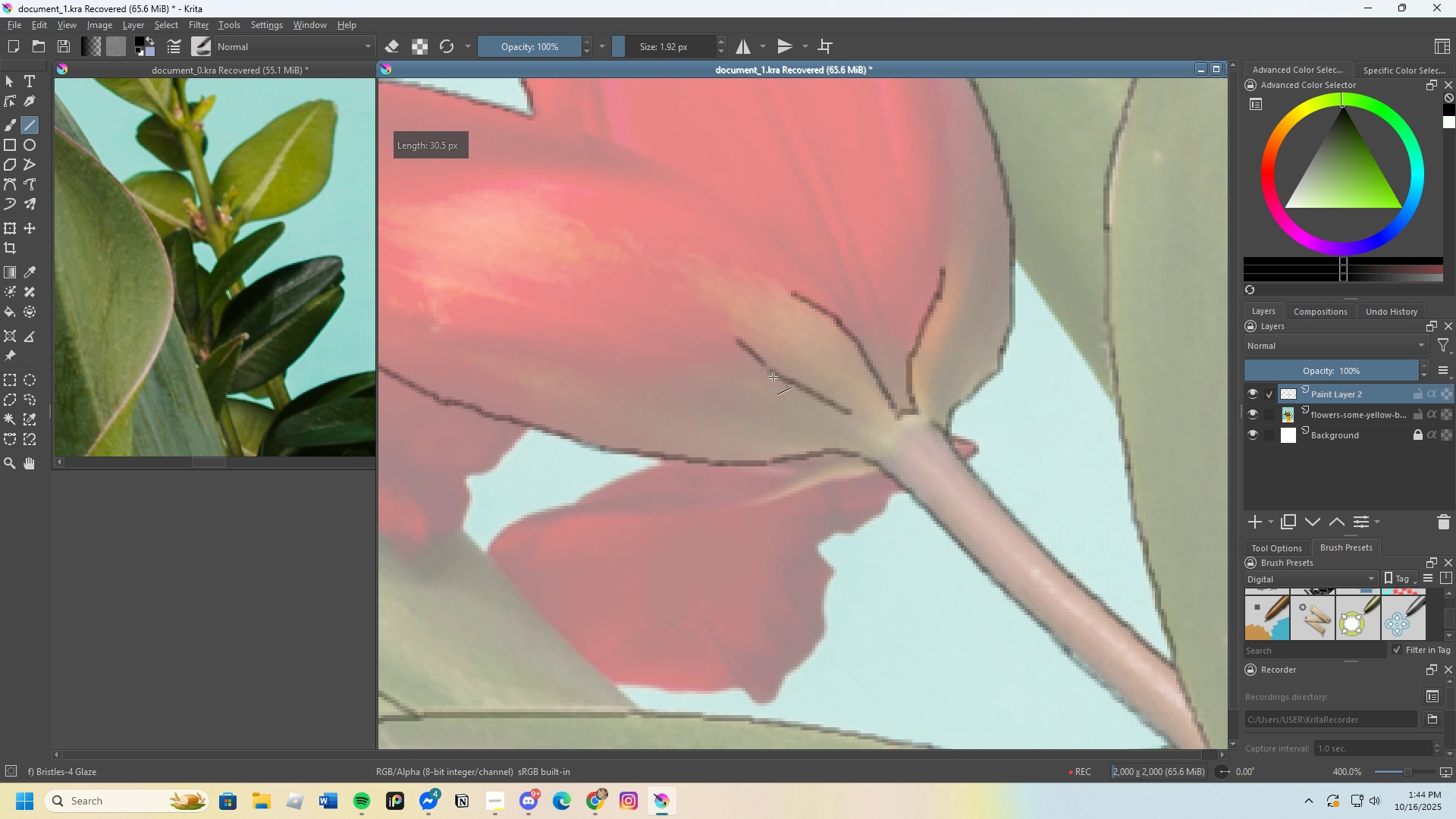 
wait(5.07)
 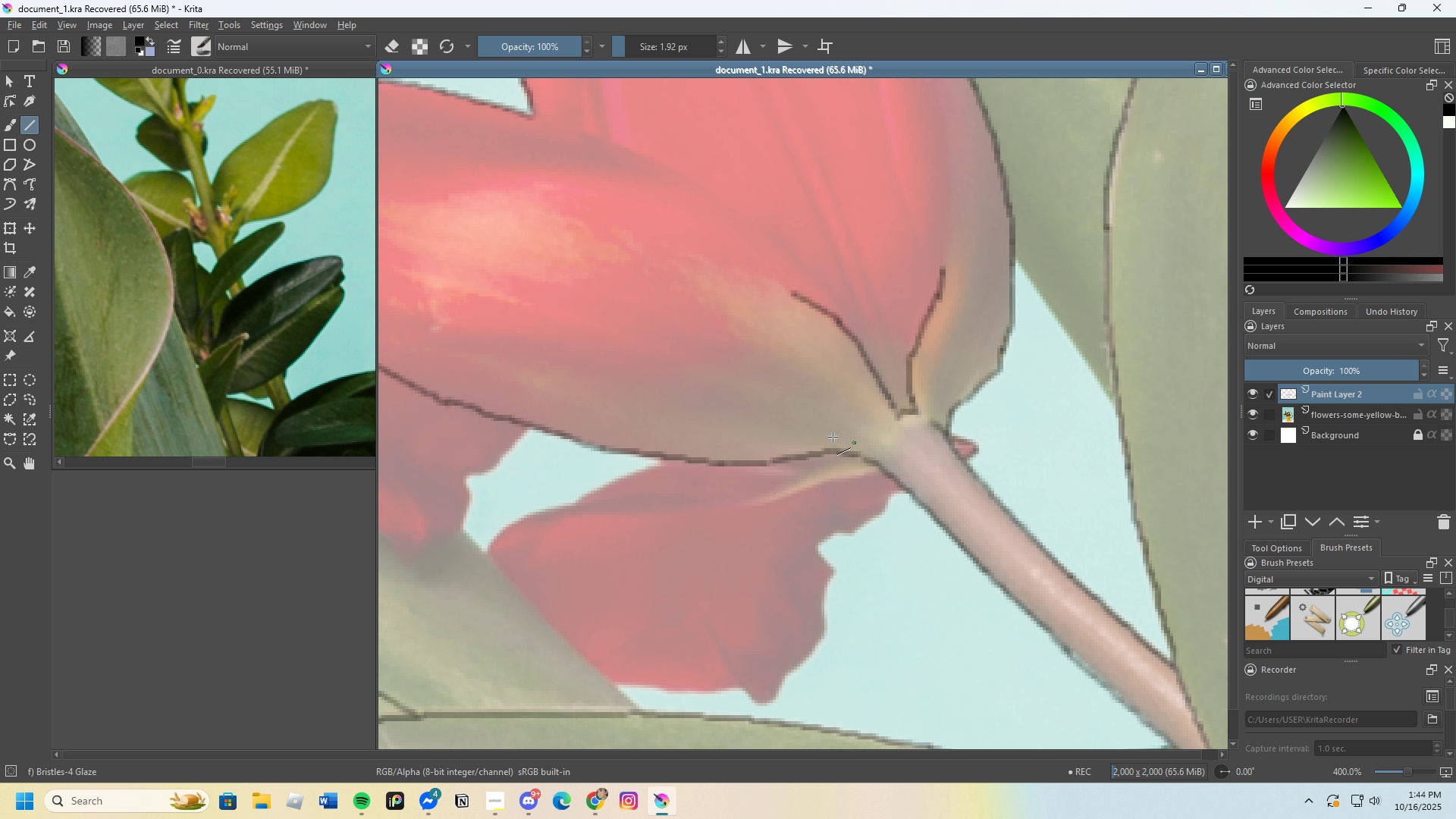 
scroll: coordinate [758, 369], scroll_direction: down, amount: 1.0
 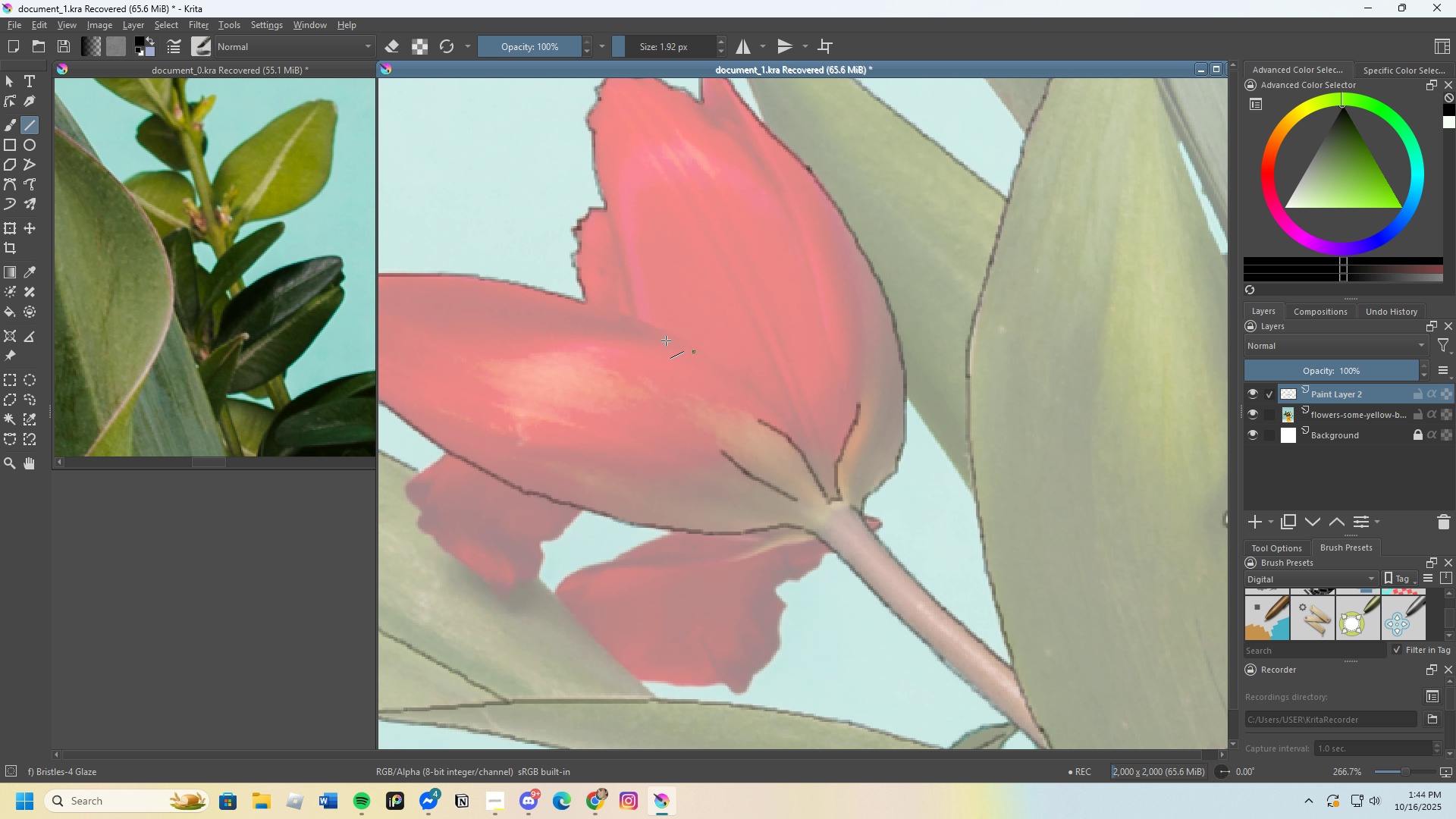 
scroll: coordinate [634, 326], scroll_direction: up, amount: 3.0
 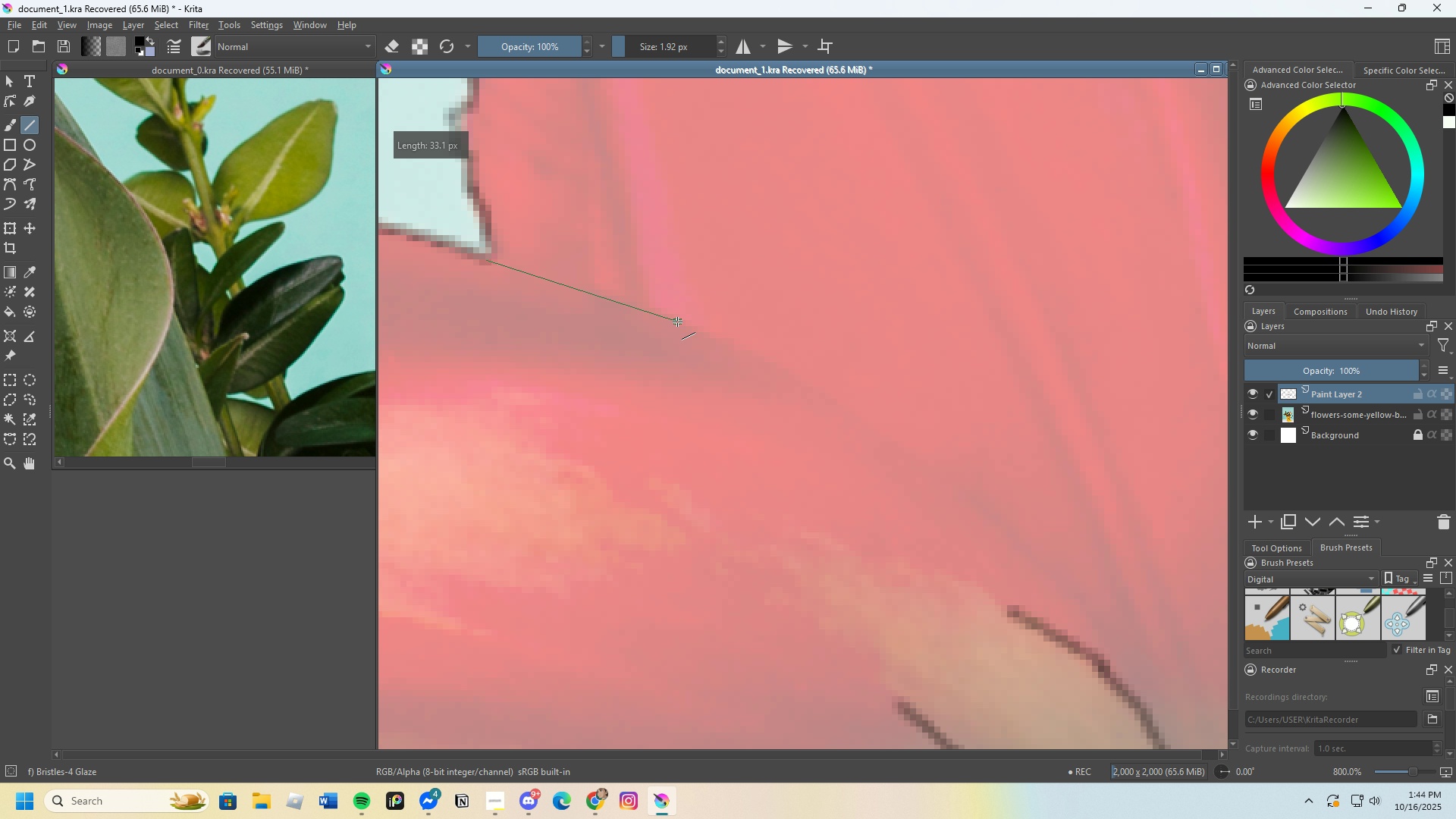 
scroll: coordinate [179, 294], scroll_direction: down, amount: 8.0
 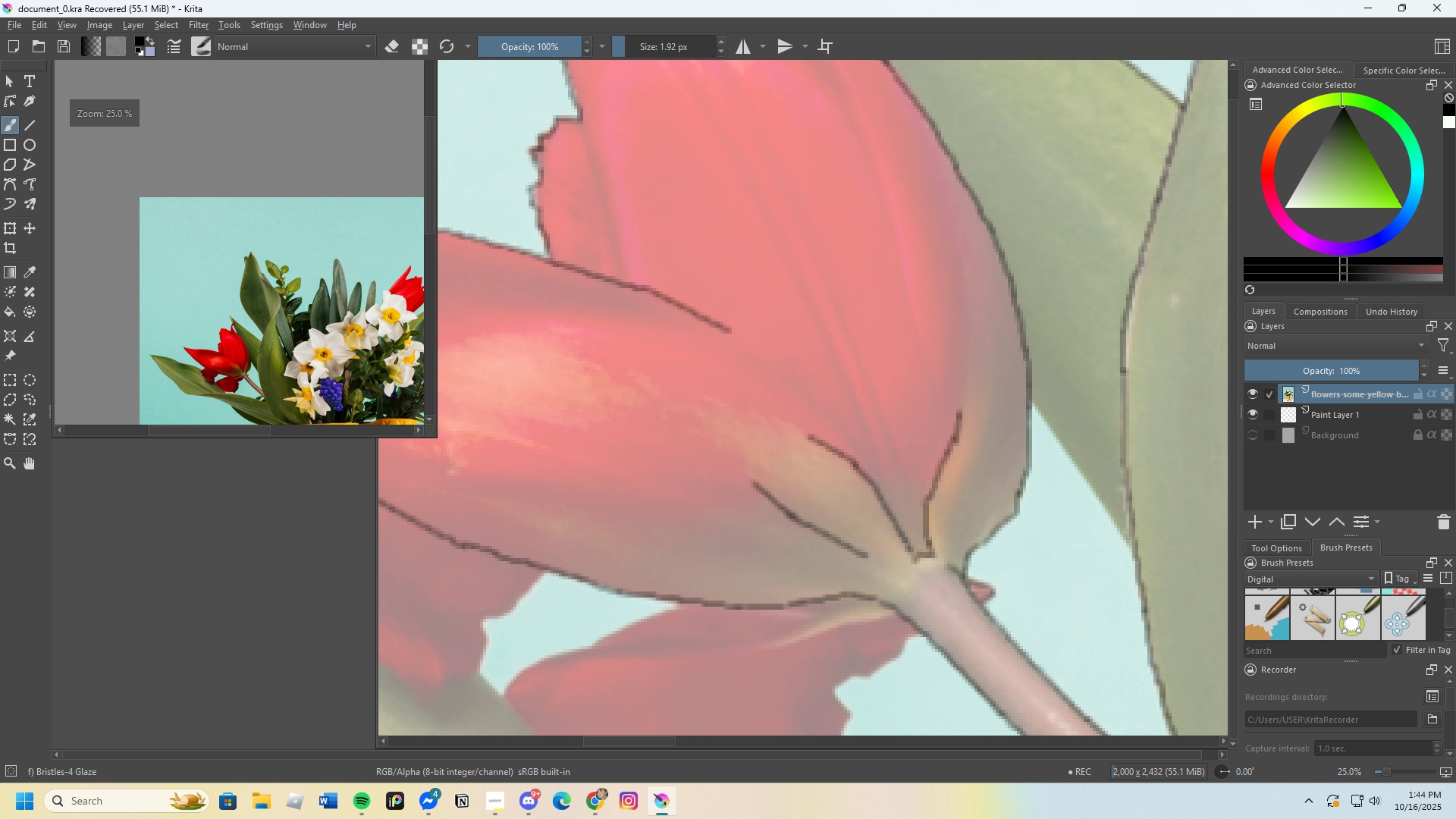 
scroll: coordinate [167, 309], scroll_direction: up, amount: 4.0
 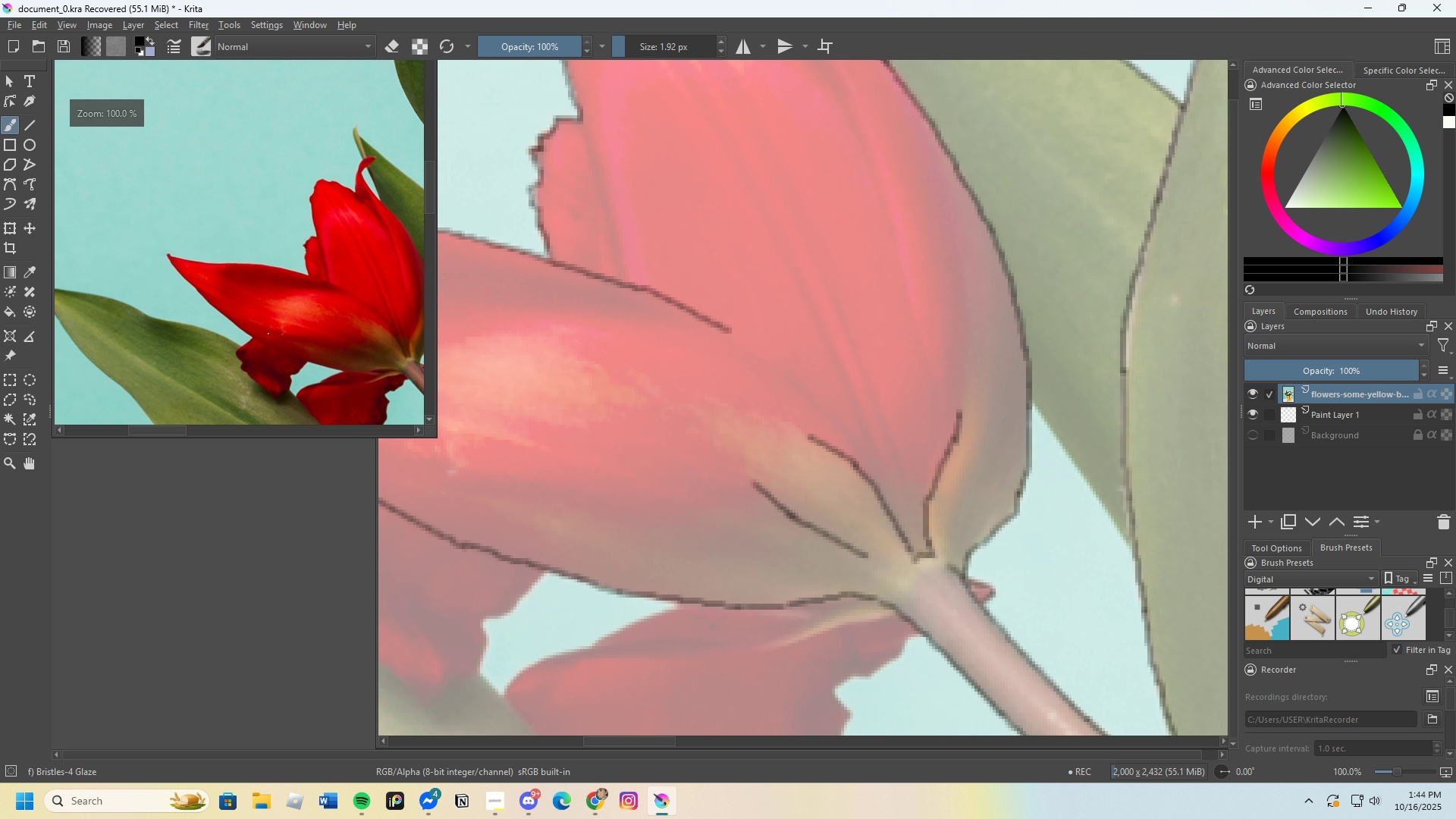 
scroll: coordinate [193, 315], scroll_direction: down, amount: 1.0
 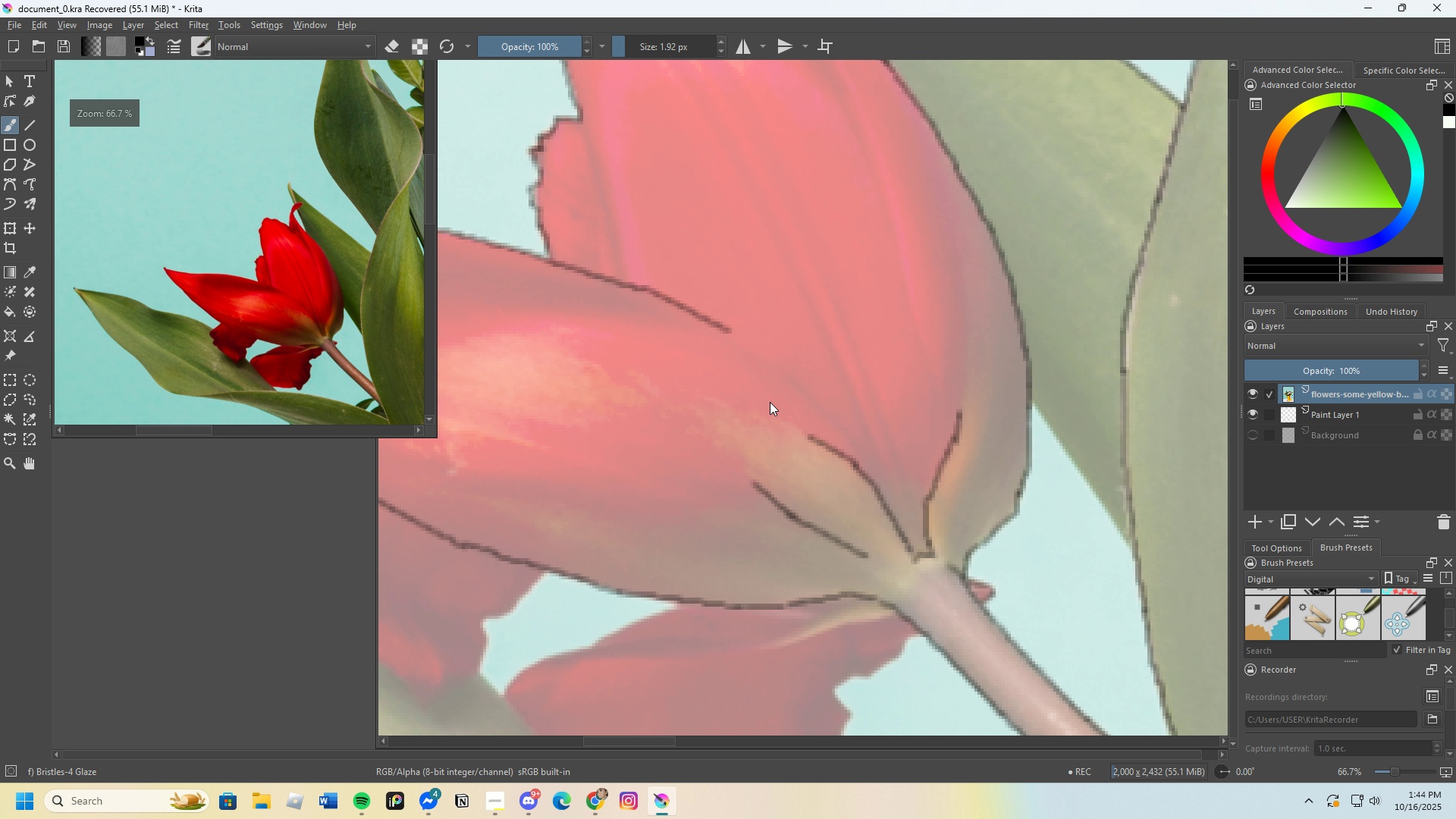 
scroll: coordinate [747, 365], scroll_direction: none, amount: 0.0
 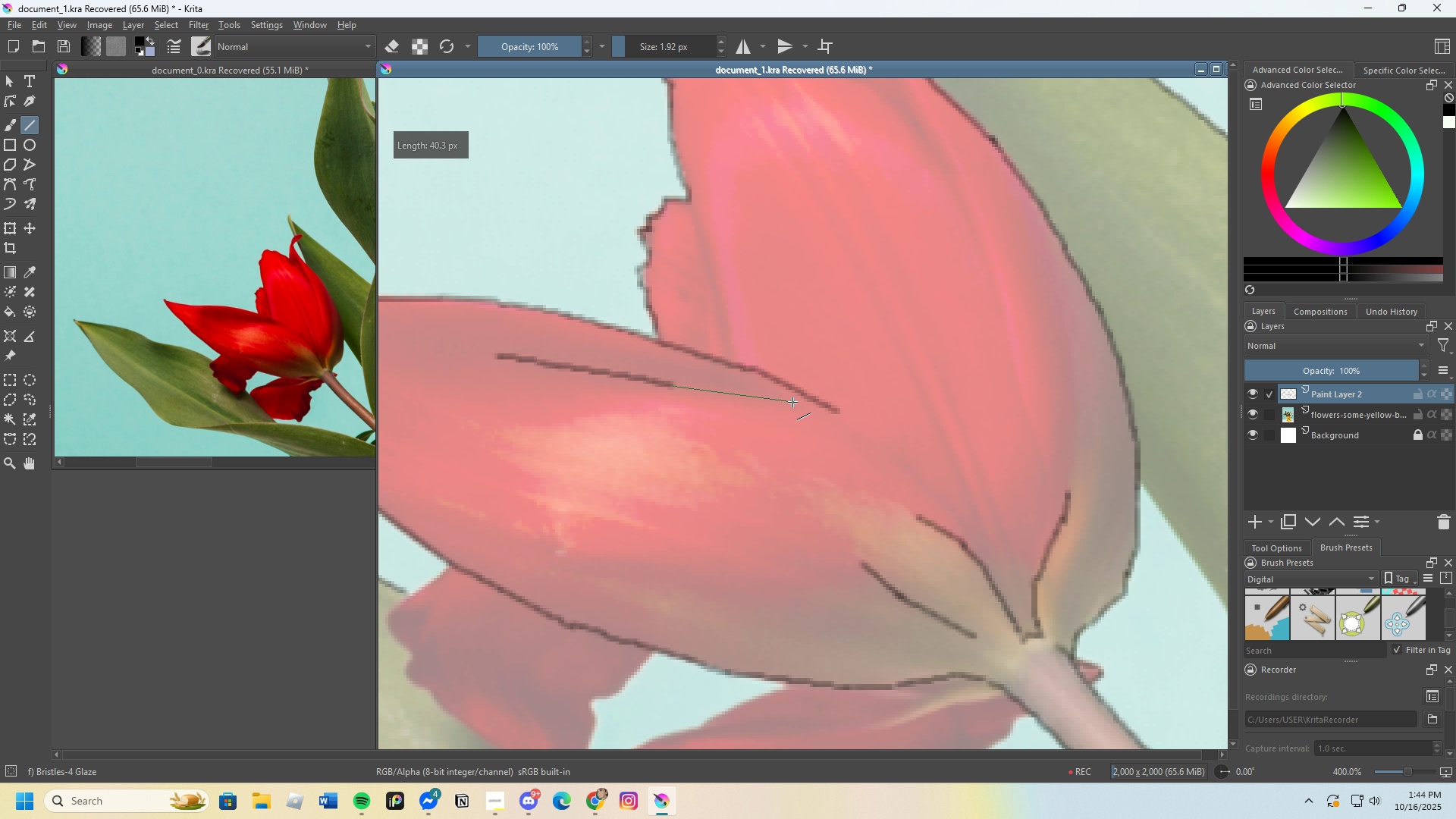 
scroll: coordinate [665, 384], scroll_direction: down, amount: 3.0
 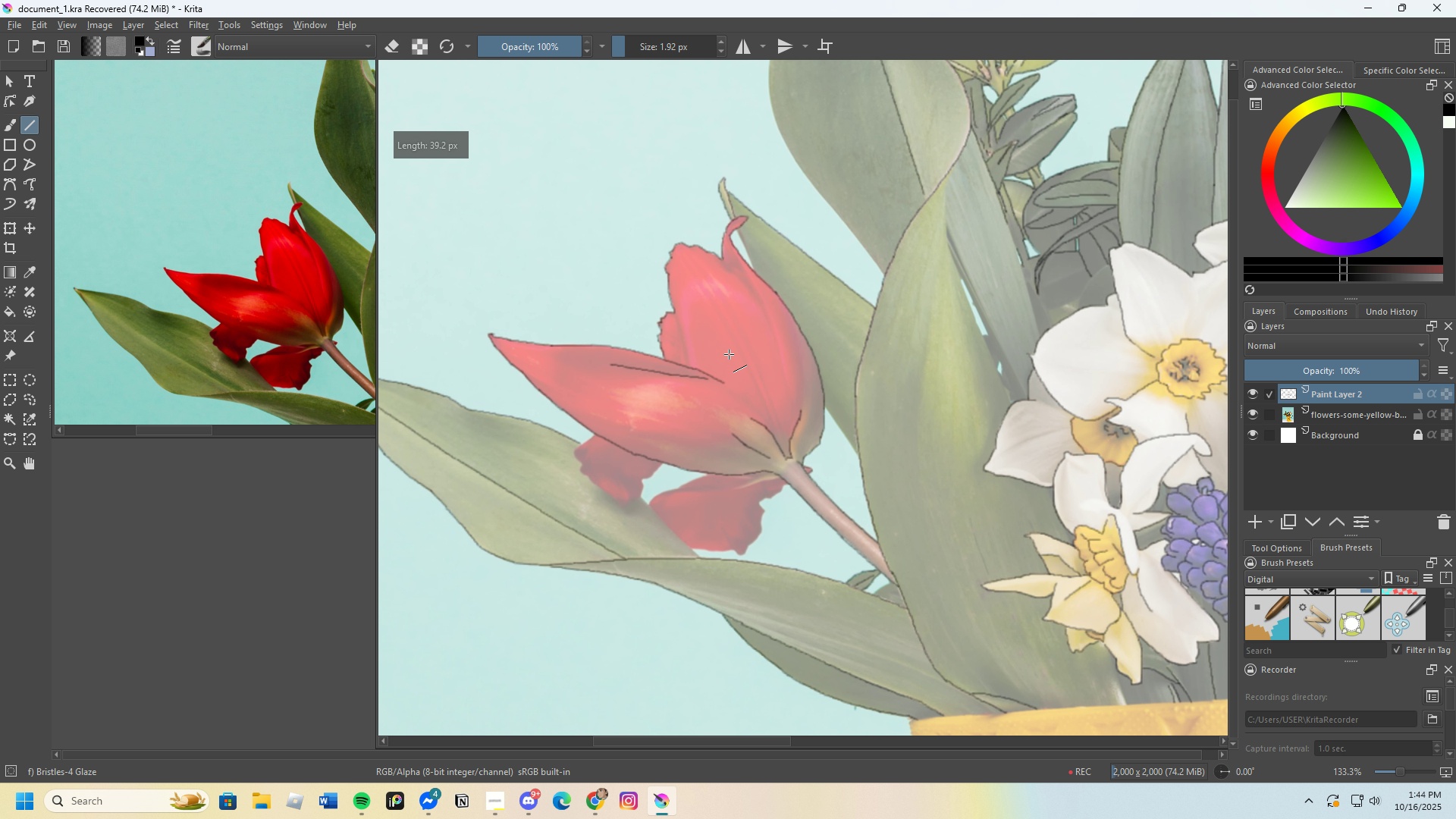 
scroll: coordinate [700, 347], scroll_direction: up, amount: 3.0
 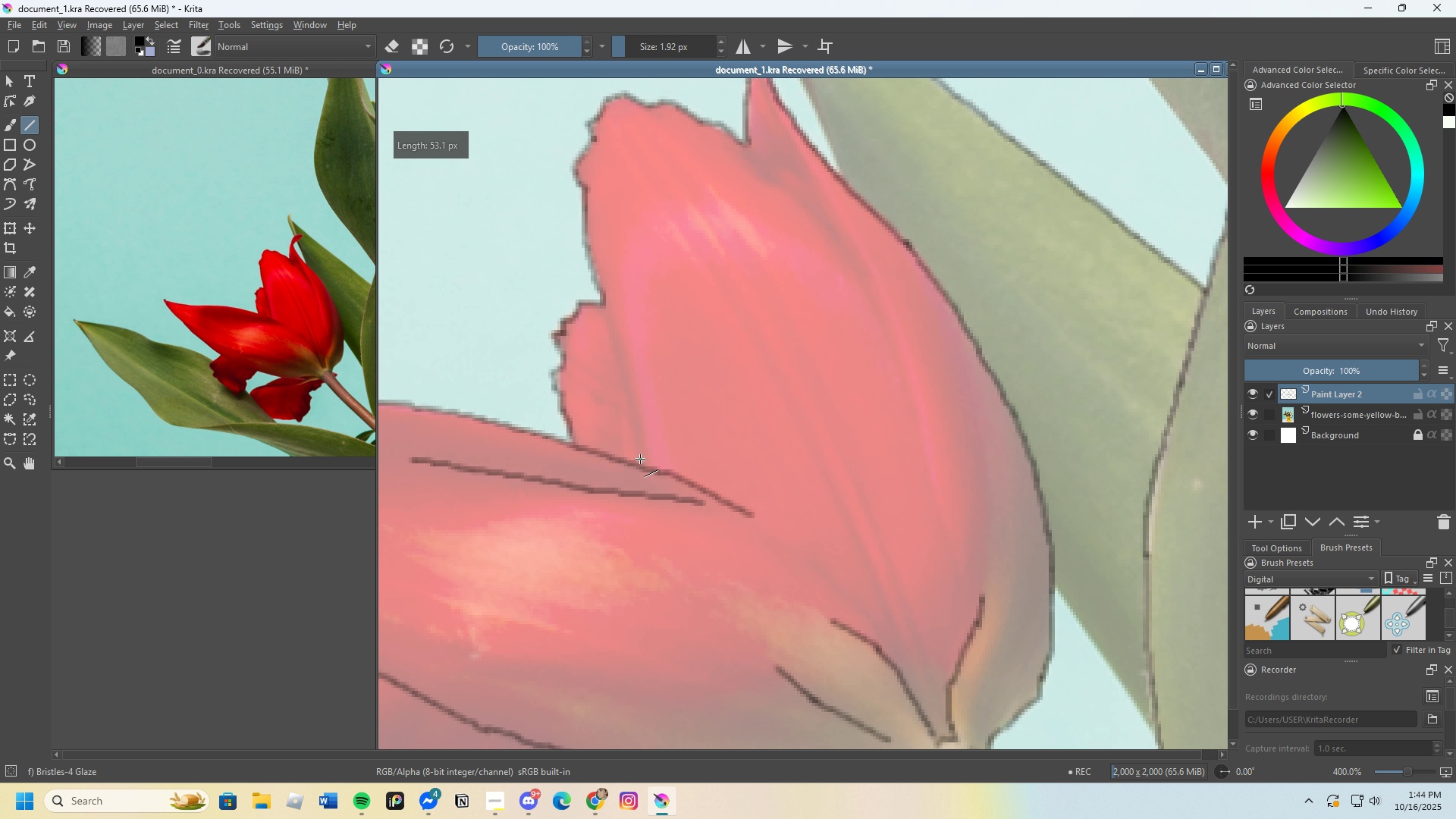 
scroll: coordinate [695, 465], scroll_direction: none, amount: 0.0
 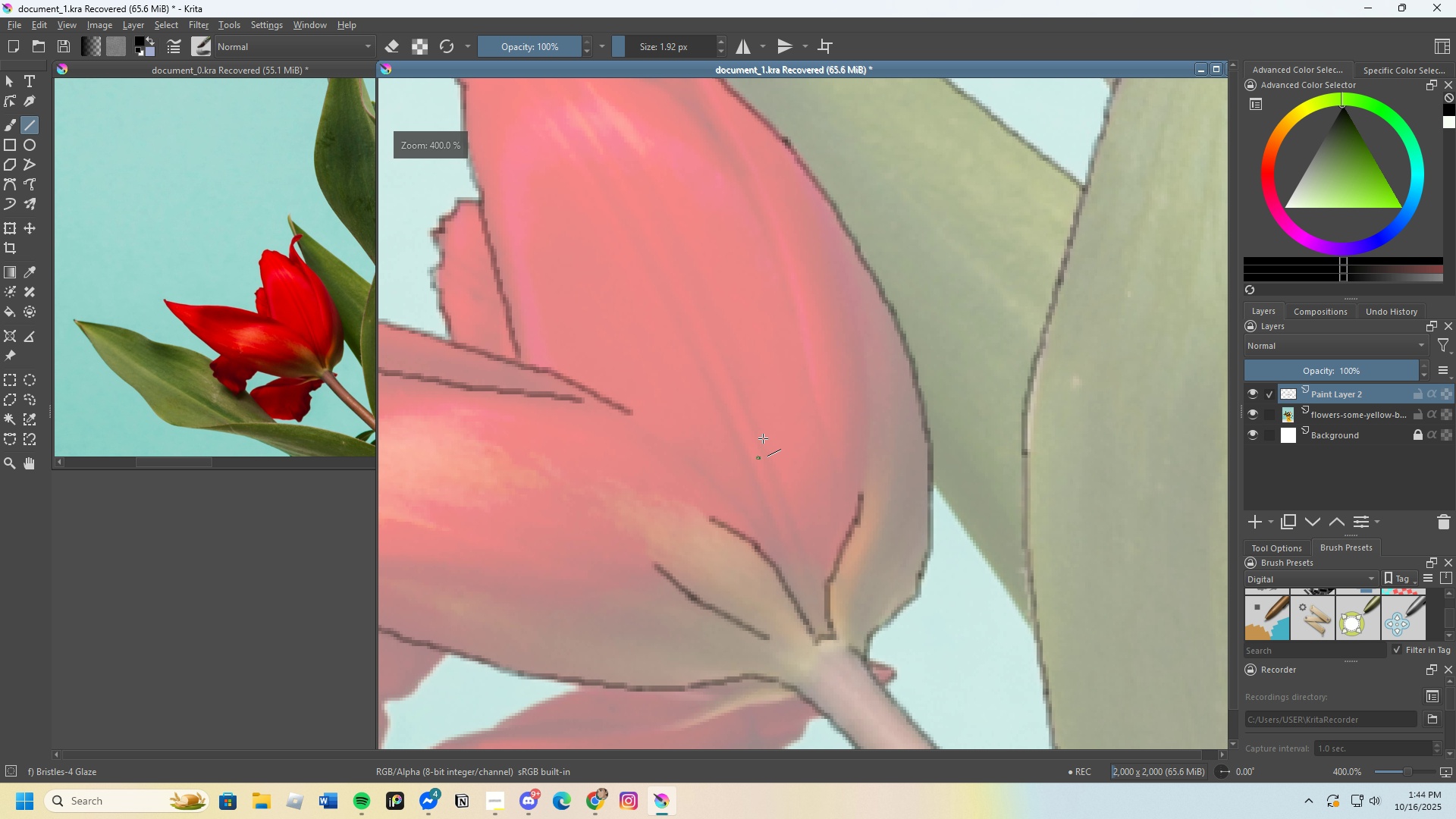 
scroll: coordinate [768, 422], scroll_direction: down, amount: 1.0
 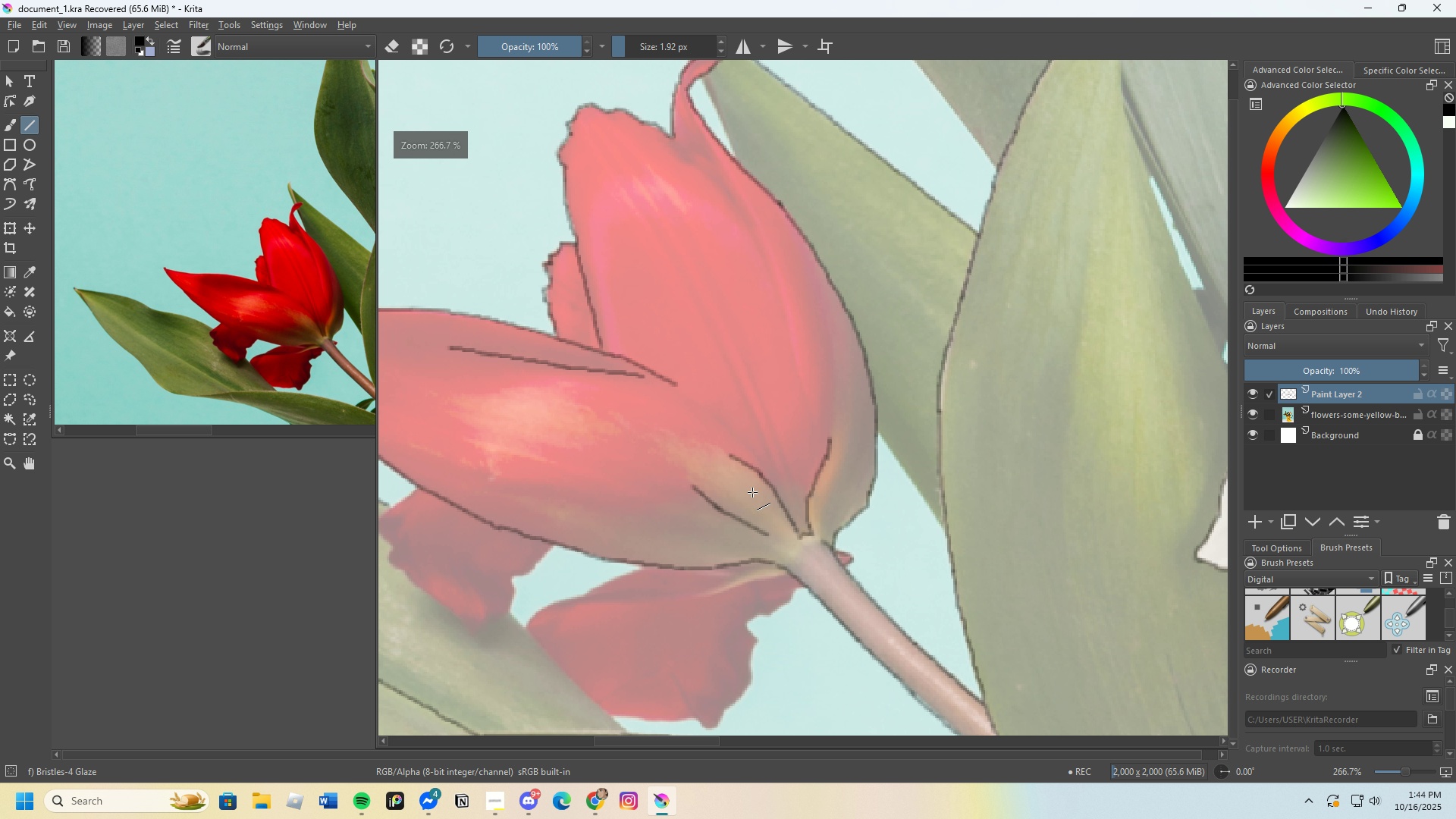 
scroll: coordinate [752, 494], scroll_direction: up, amount: 2.0
 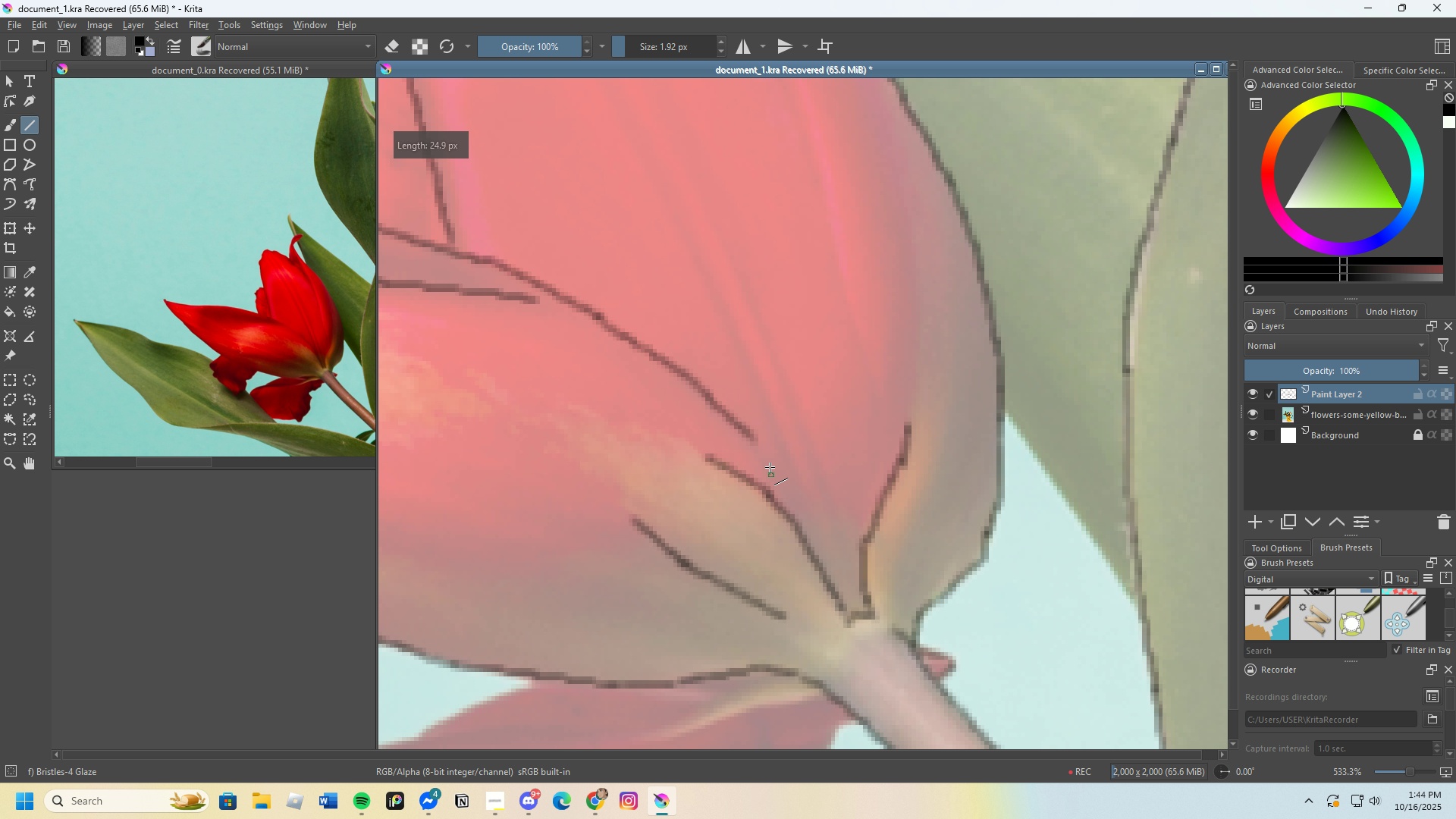 
wait(5.76)
 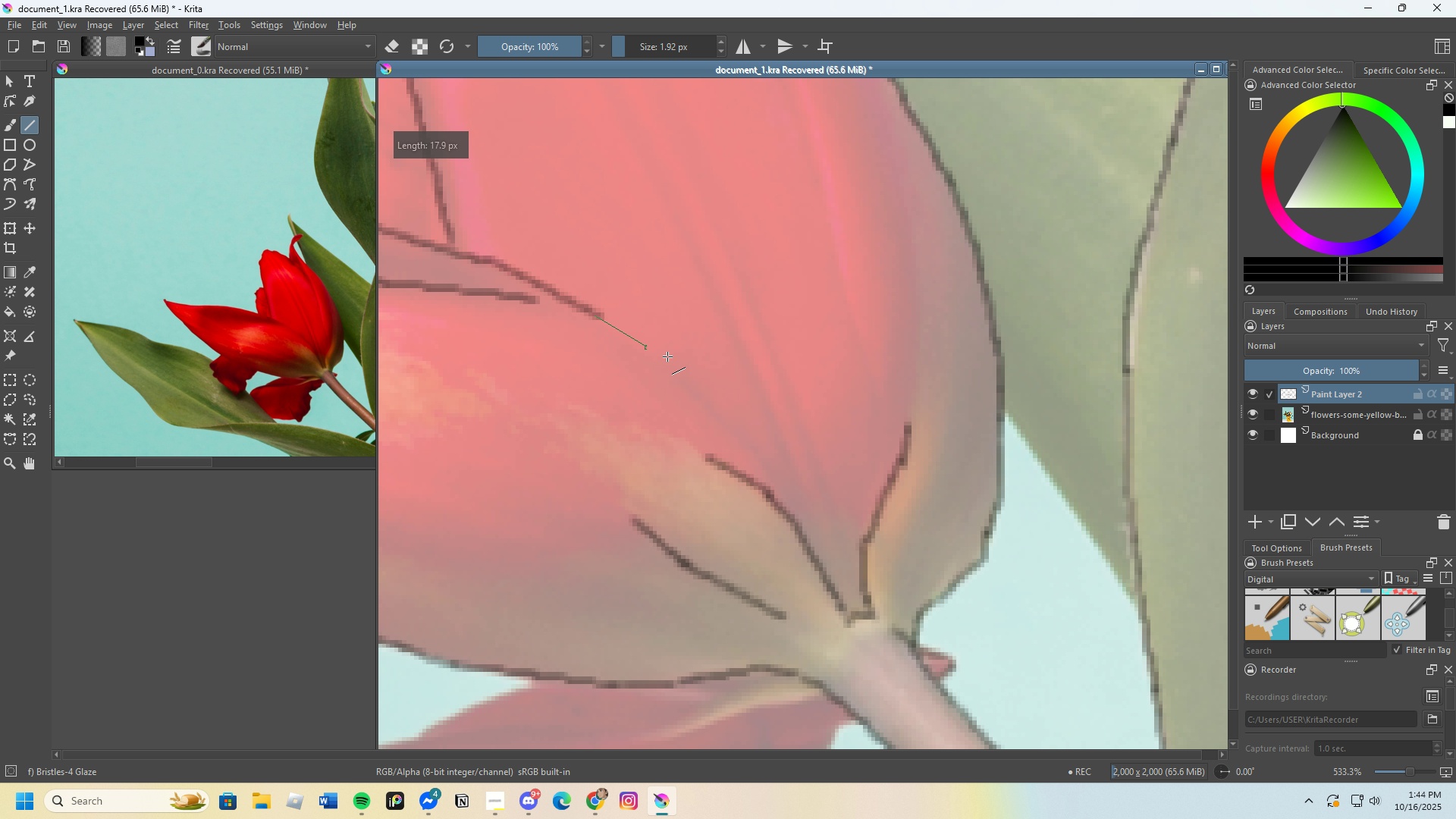 
scroll: coordinate [753, 196], scroll_direction: down, amount: 5.0
 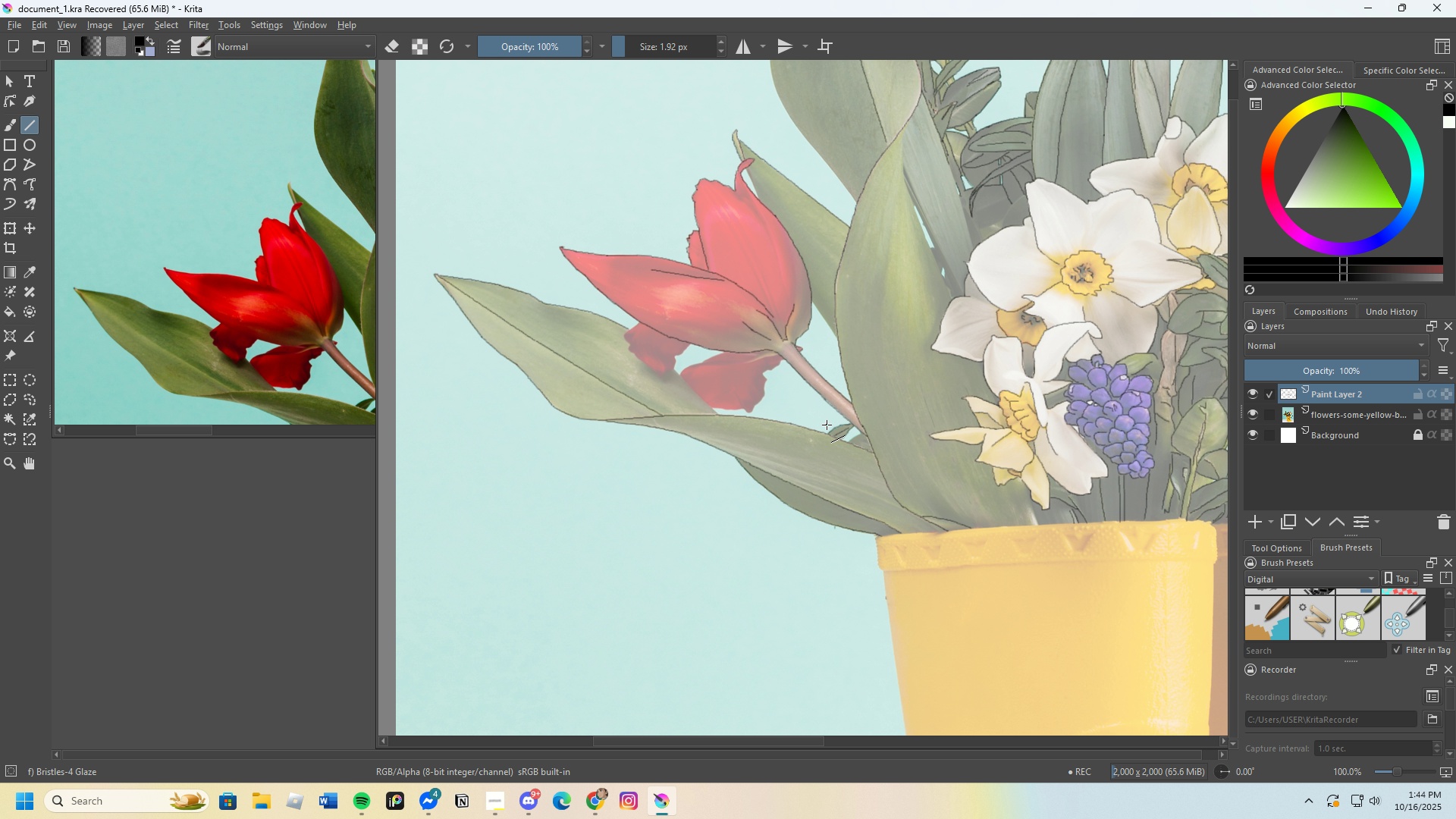 
scroll: coordinate [939, 254], scroll_direction: up, amount: 3.0
 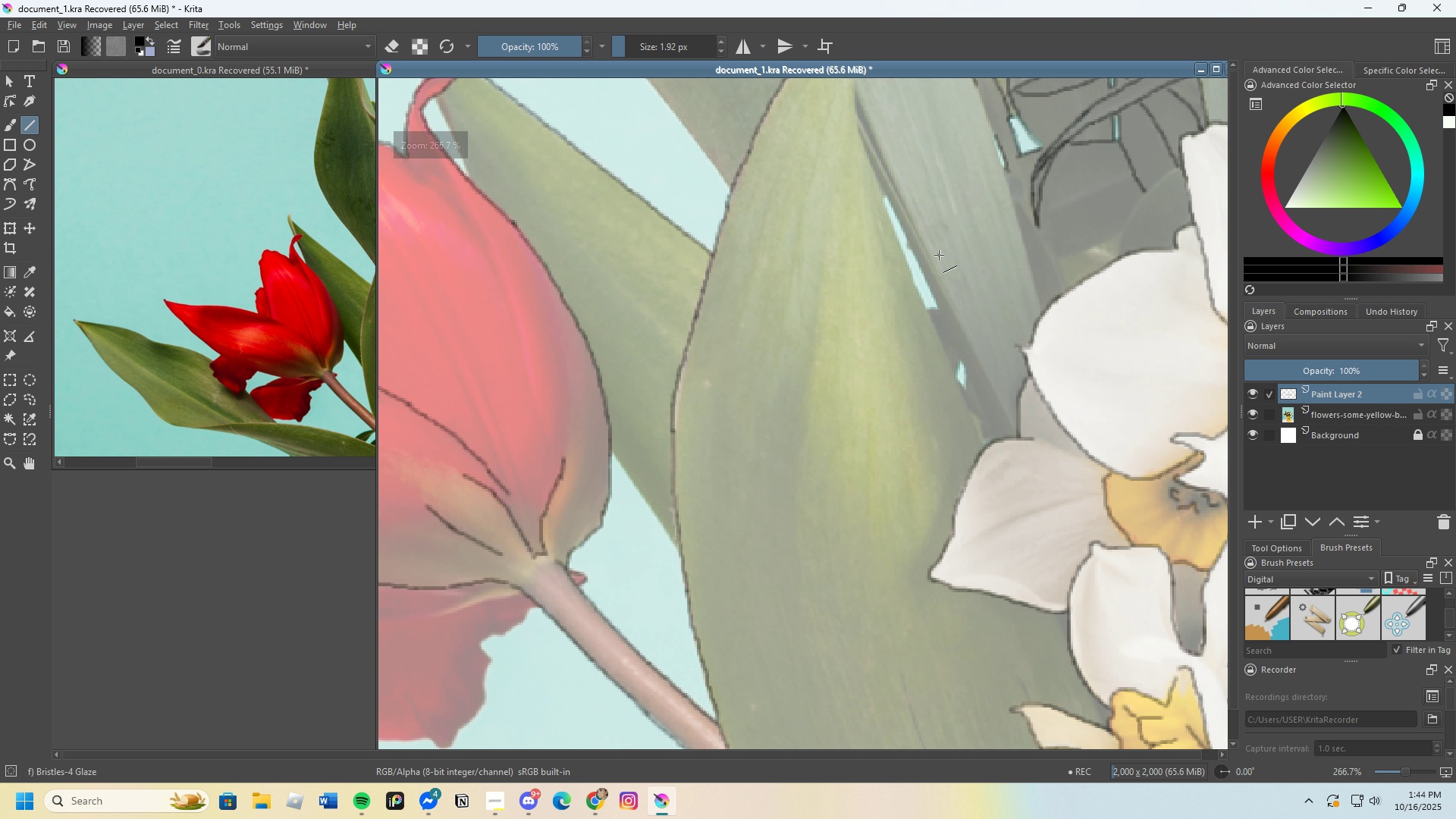 
scroll: coordinate [1001, 240], scroll_direction: down, amount: 2.0
 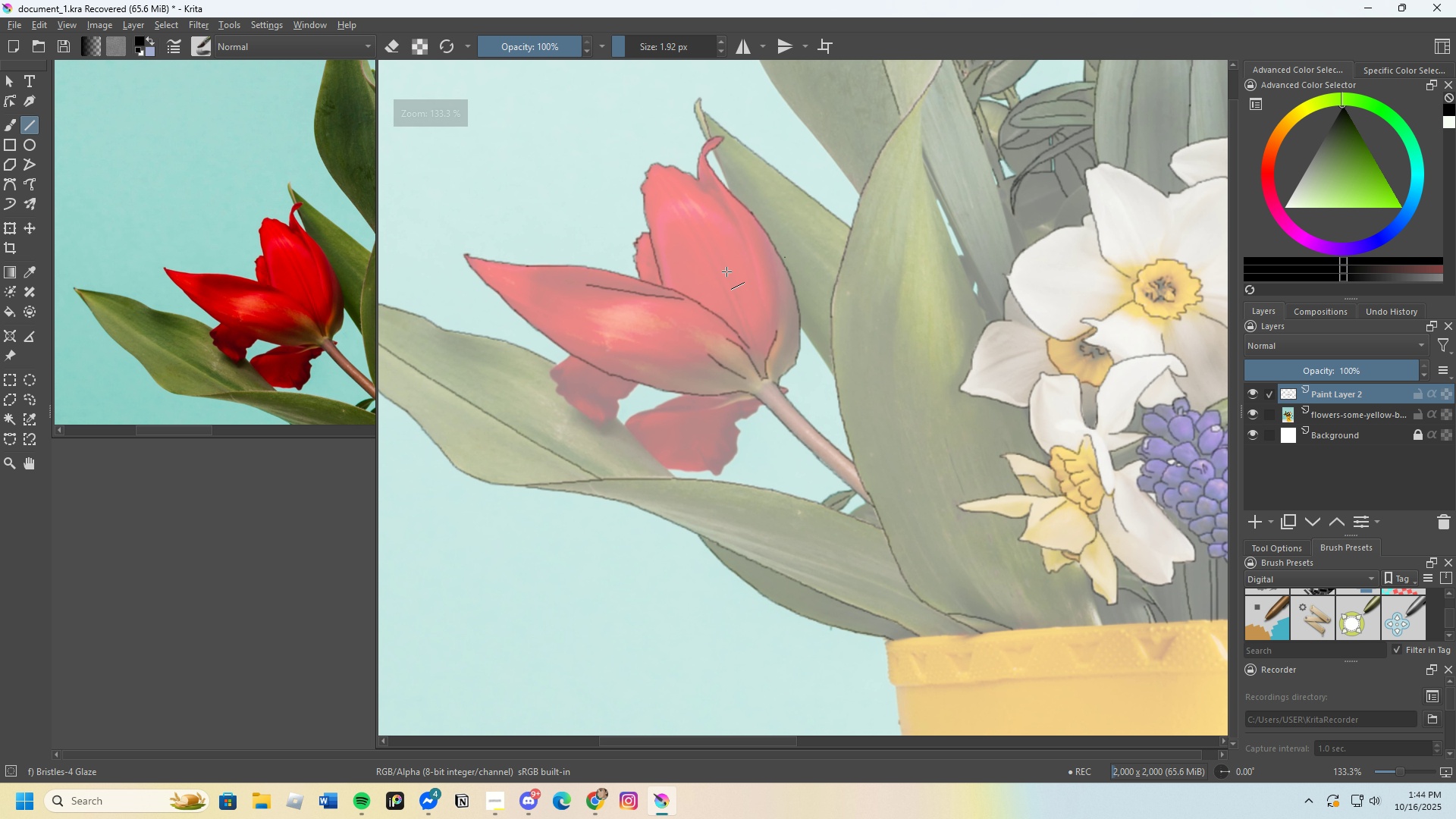 
scroll: coordinate [623, 262], scroll_direction: up, amount: 3.0
 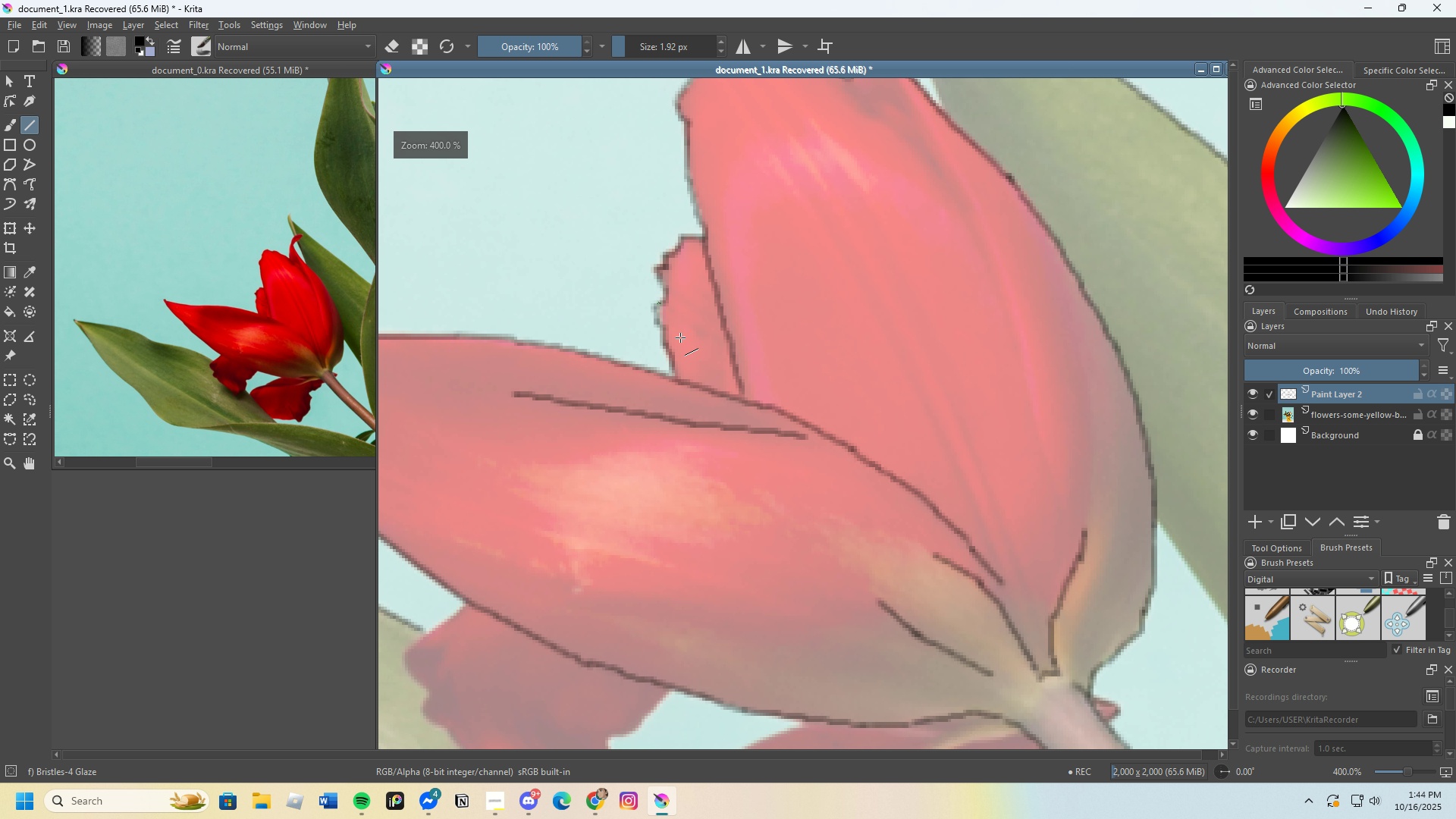 
scroll: coordinate [797, 419], scroll_direction: down, amount: 2.0
 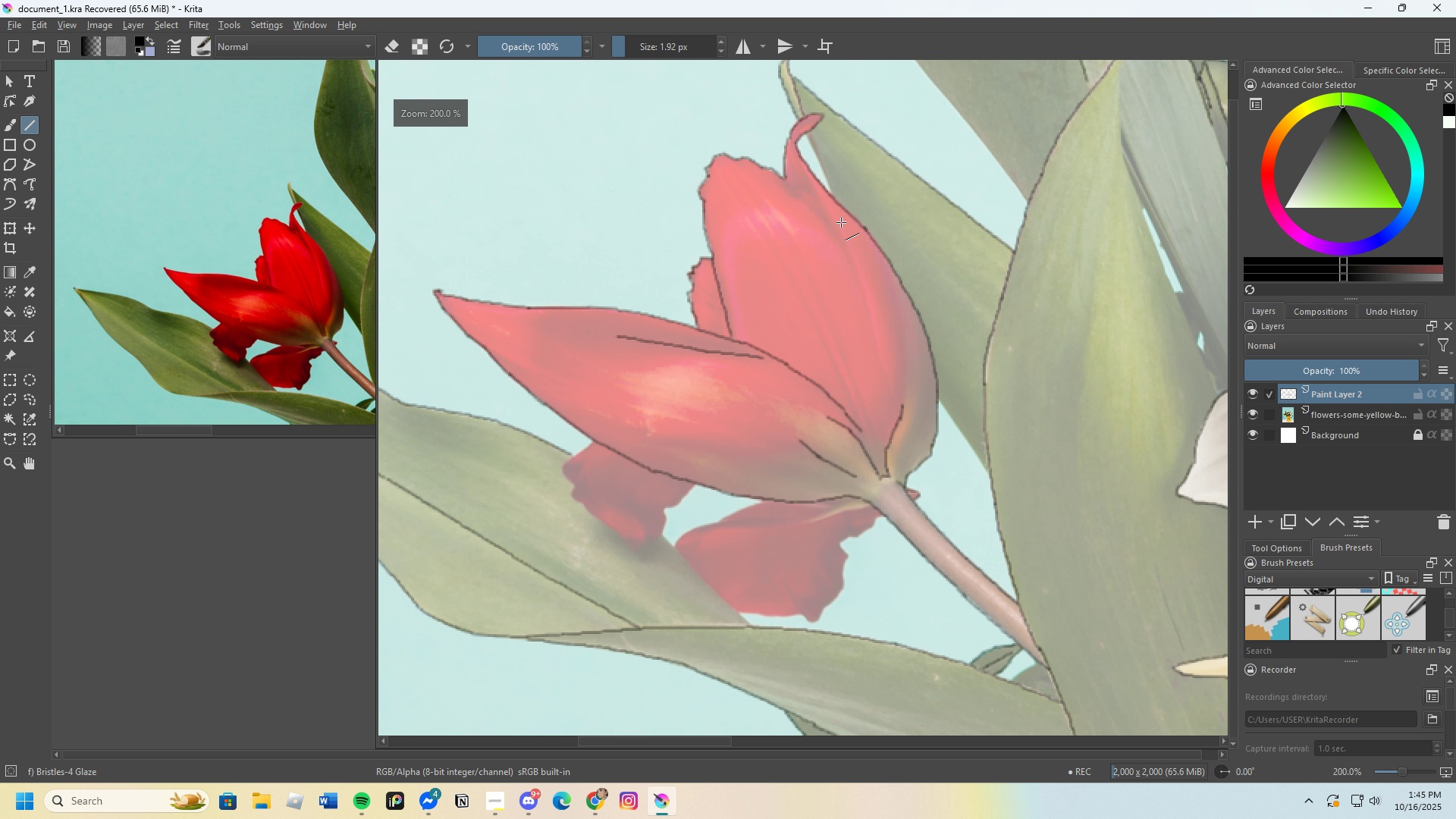 
scroll: coordinate [767, 211], scroll_direction: up, amount: 4.0
 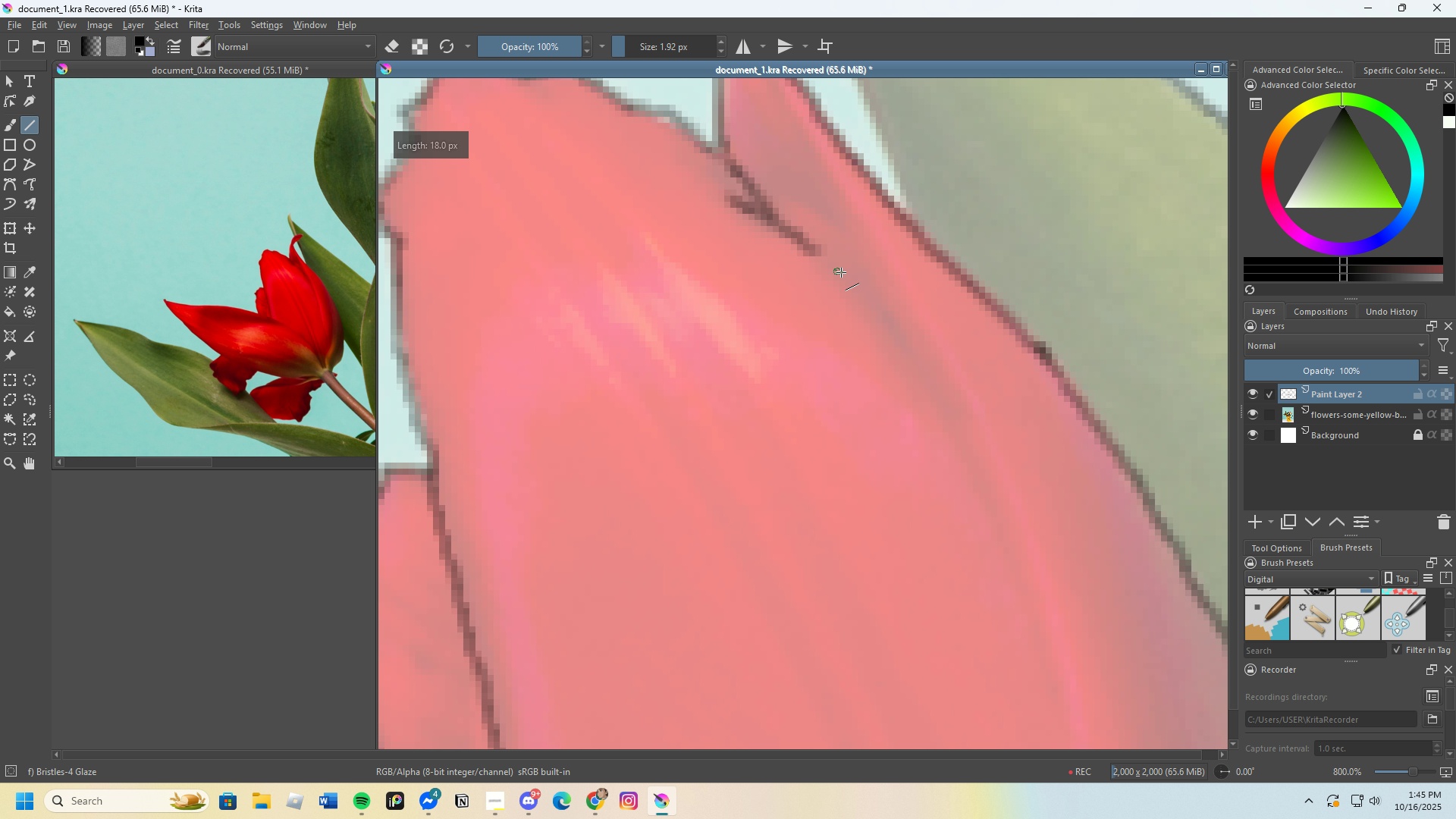 
scroll: coordinate [859, 280], scroll_direction: none, amount: 0.0
 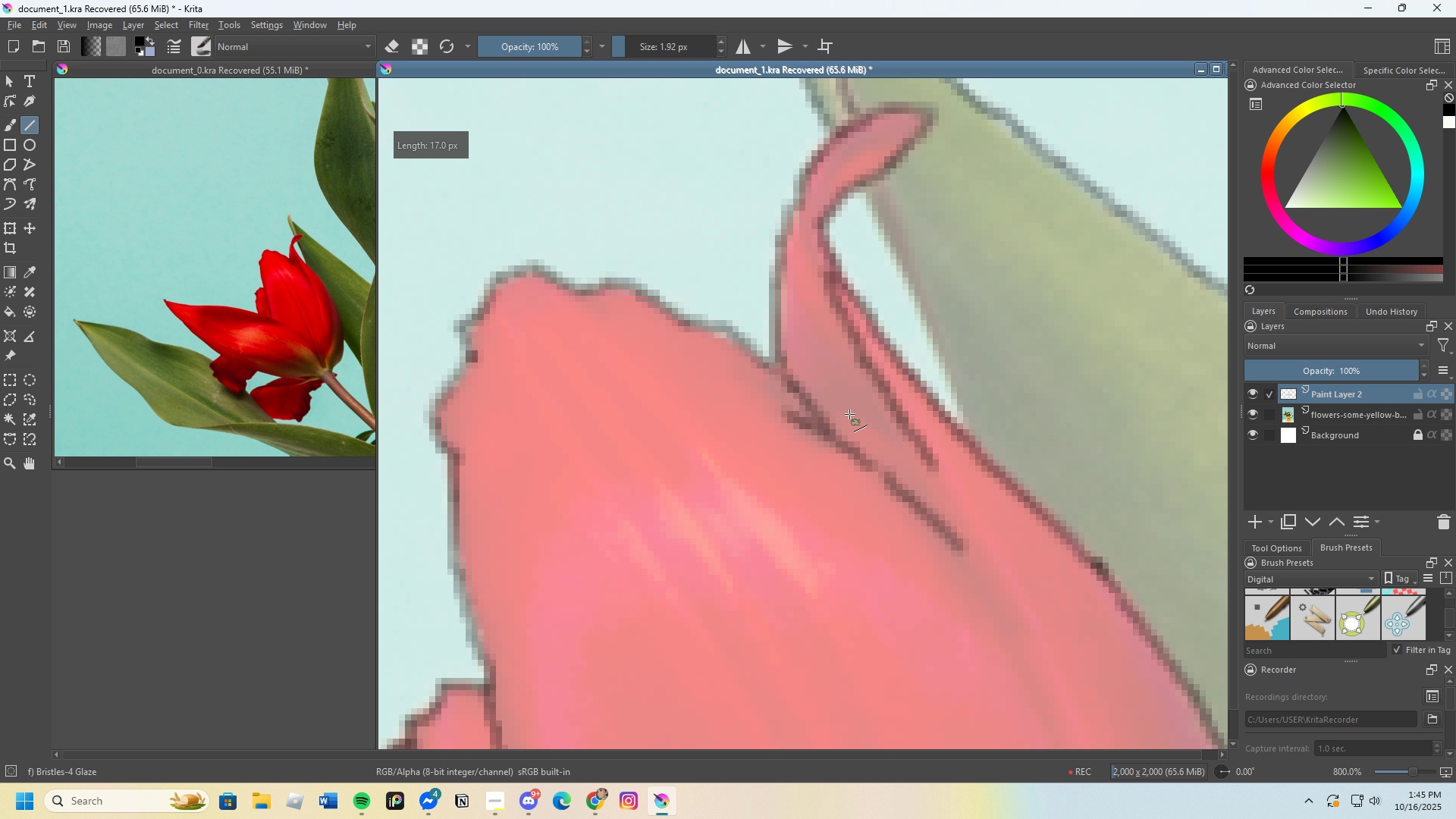 
scroll: coordinate [837, 496], scroll_direction: down, amount: 2.0
 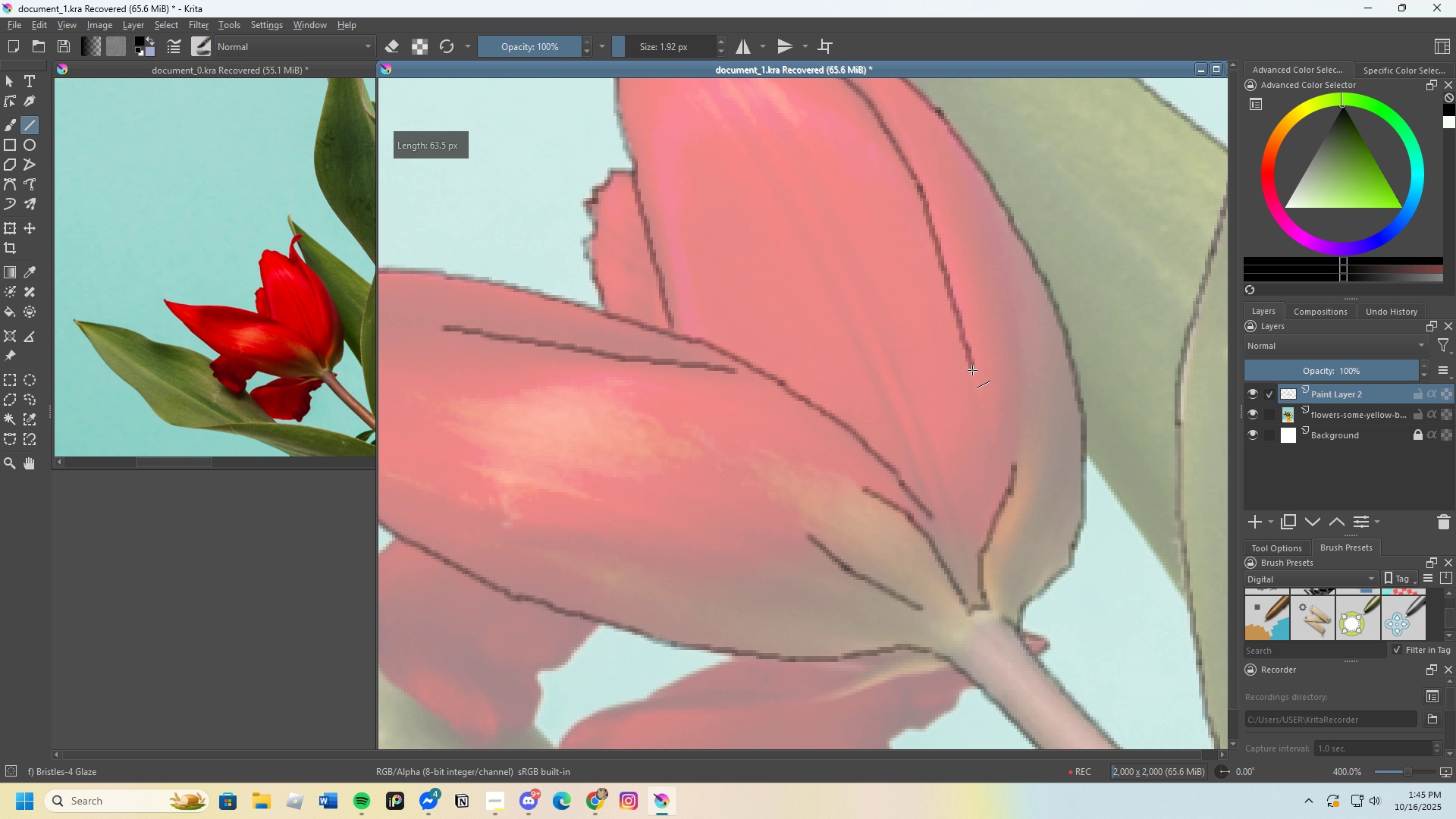 
scroll: coordinate [937, 259], scroll_direction: up, amount: 1.0
 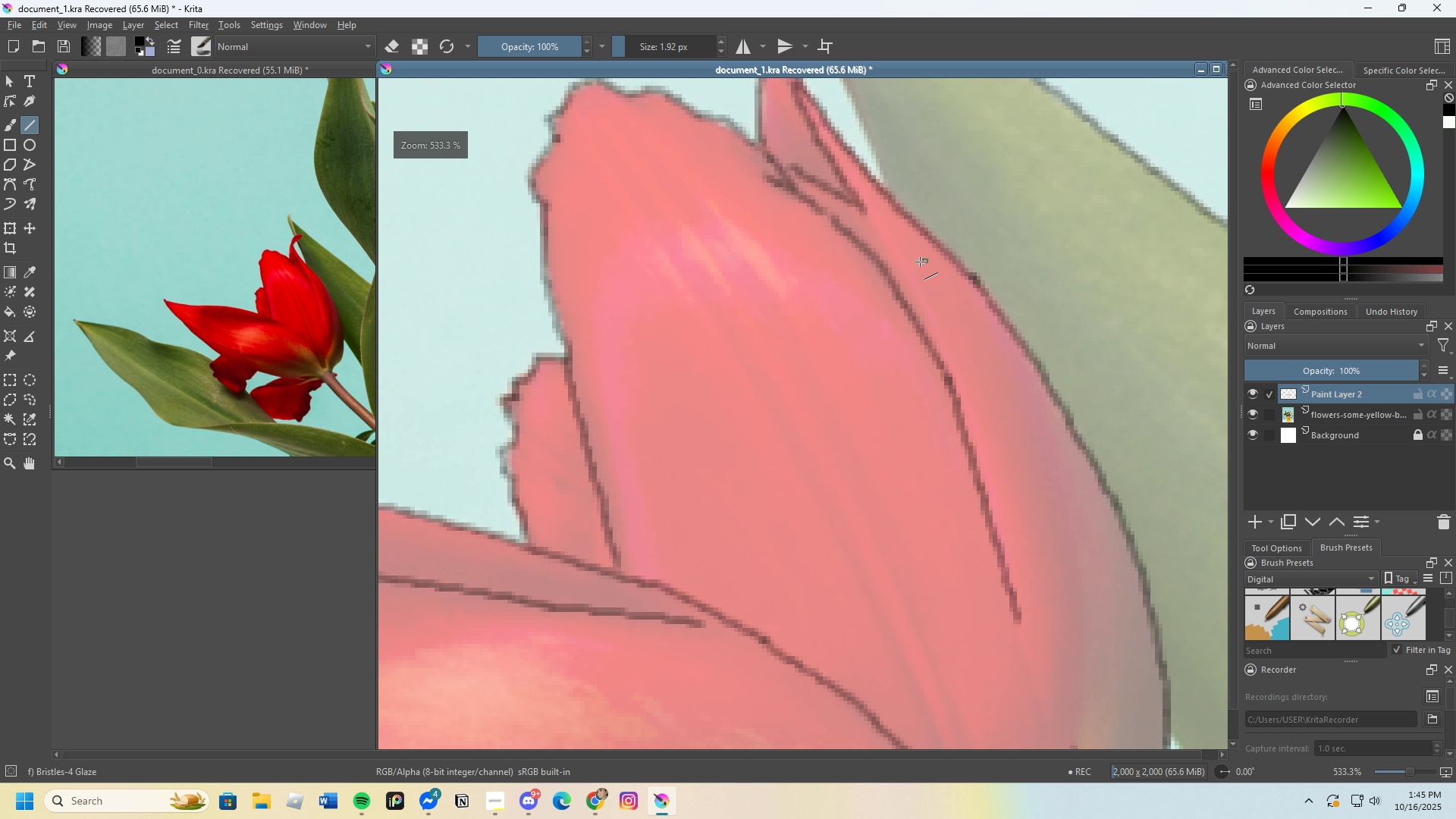 
scroll: coordinate [951, 409], scroll_direction: none, amount: 0.0
 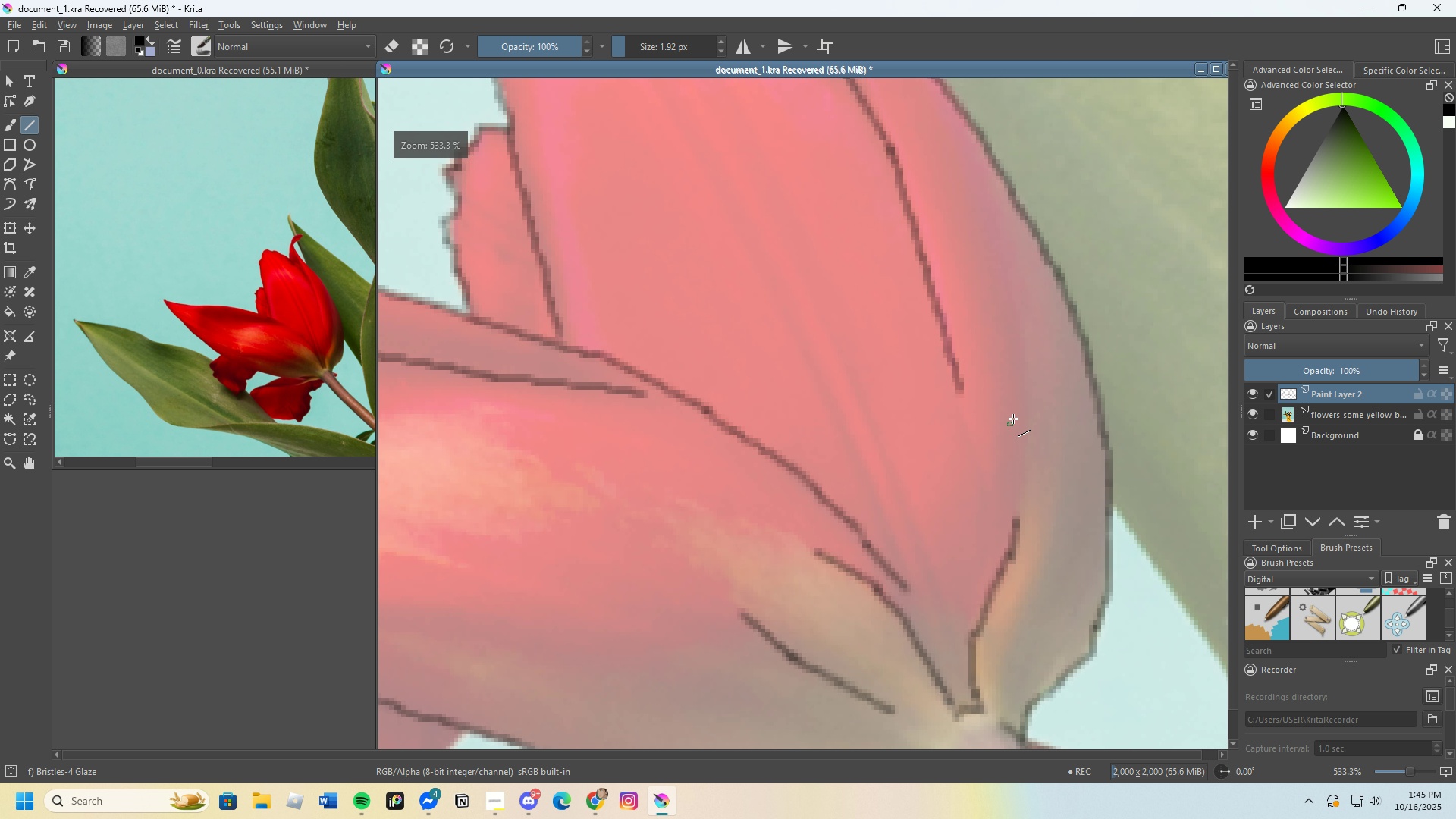 
scroll: coordinate [1016, 415], scroll_direction: up, amount: 1.0
 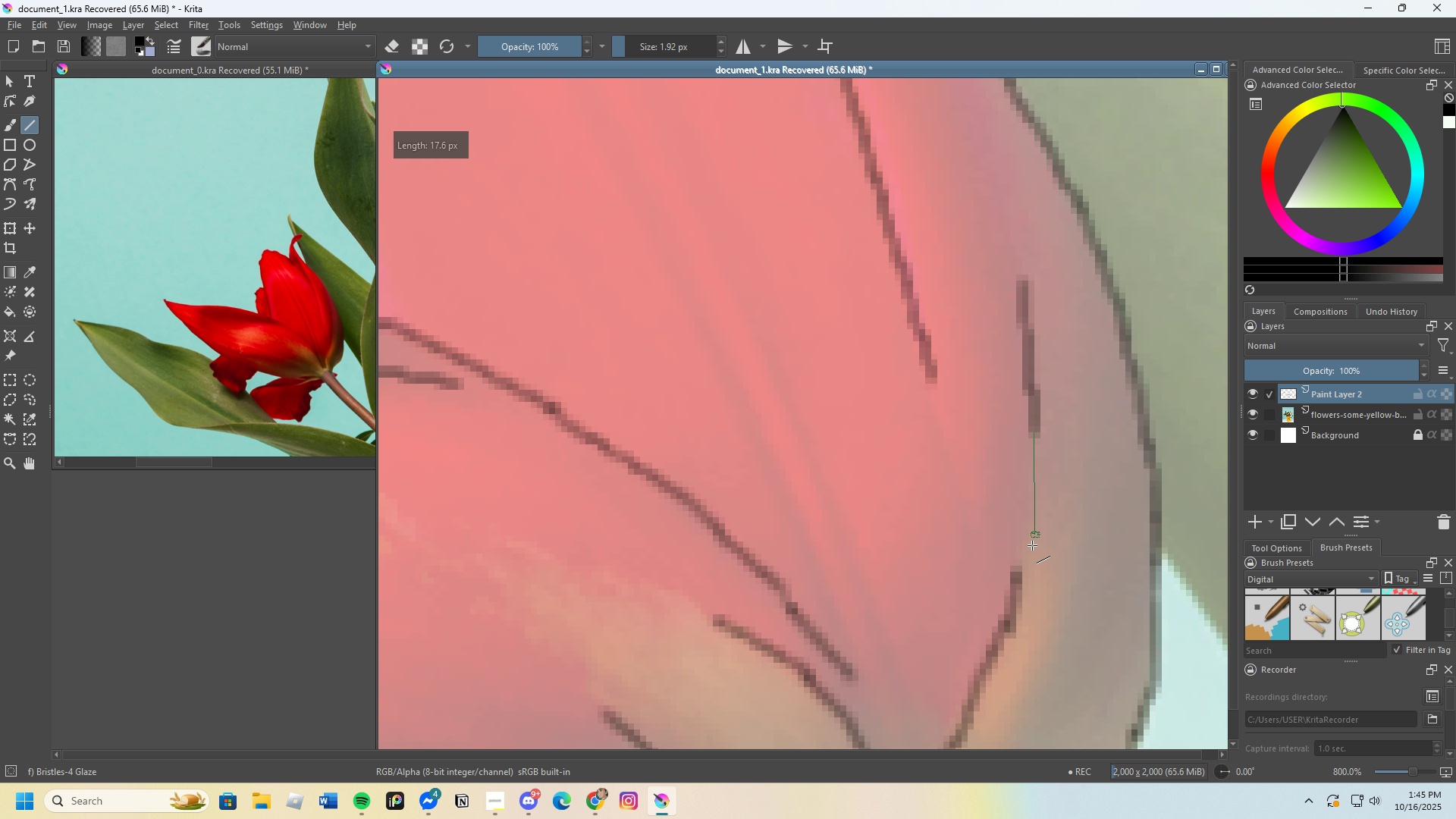 
scroll: coordinate [1007, 513], scroll_direction: none, amount: 0.0
 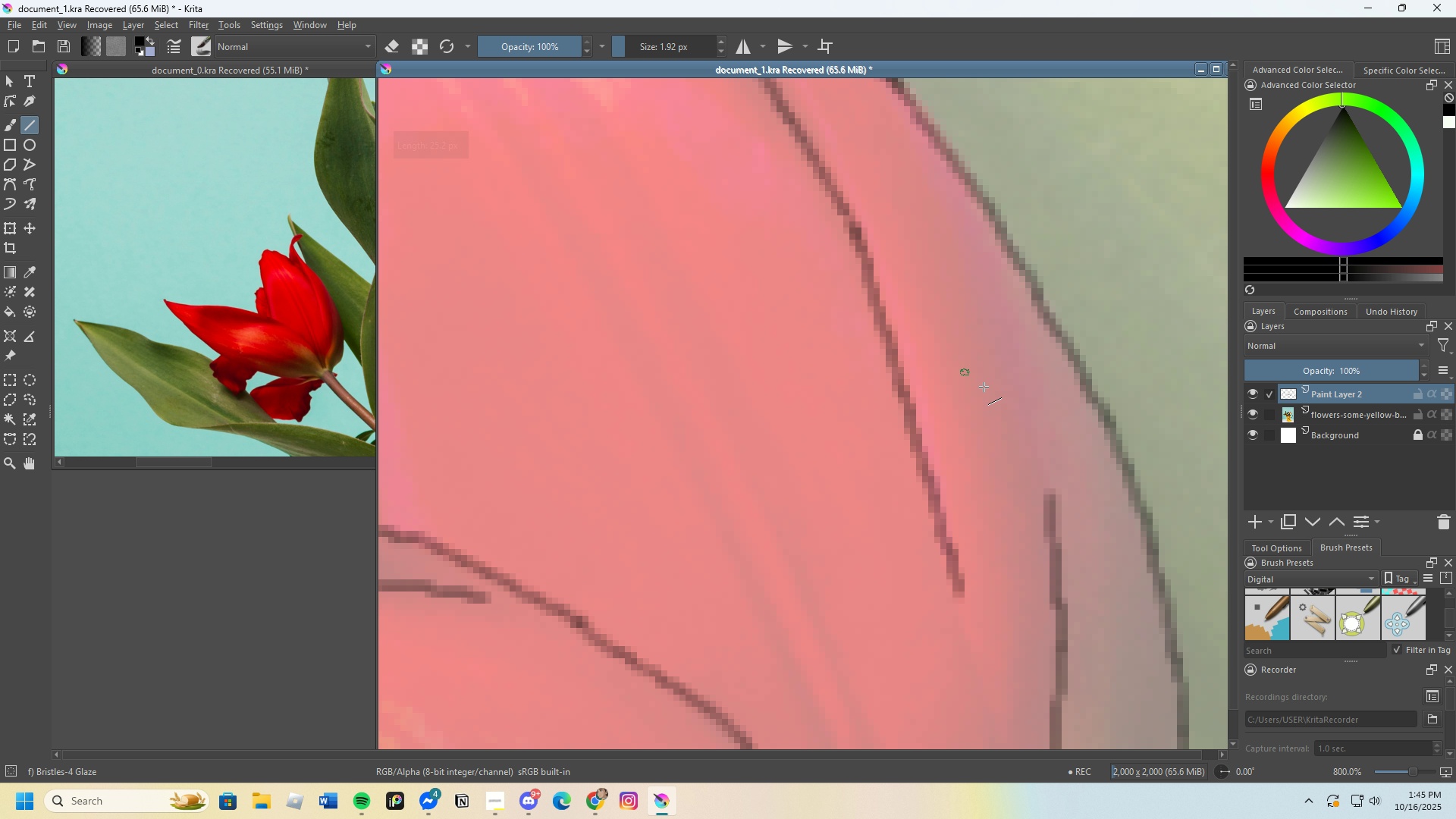 
scroll: coordinate [1011, 422], scroll_direction: down, amount: 3.0
 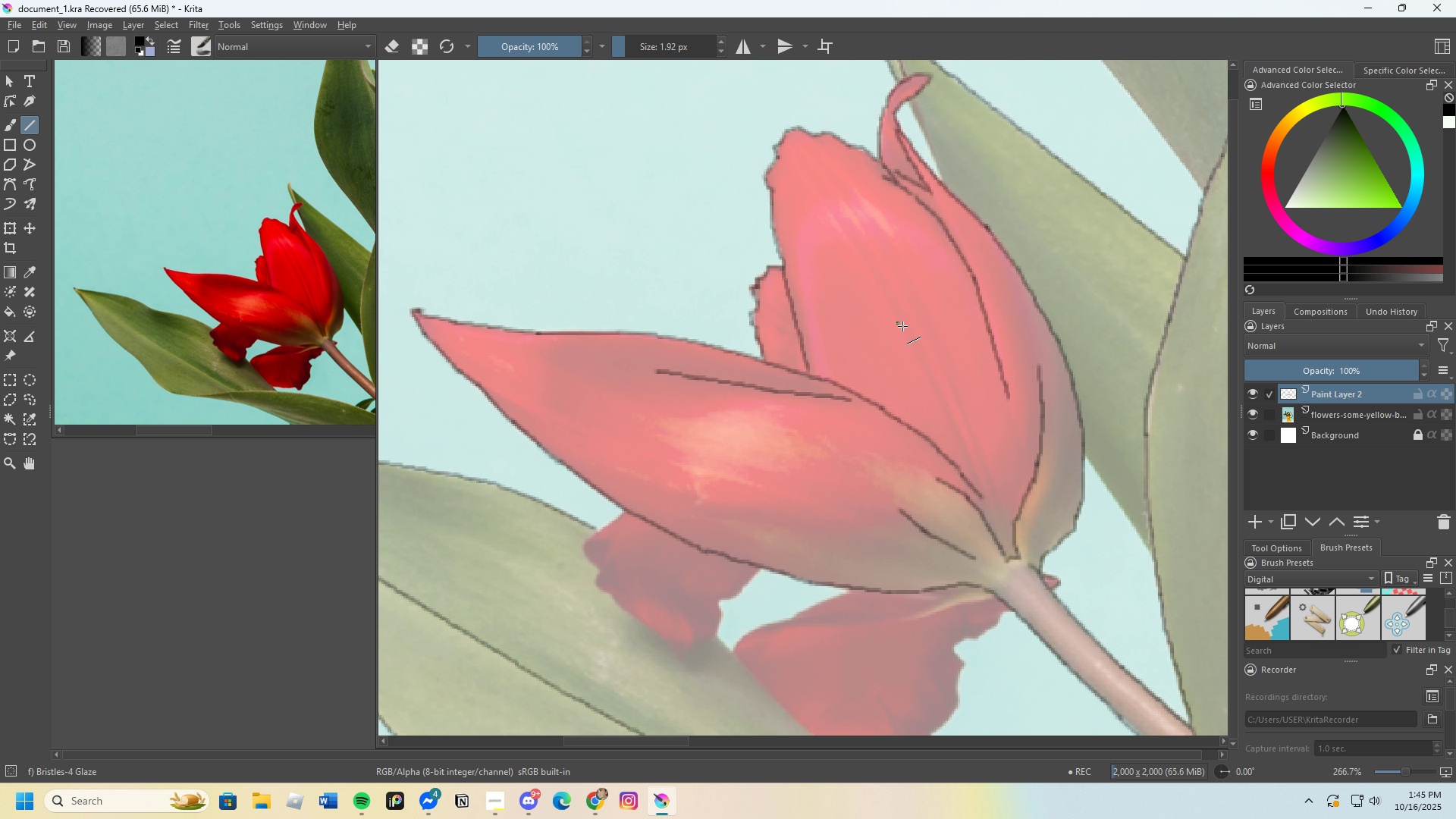 
scroll: coordinate [968, 360], scroll_direction: up, amount: 1.0
 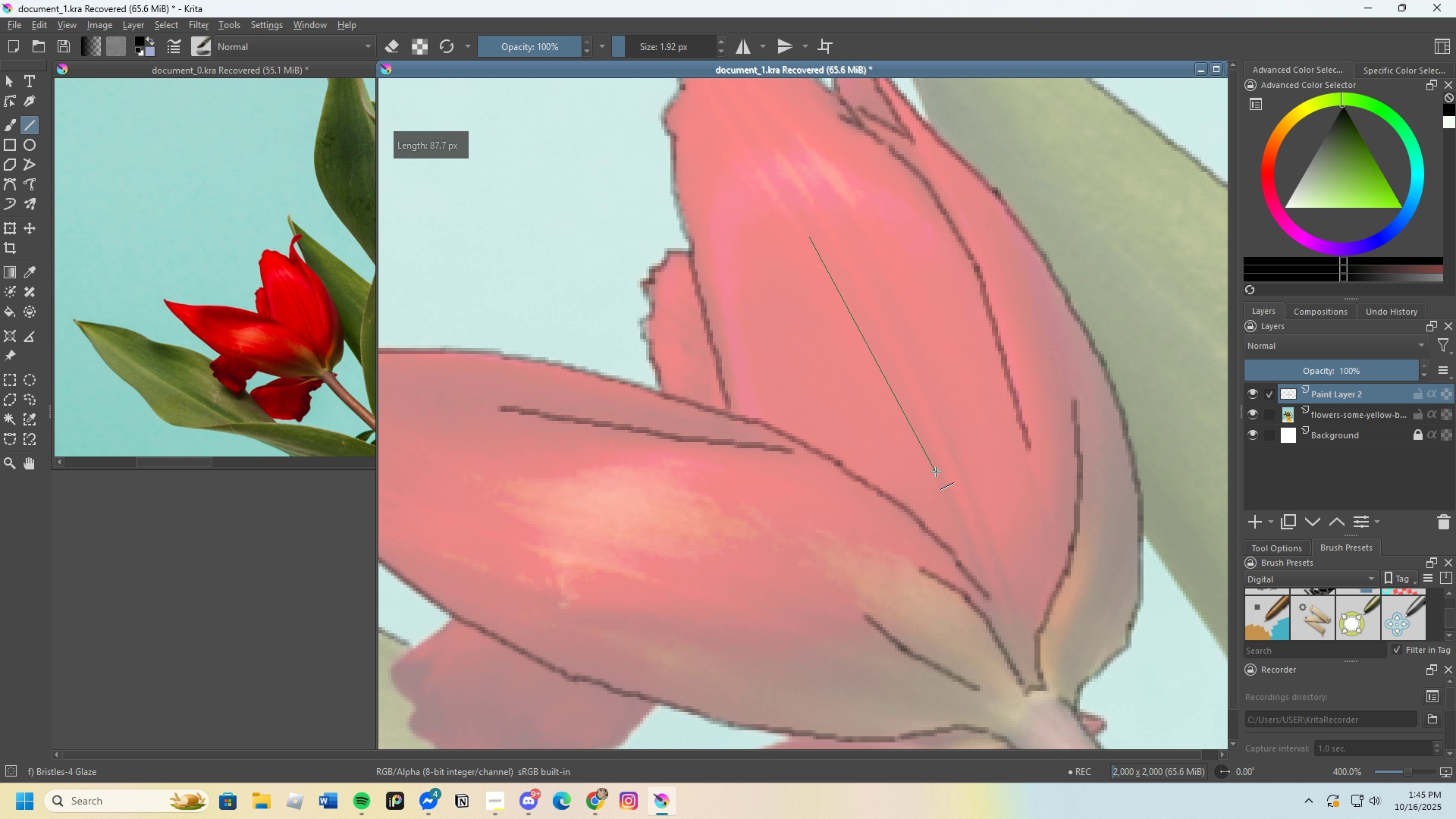 
scroll: coordinate [950, 472], scroll_direction: none, amount: 0.0
 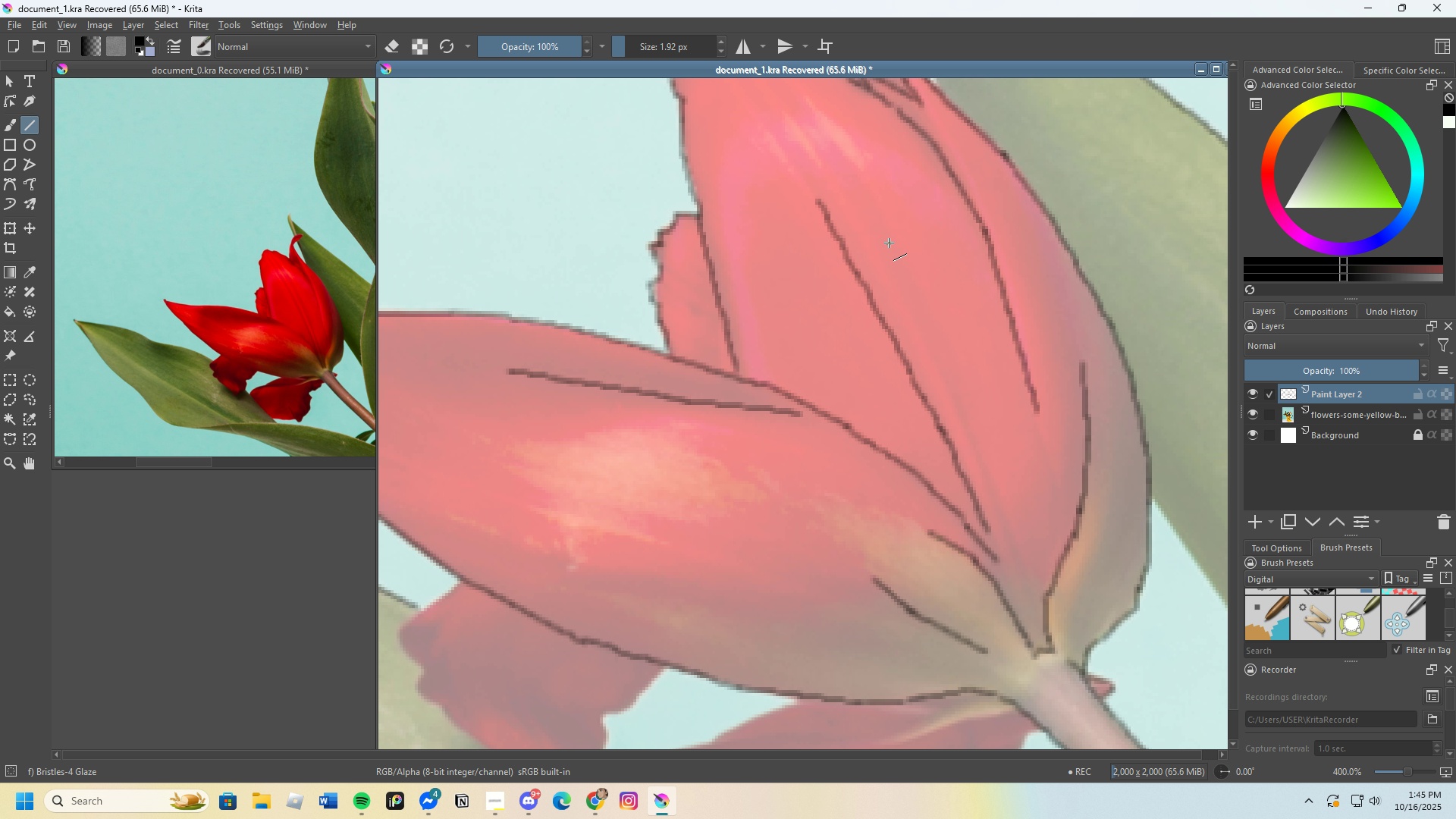 
wait(8.1)
 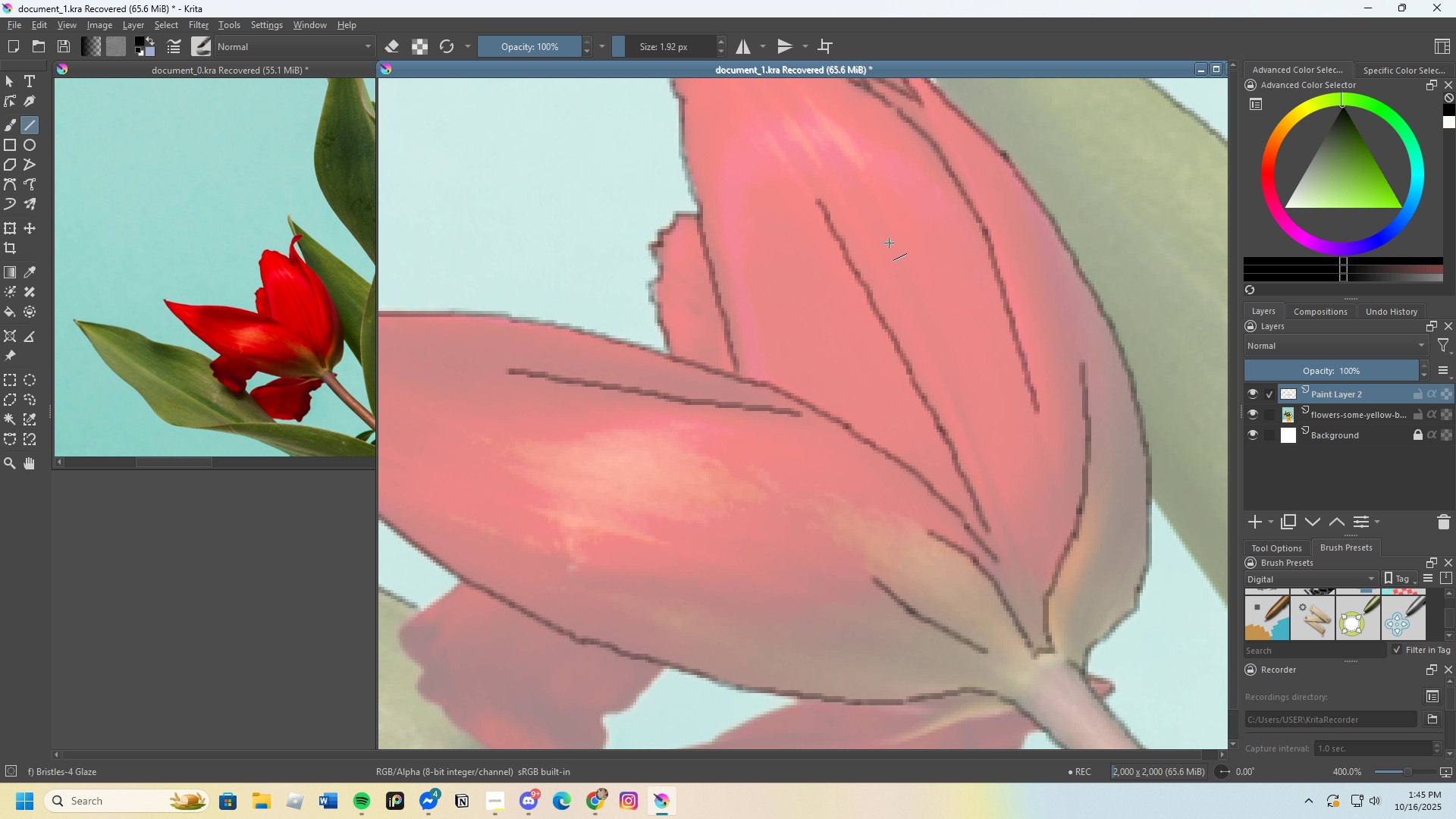 
scroll: coordinate [927, 394], scroll_direction: up, amount: 1.0
 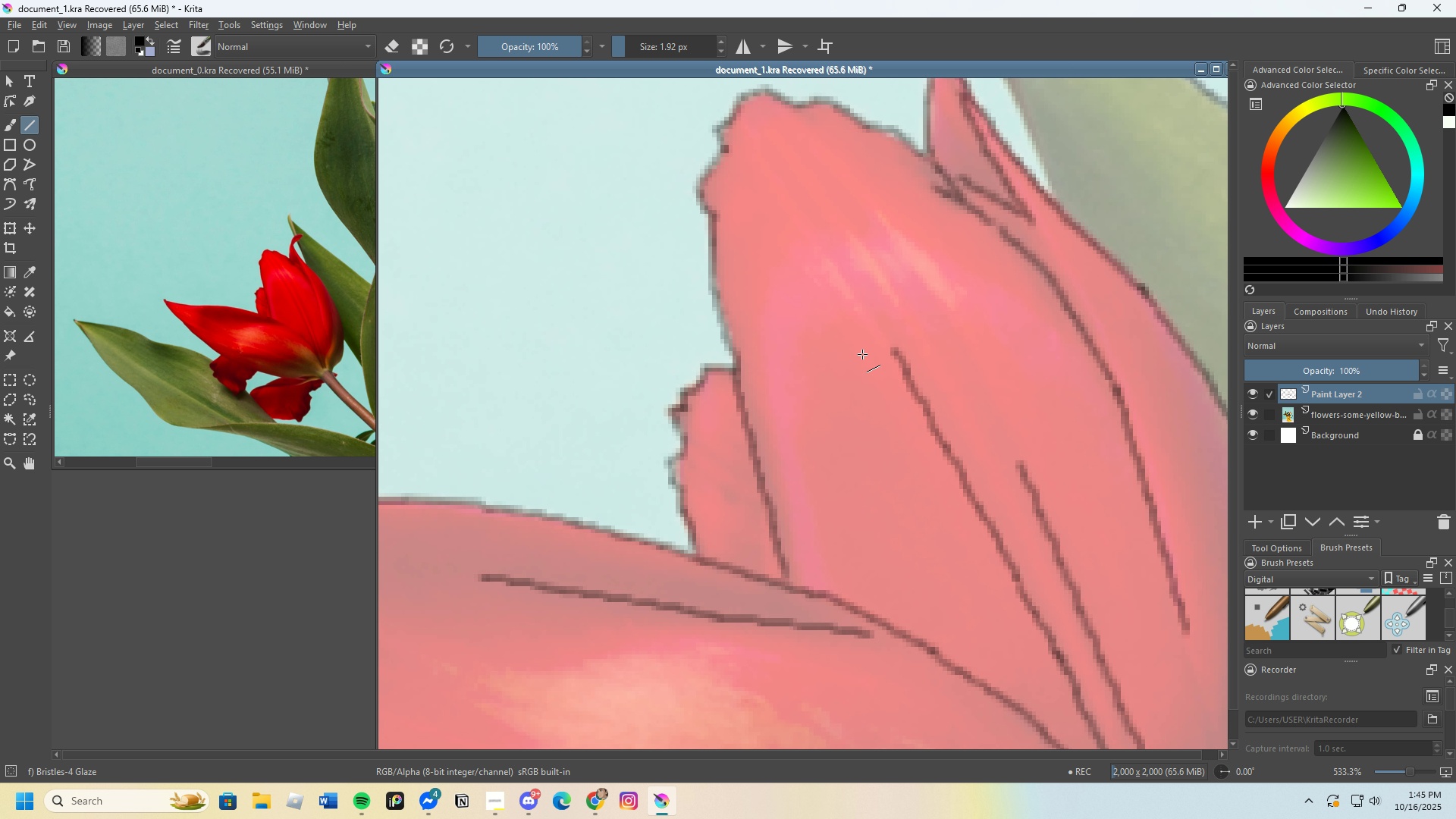 
scroll: coordinate [779, 281], scroll_direction: down, amount: 4.0
 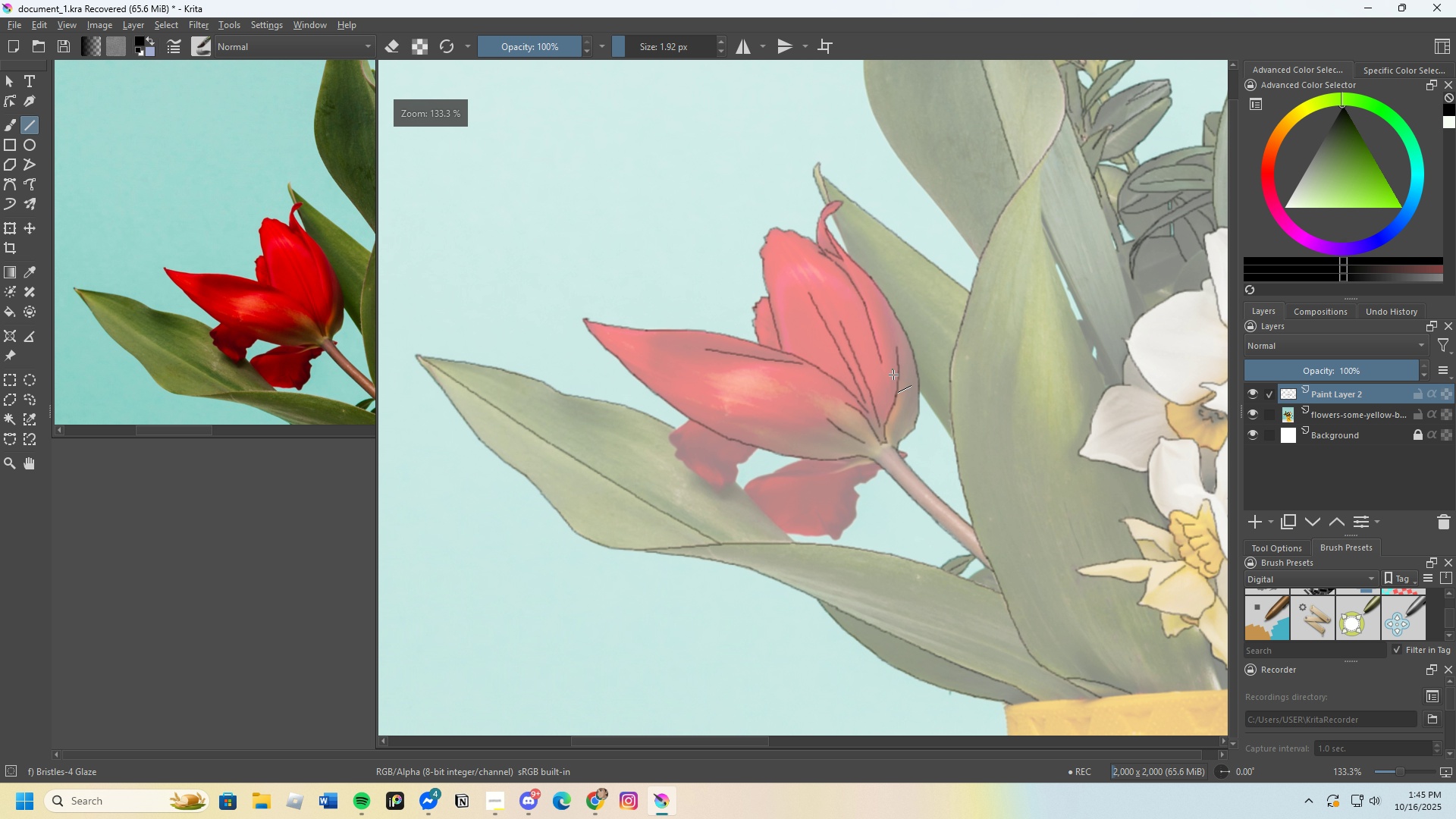 
scroll: coordinate [901, 457], scroll_direction: up, amount: 4.0
 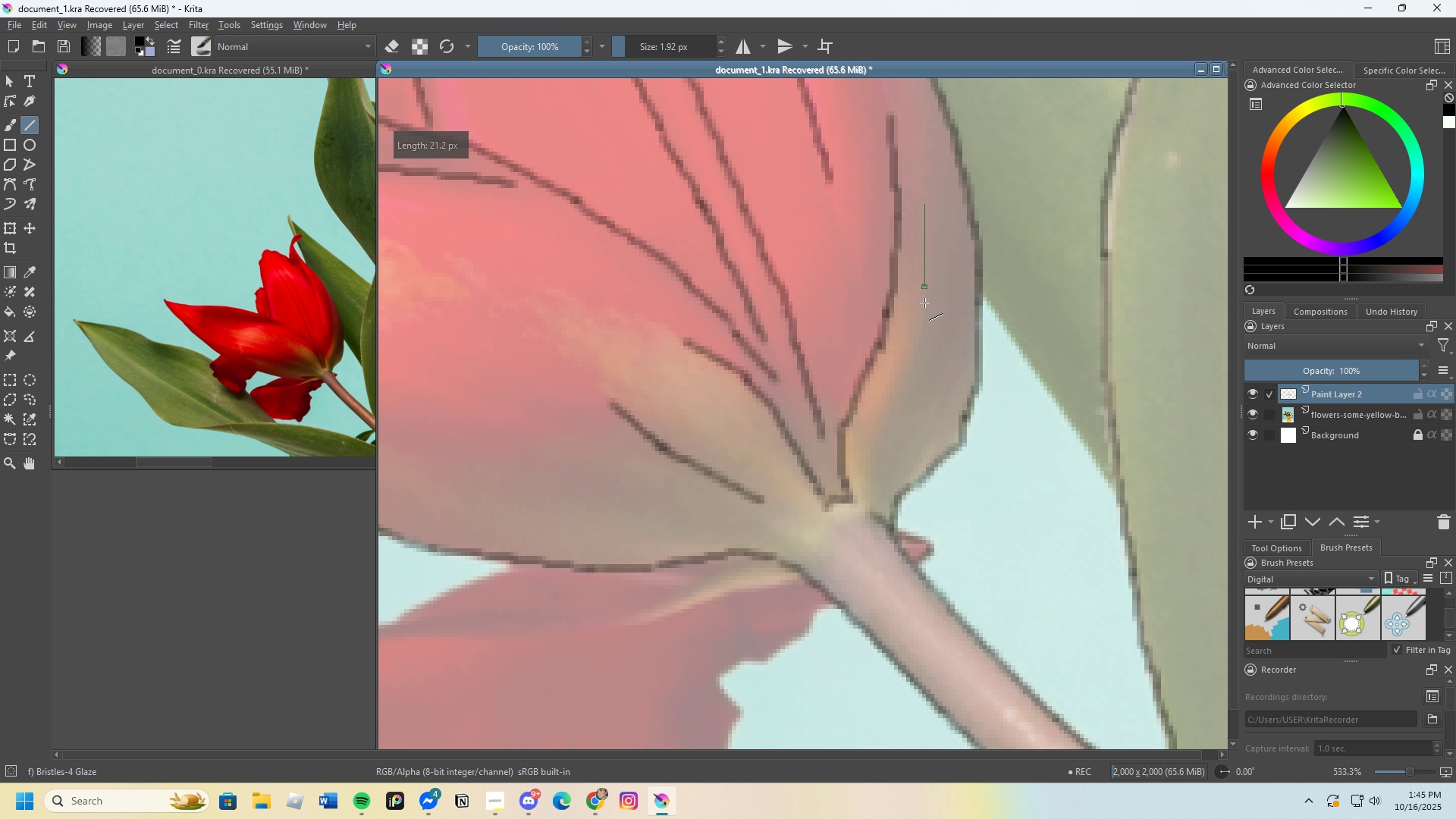 
wait(8.02)
 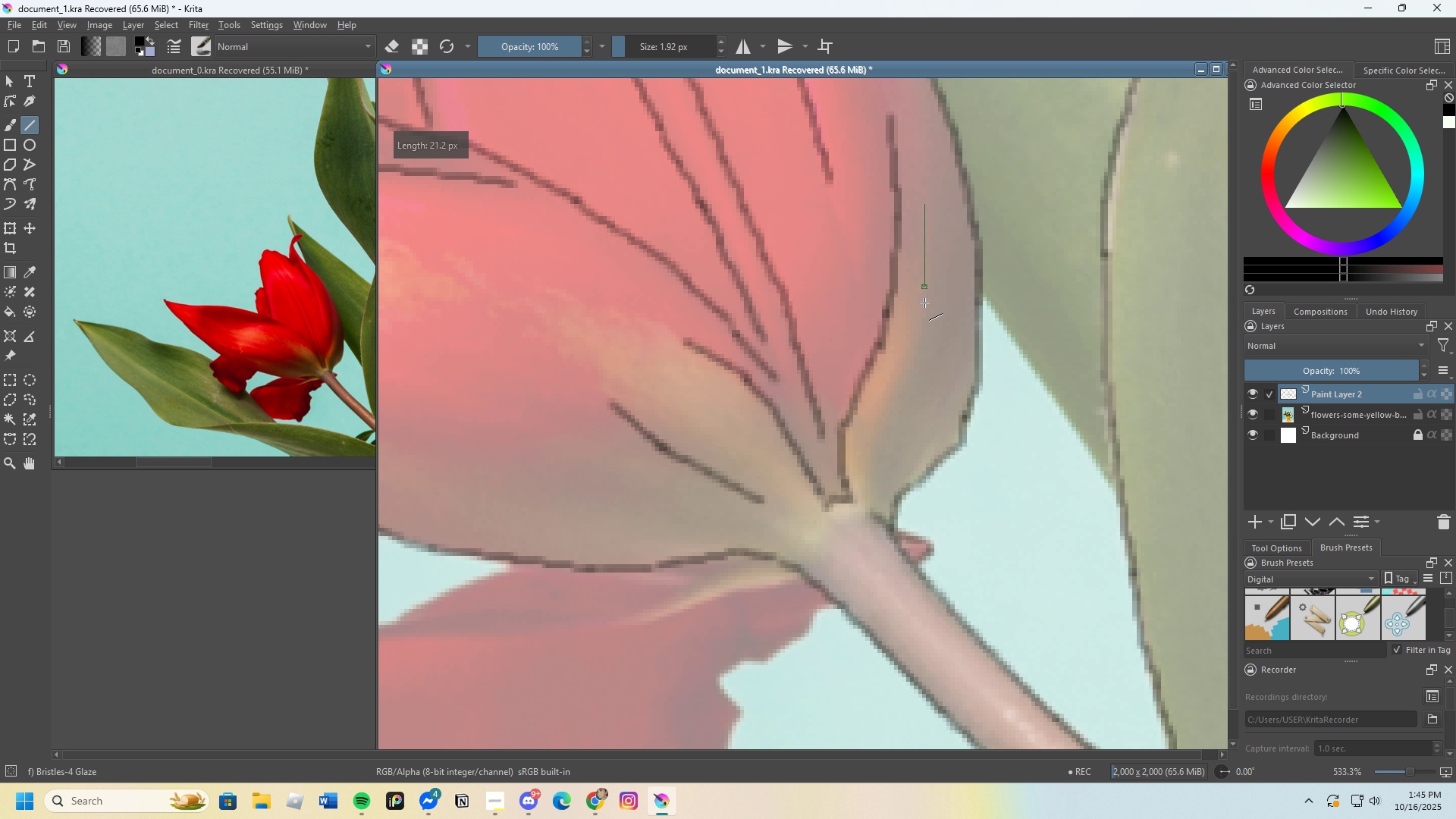 
scroll: coordinate [968, 427], scroll_direction: down, amount: 3.0
 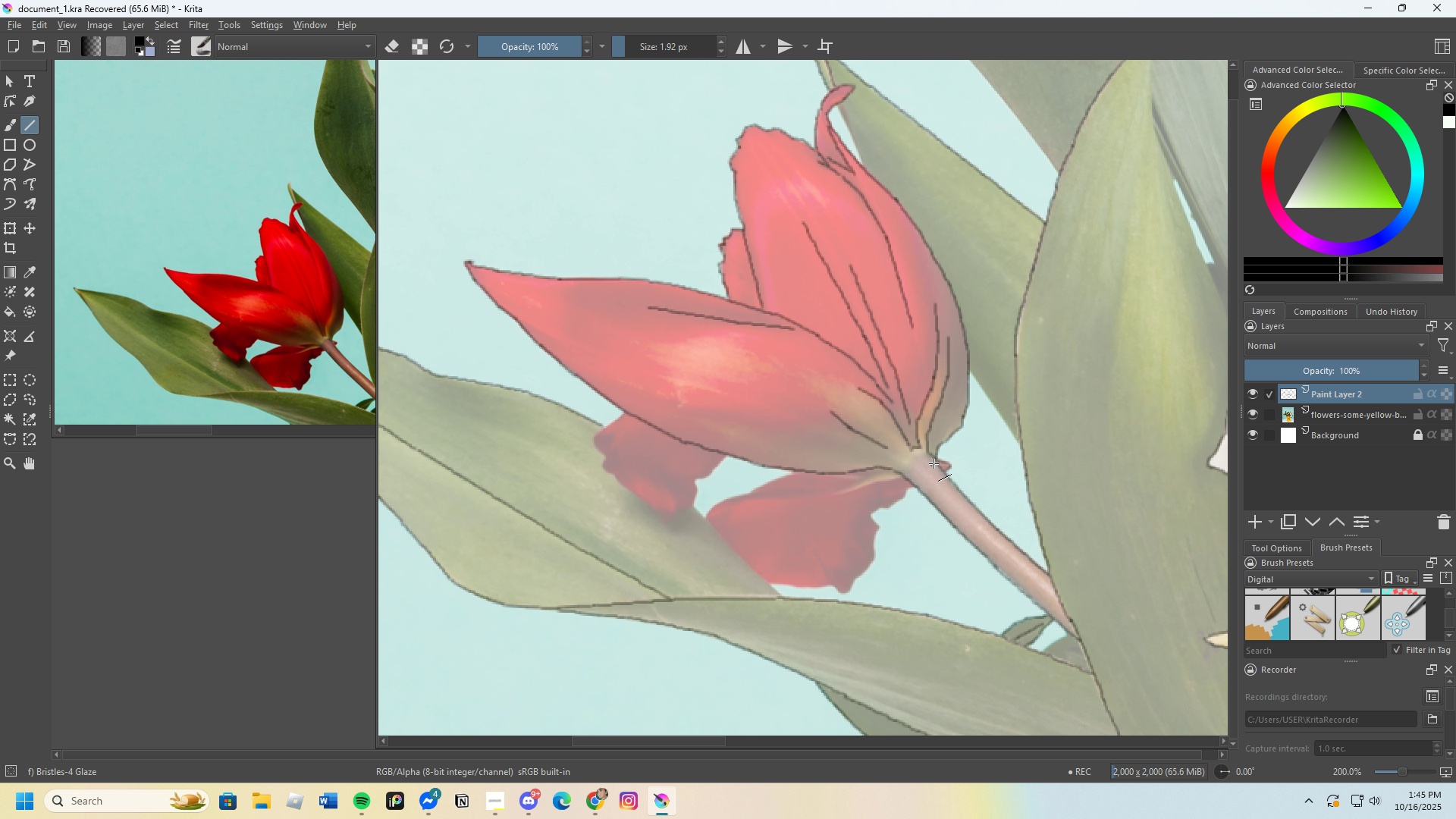 
scroll: coordinate [783, 322], scroll_direction: up, amount: 4.0
 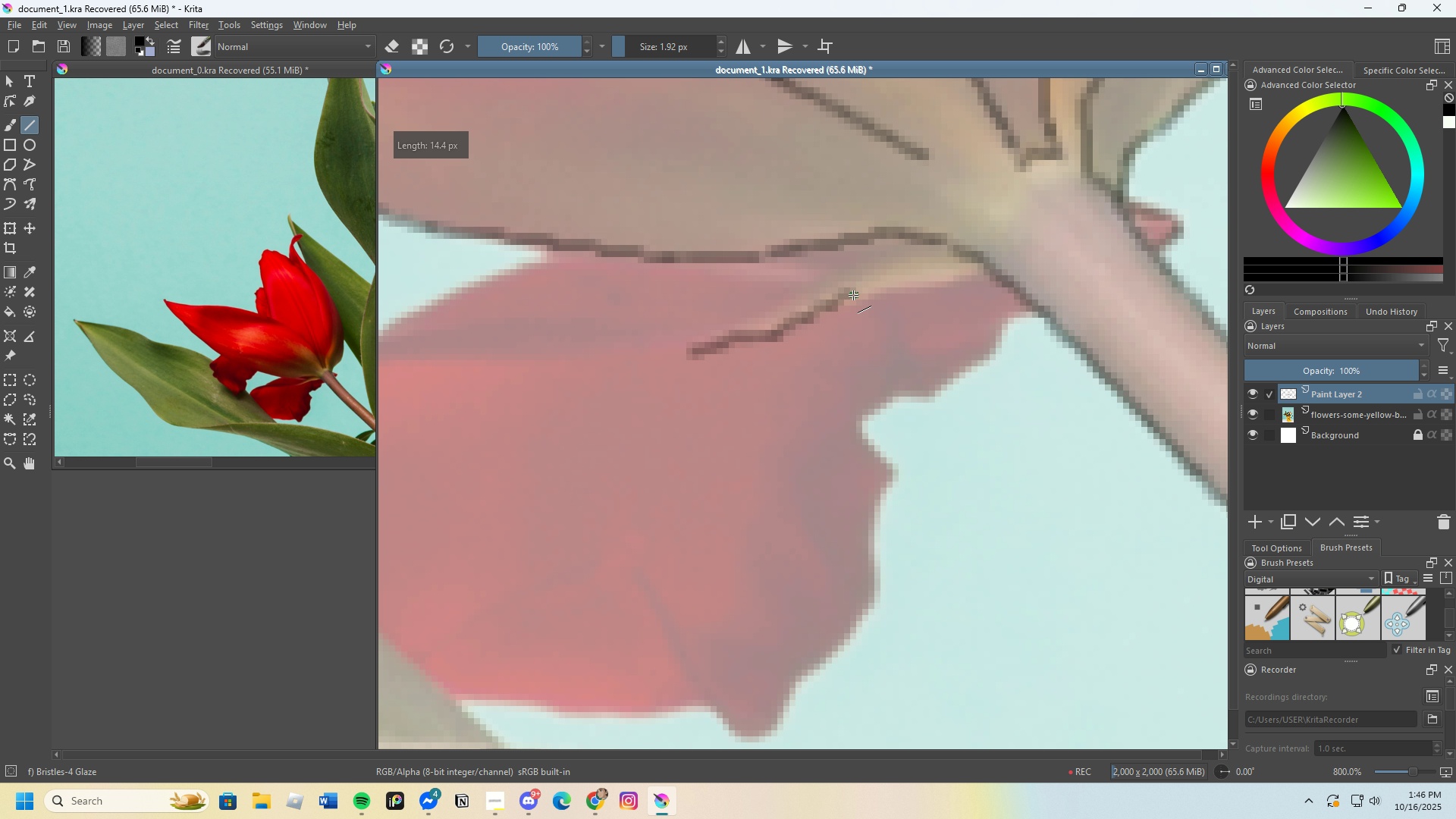 
wait(8.98)
 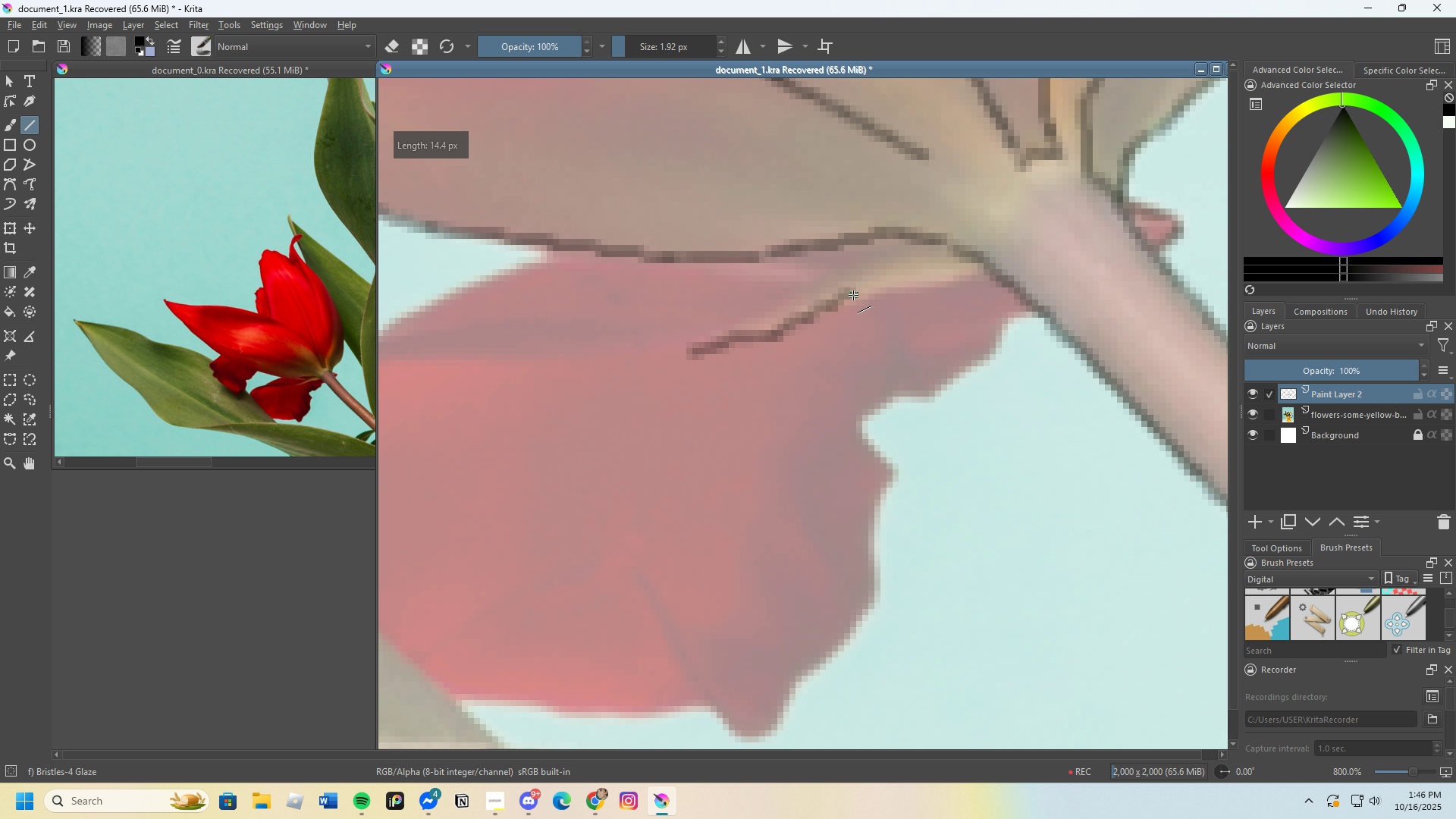 
scroll: coordinate [972, 281], scroll_direction: down, amount: 2.0
 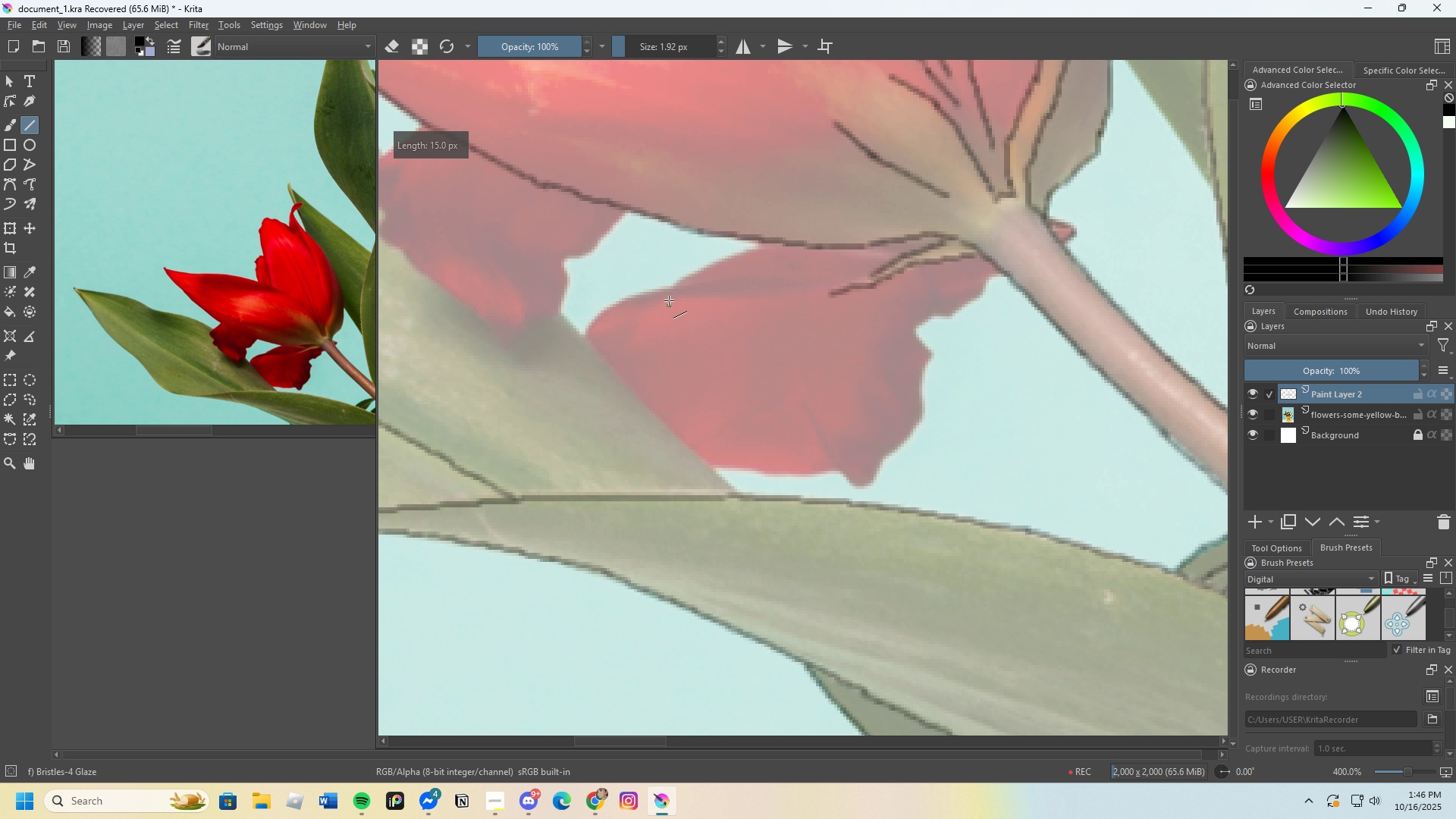 
scroll: coordinate [799, 267], scroll_direction: up, amount: 3.0
 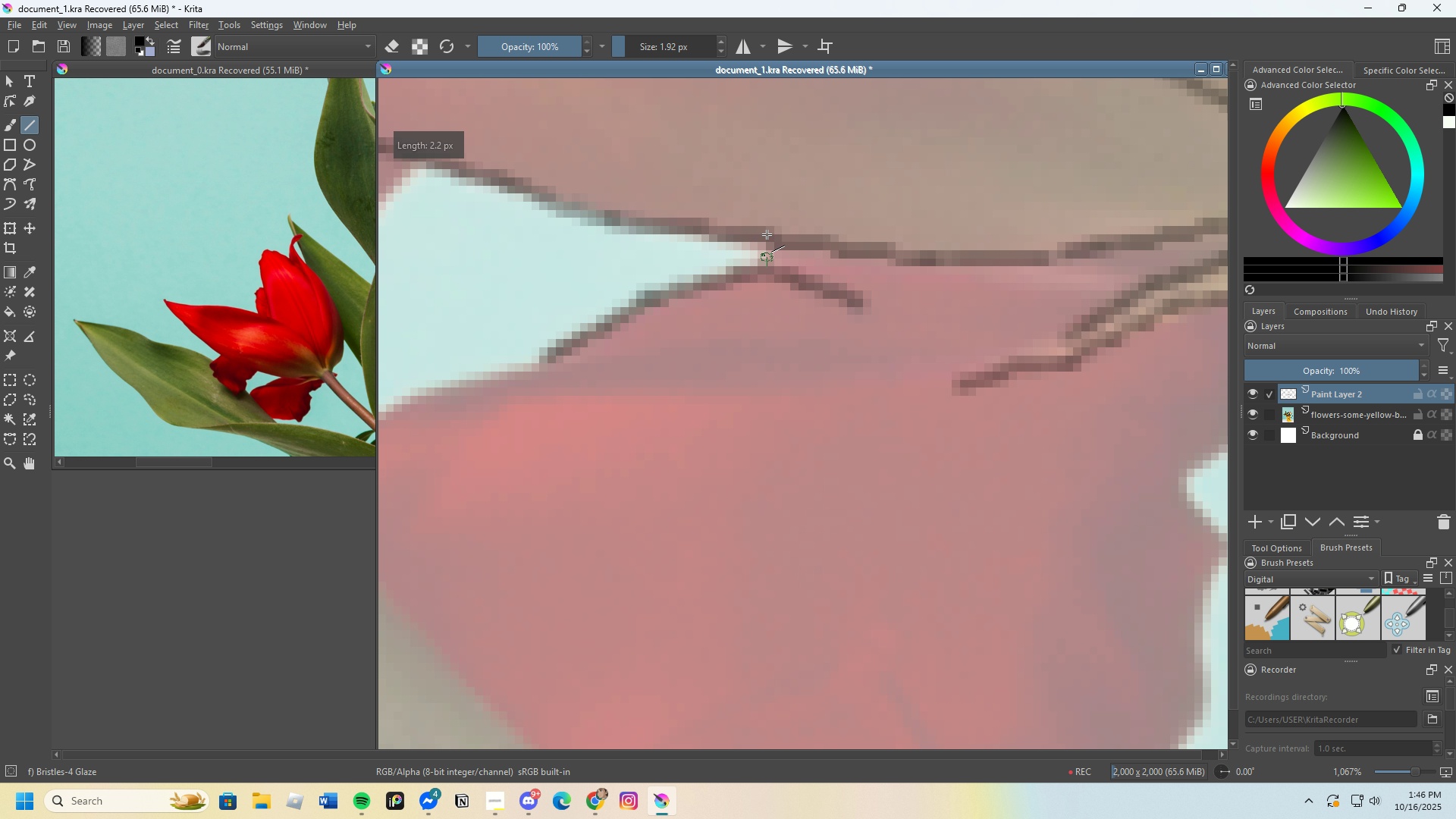 
scroll: coordinate [797, 279], scroll_direction: down, amount: 4.0
 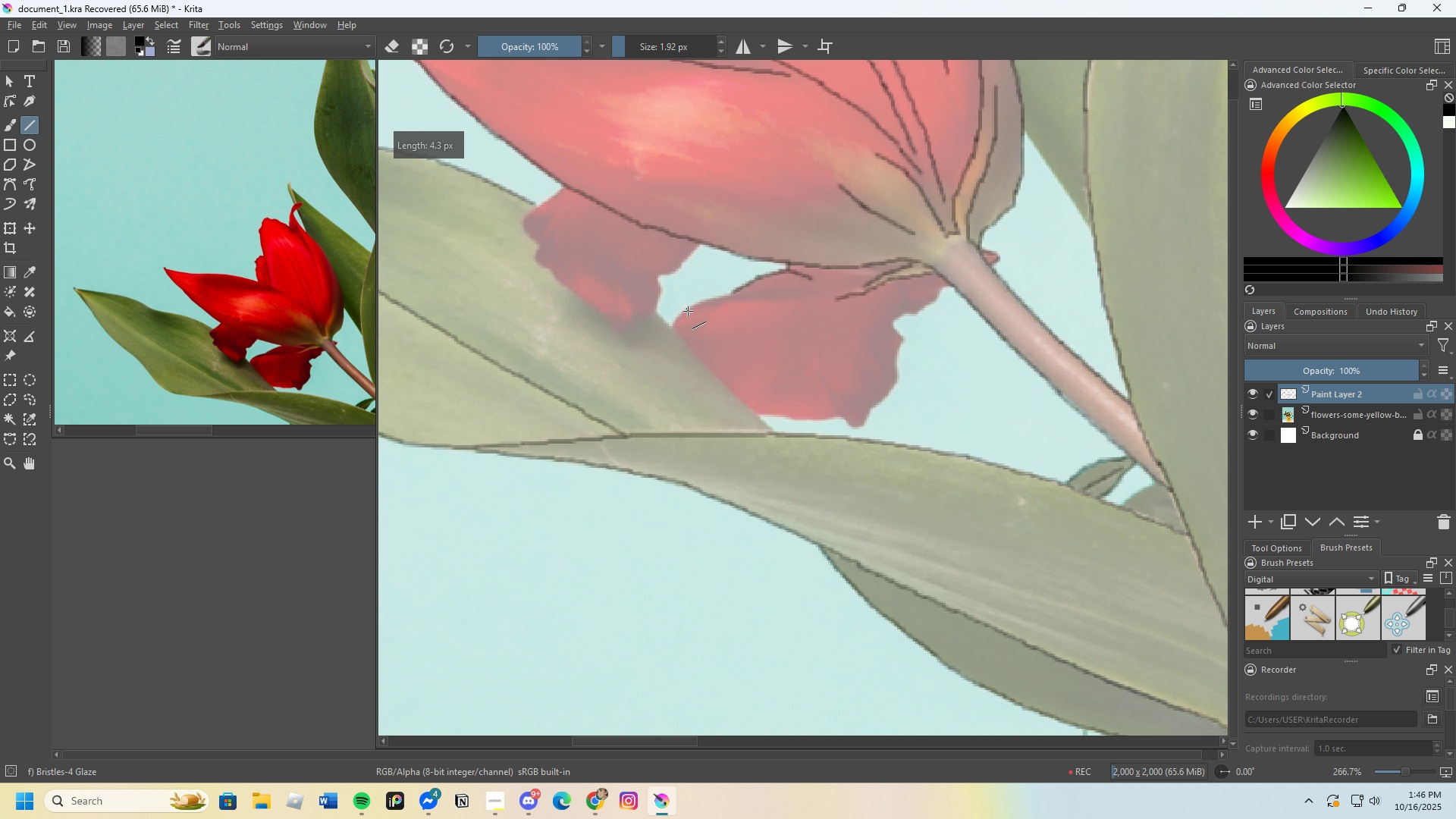 
scroll: coordinate [689, 348], scroll_direction: up, amount: 4.0
 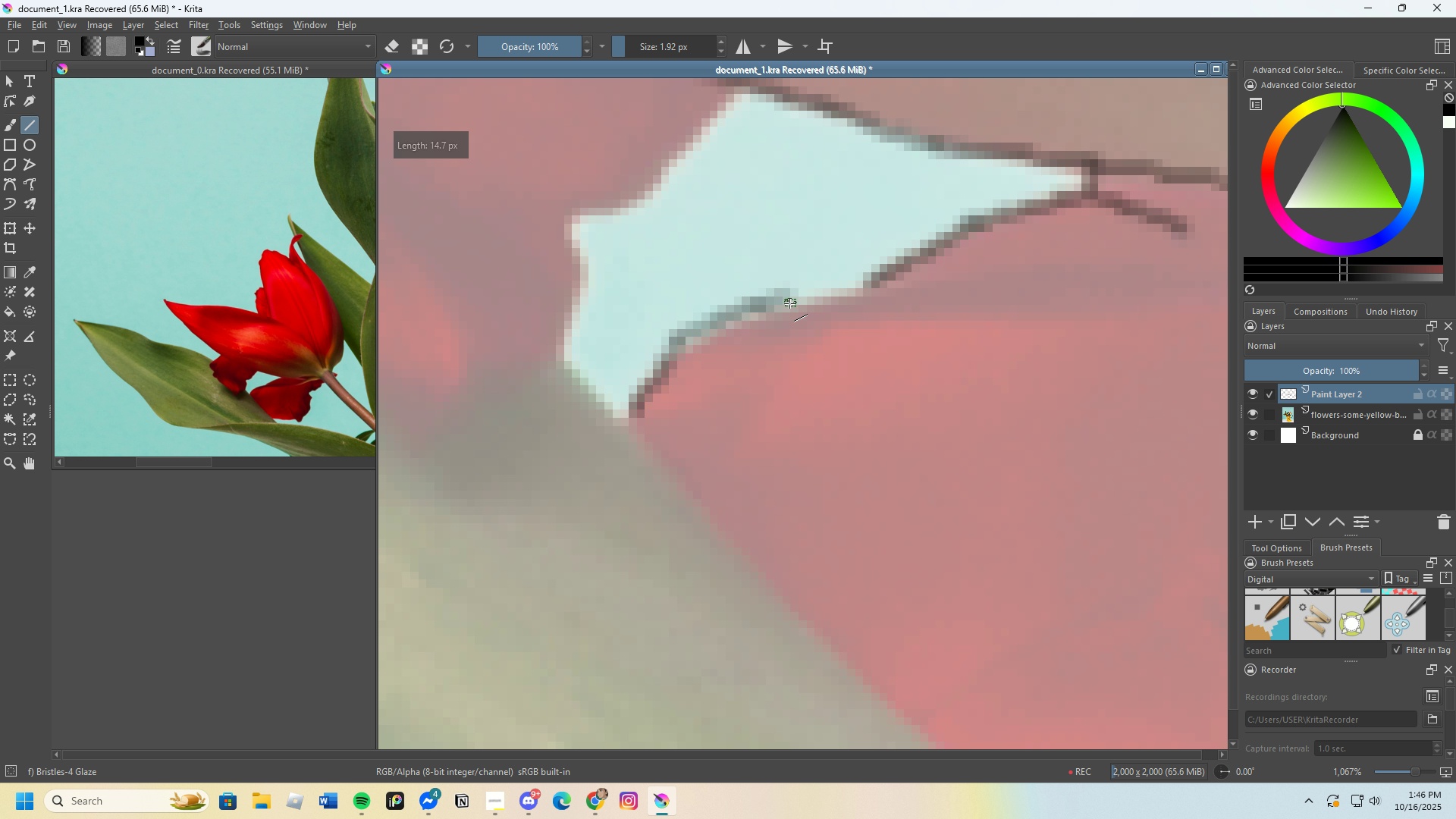 
key(Control+Z)
 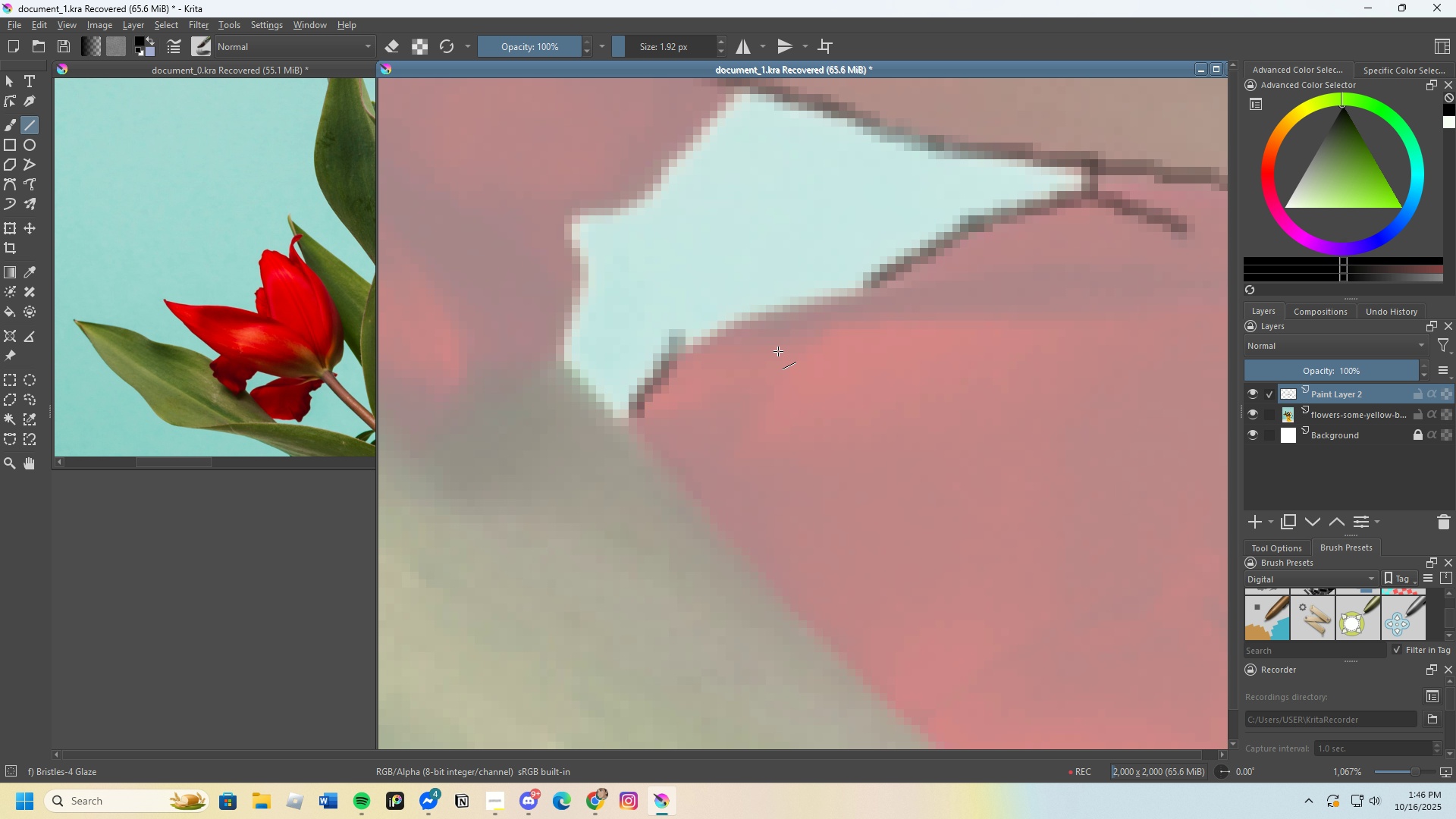 
key(Control+Z)
 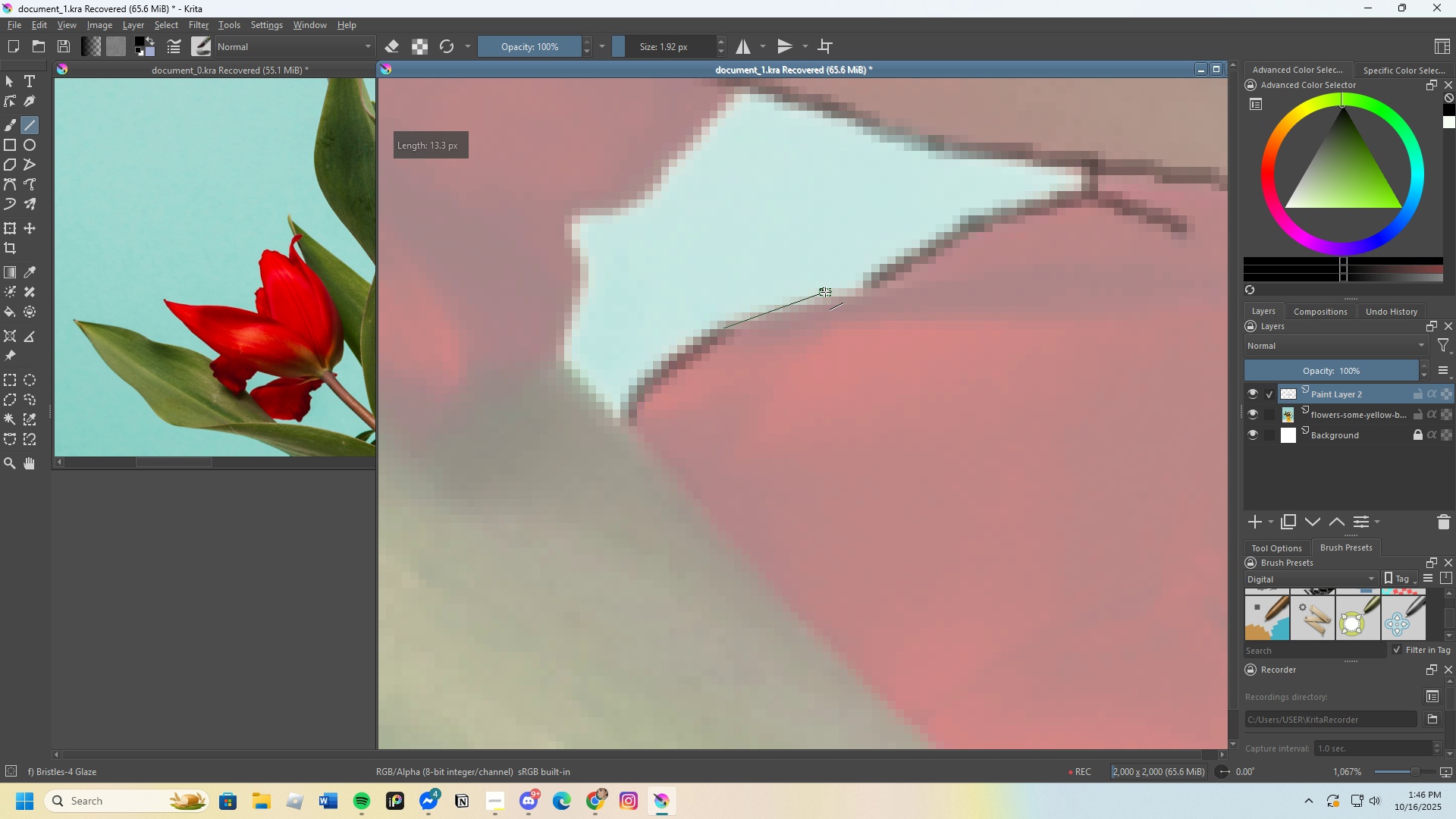 
scroll: coordinate [711, 331], scroll_direction: down, amount: 3.0
 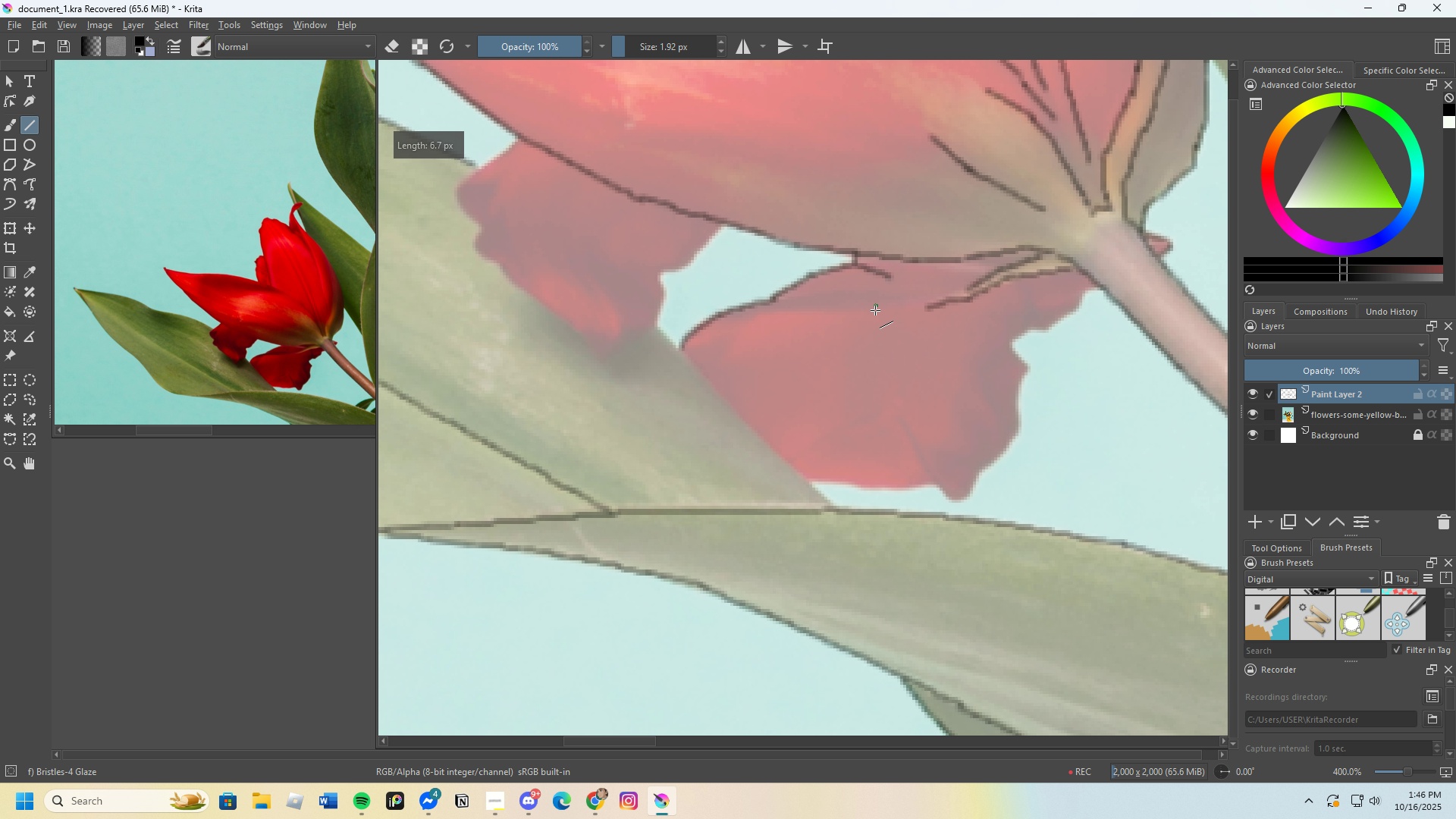 
scroll: coordinate [872, 312], scroll_direction: up, amount: 2.0
 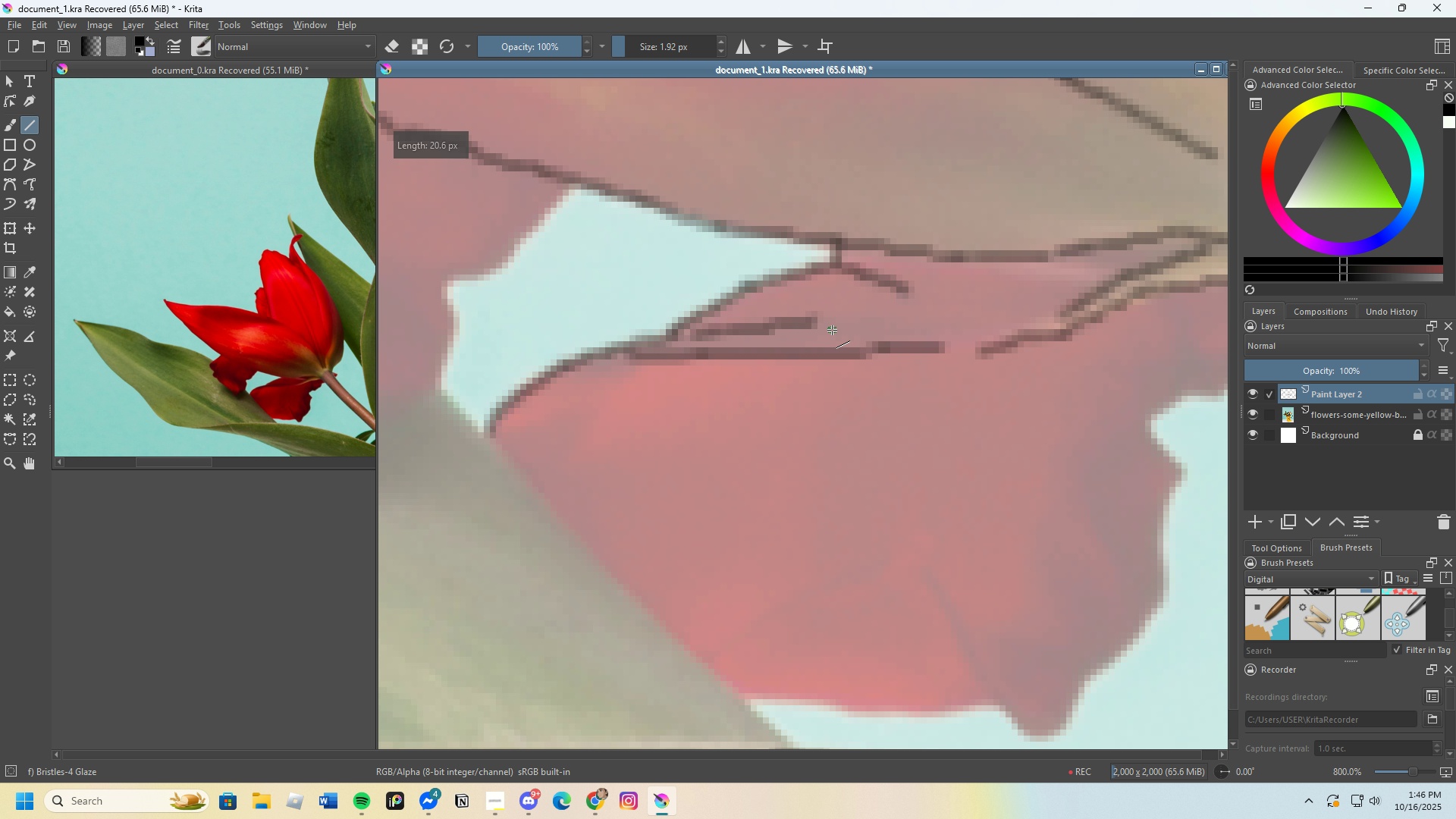 
scroll: coordinate [833, 303], scroll_direction: down, amount: 4.0
 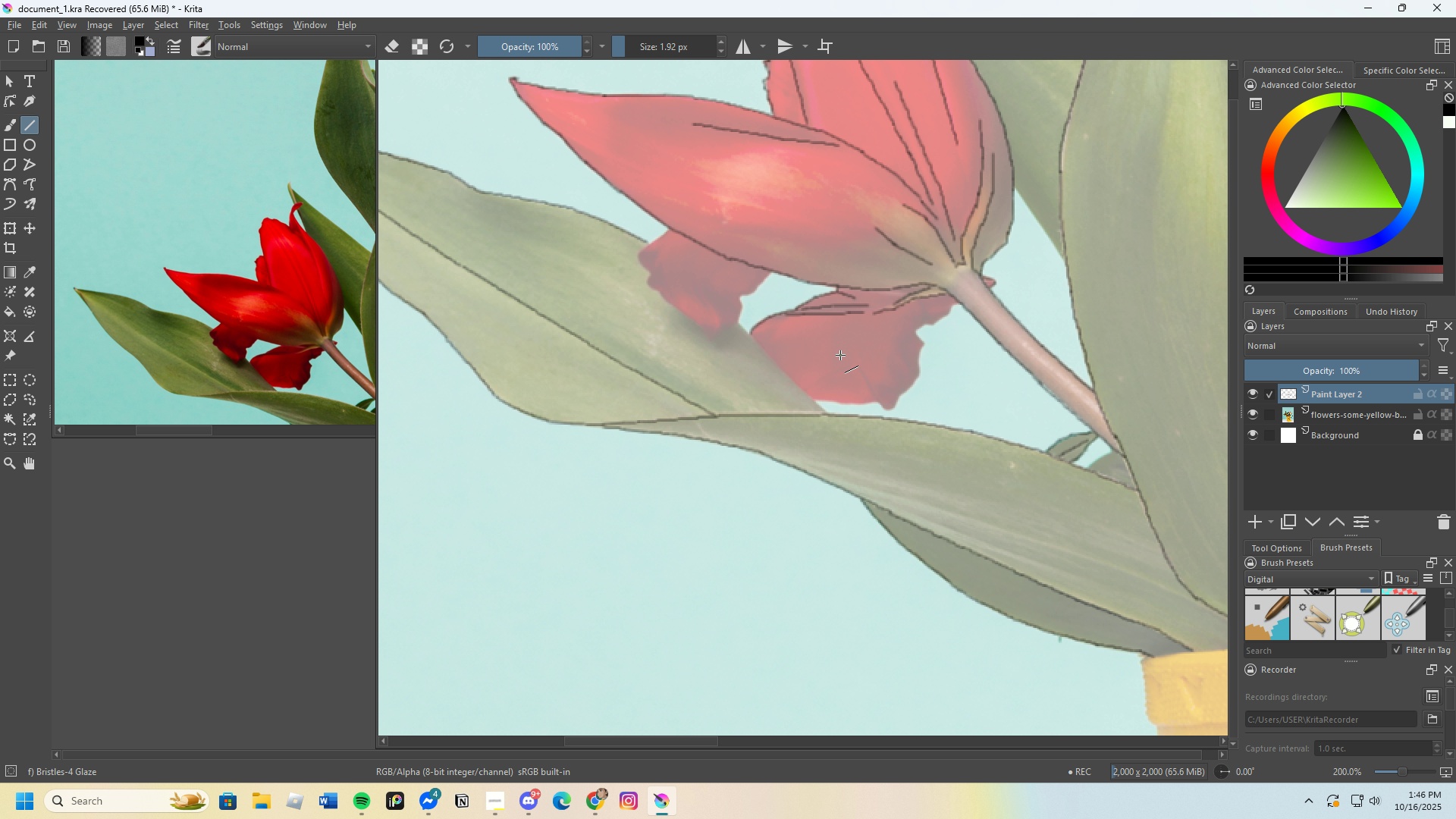 
scroll: coordinate [871, 343], scroll_direction: up, amount: 3.0
 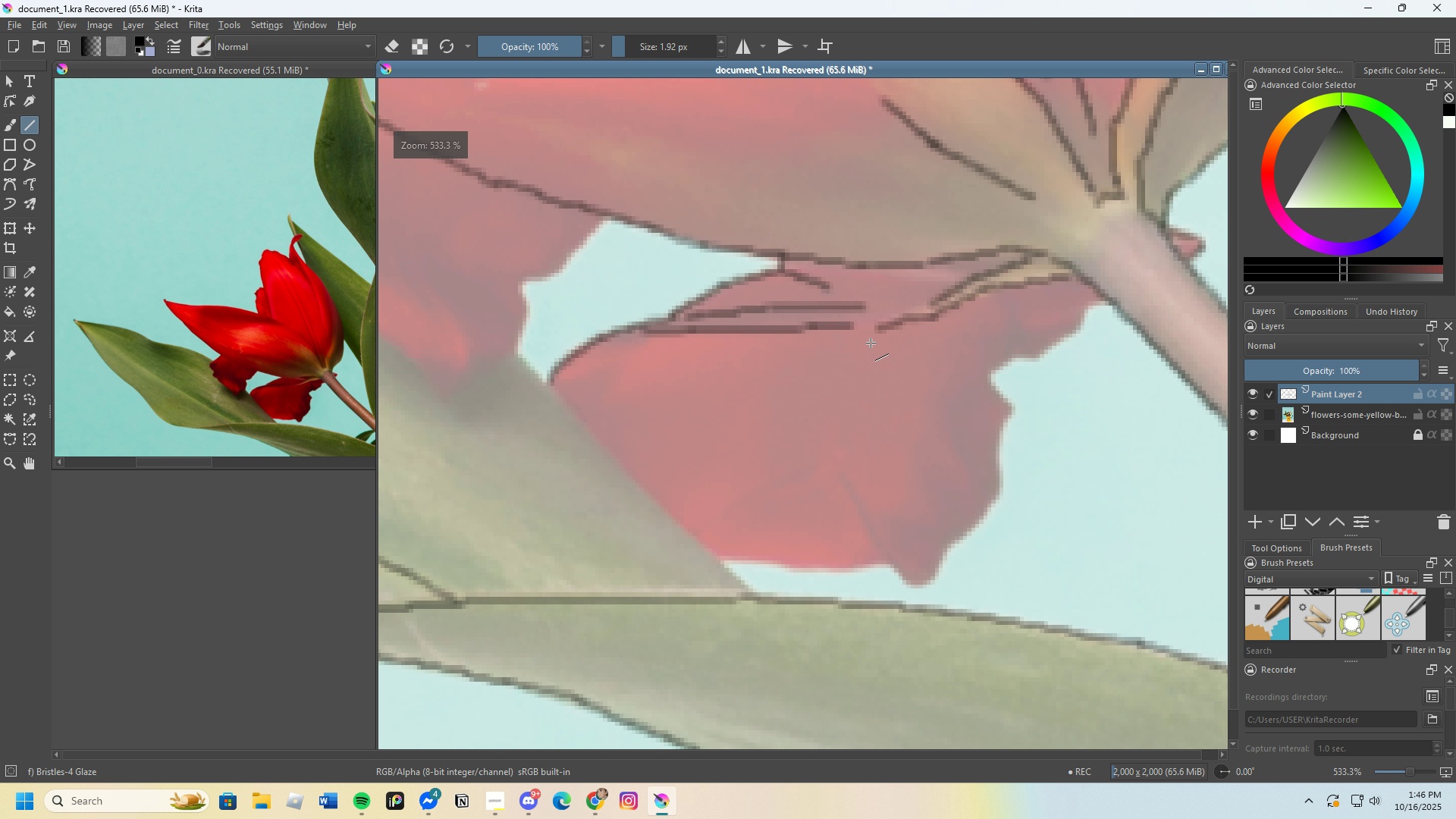 
key(Control+Z)
 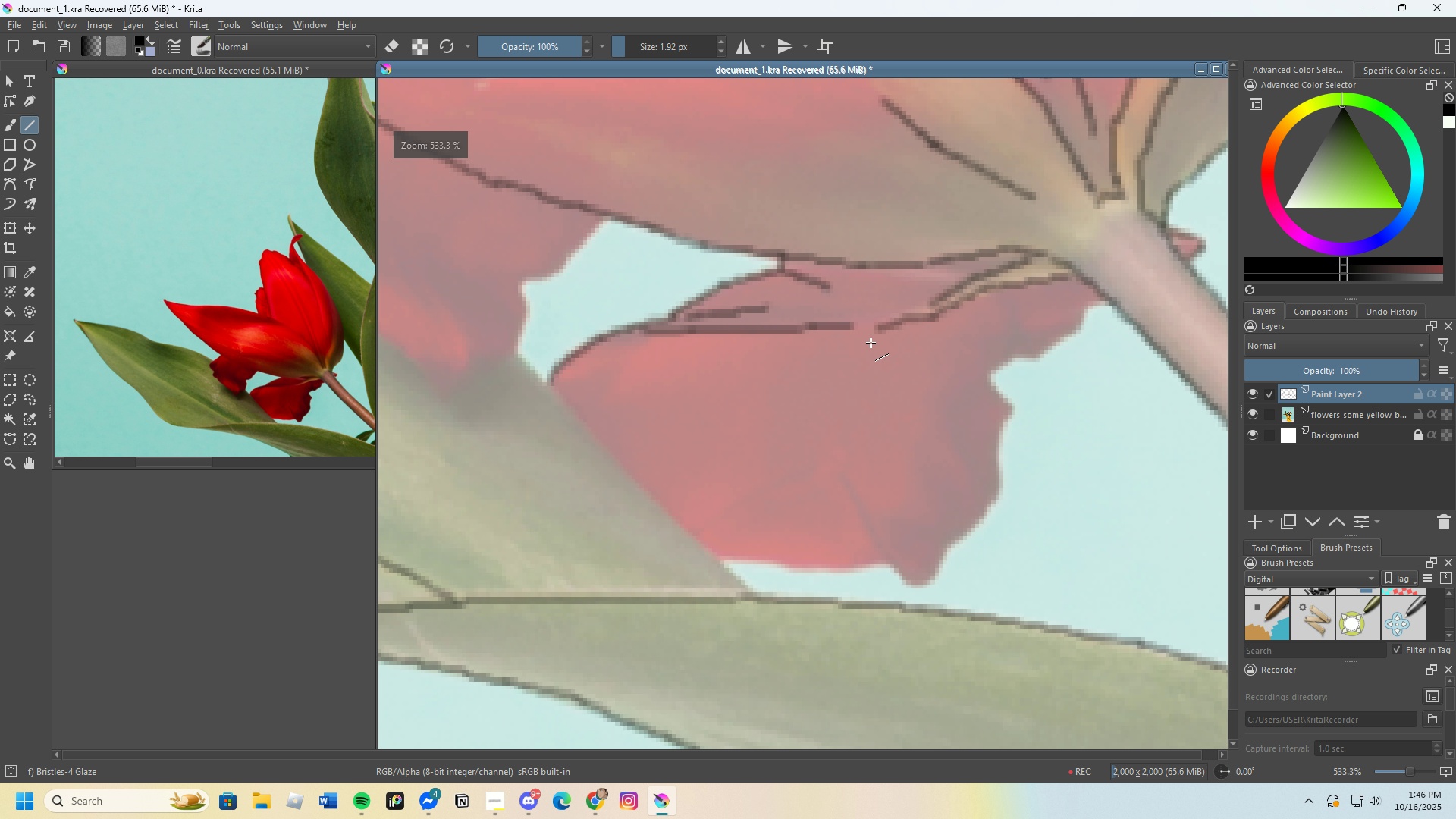 
key(Control+Z)
 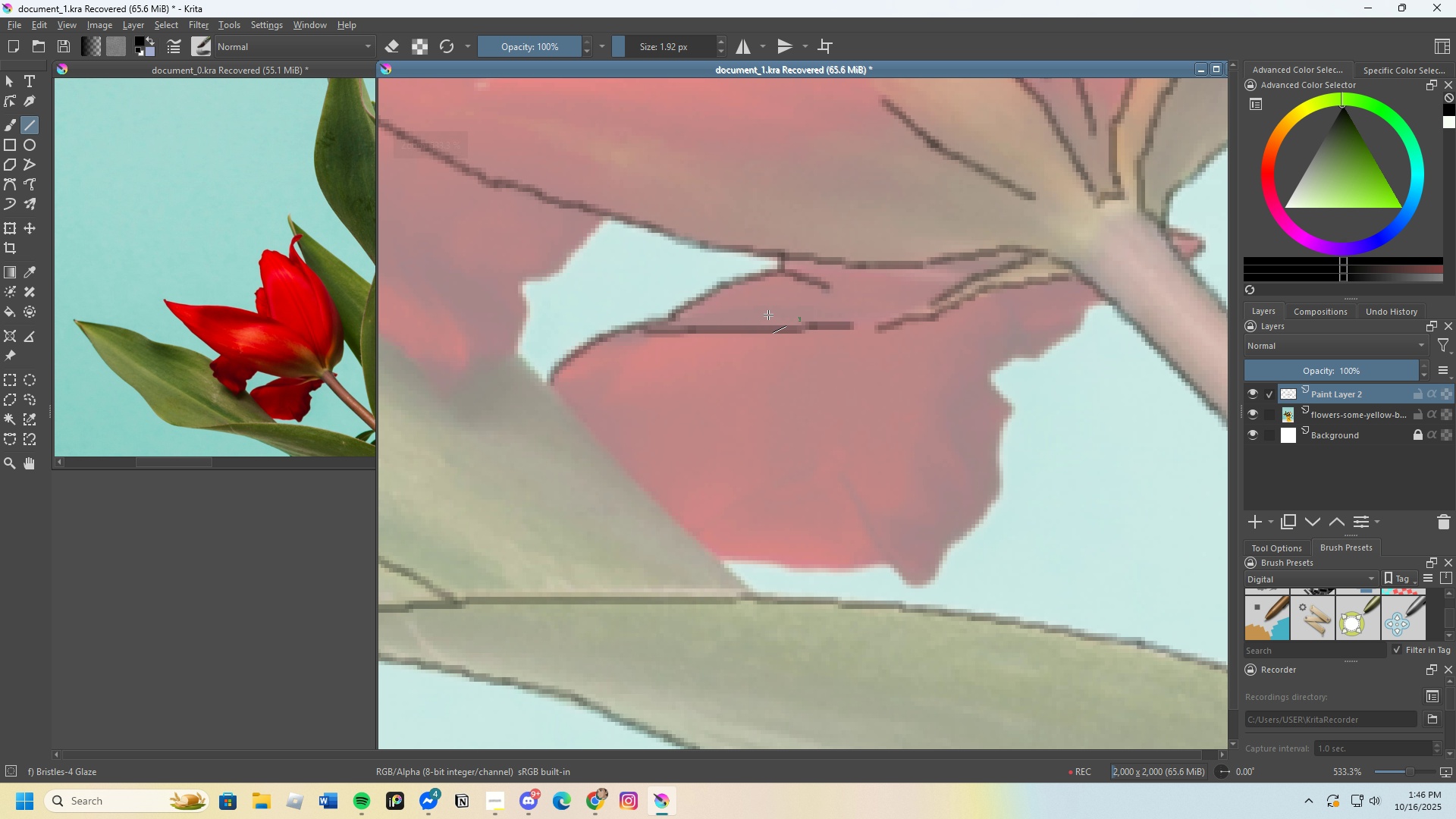 
scroll: coordinate [764, 315], scroll_direction: up, amount: 2.0
 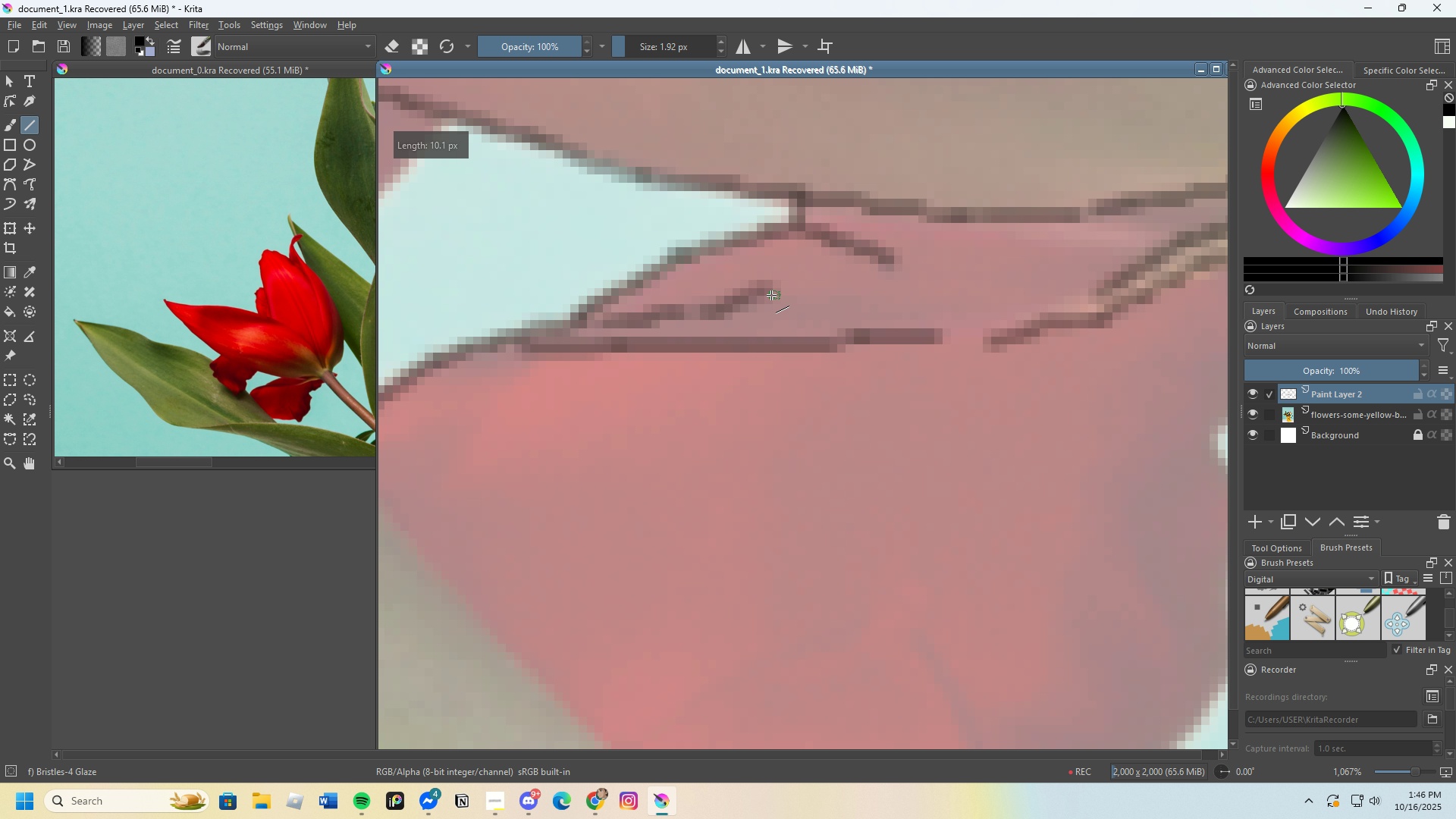 
scroll: coordinate [808, 331], scroll_direction: down, amount: 4.0
 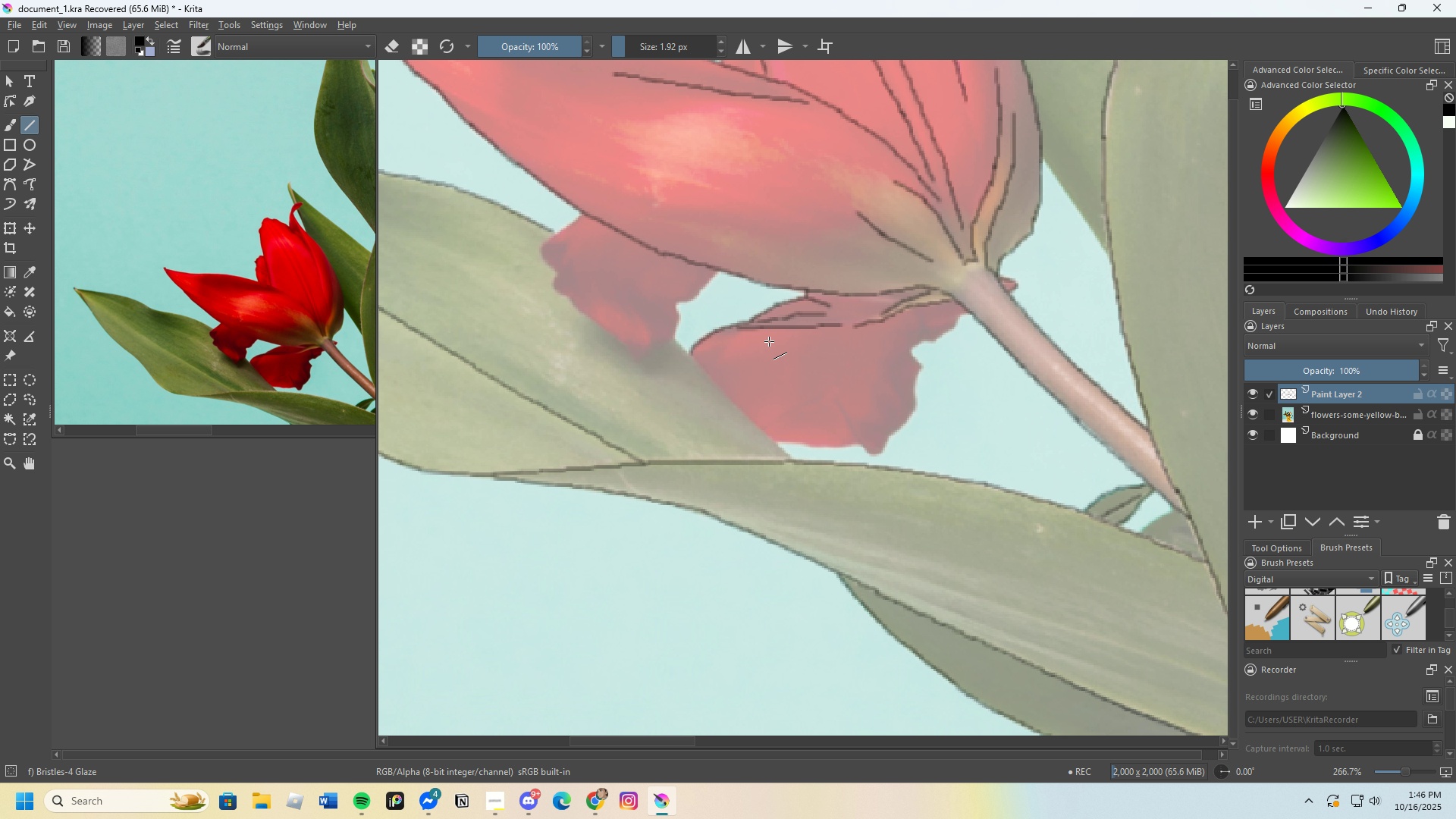 
scroll: coordinate [978, 357], scroll_direction: up, amount: 5.0
 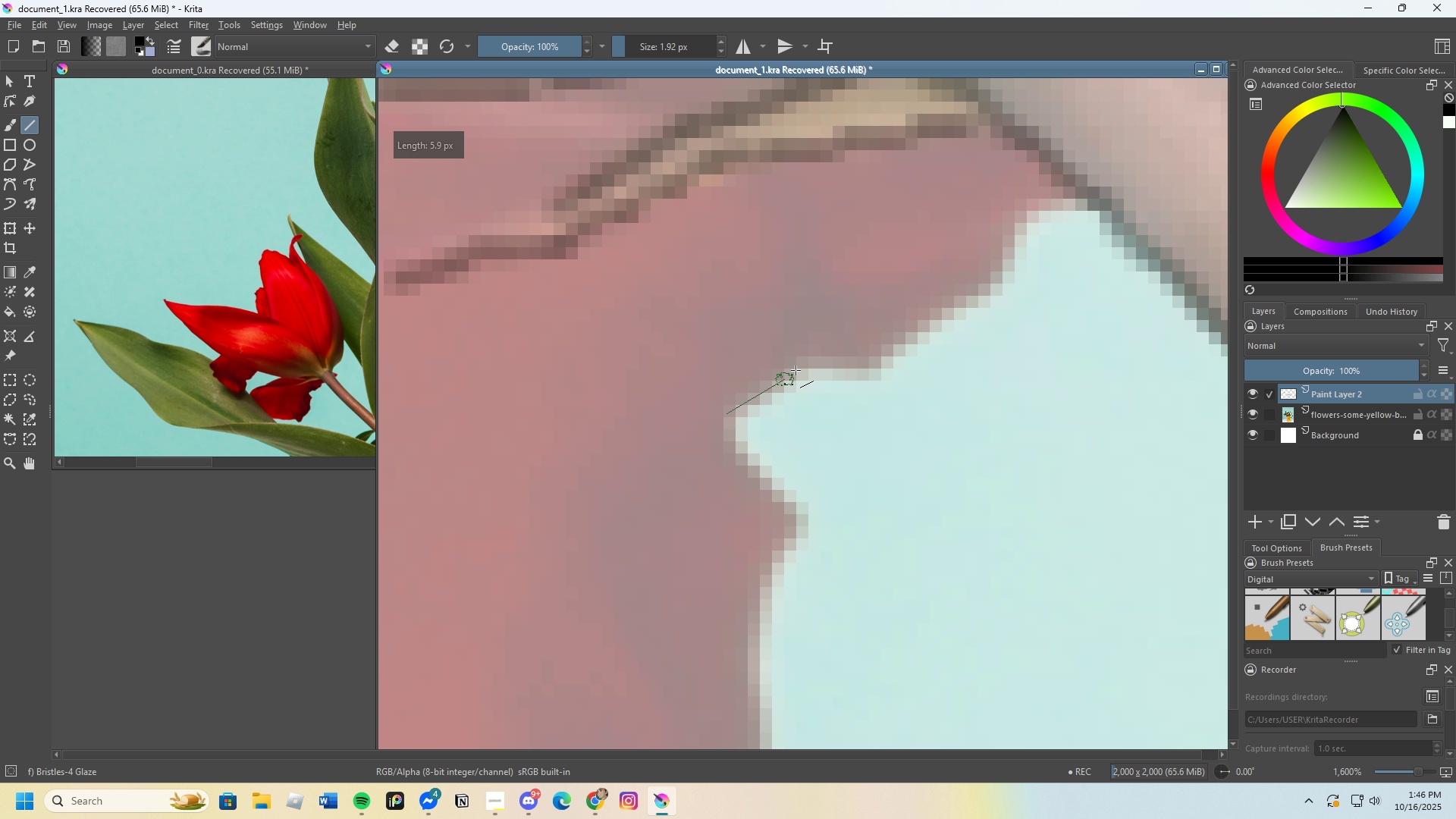 
scroll: coordinate [814, 370], scroll_direction: none, amount: 0.0
 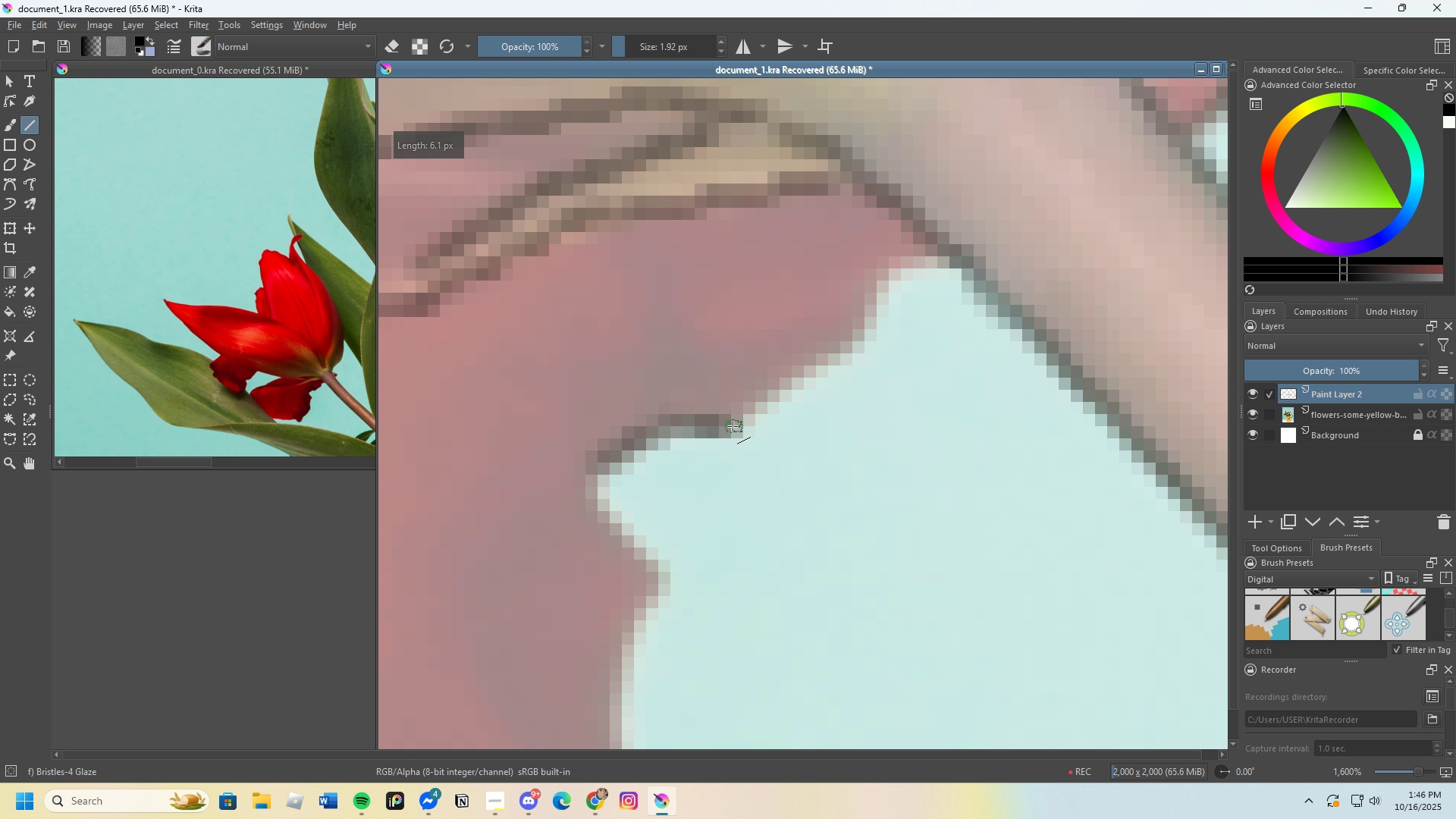 
scroll: coordinate [839, 348], scroll_direction: down, amount: 4.0
 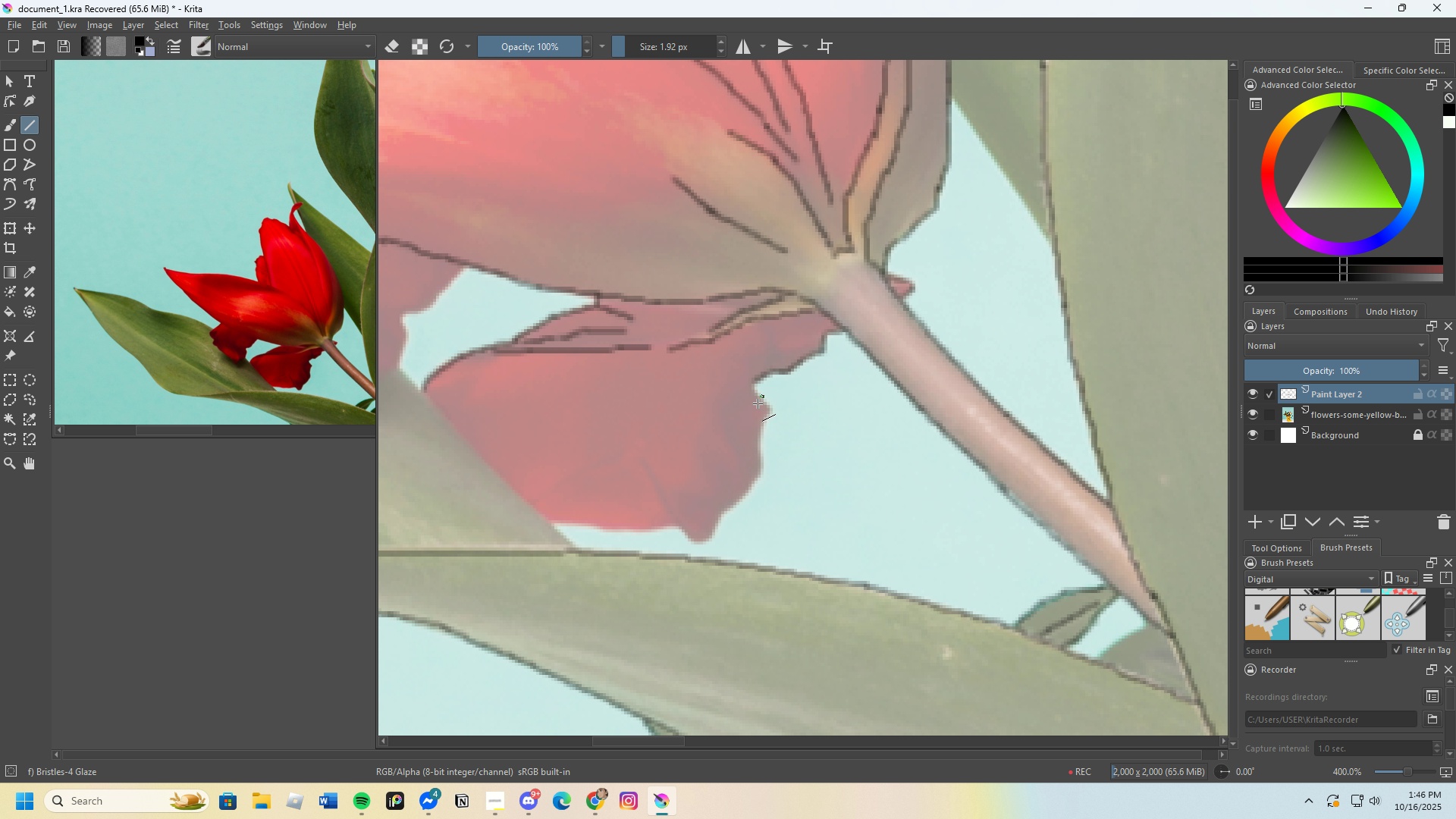 
scroll: coordinate [754, 444], scroll_direction: up, amount: 2.0
 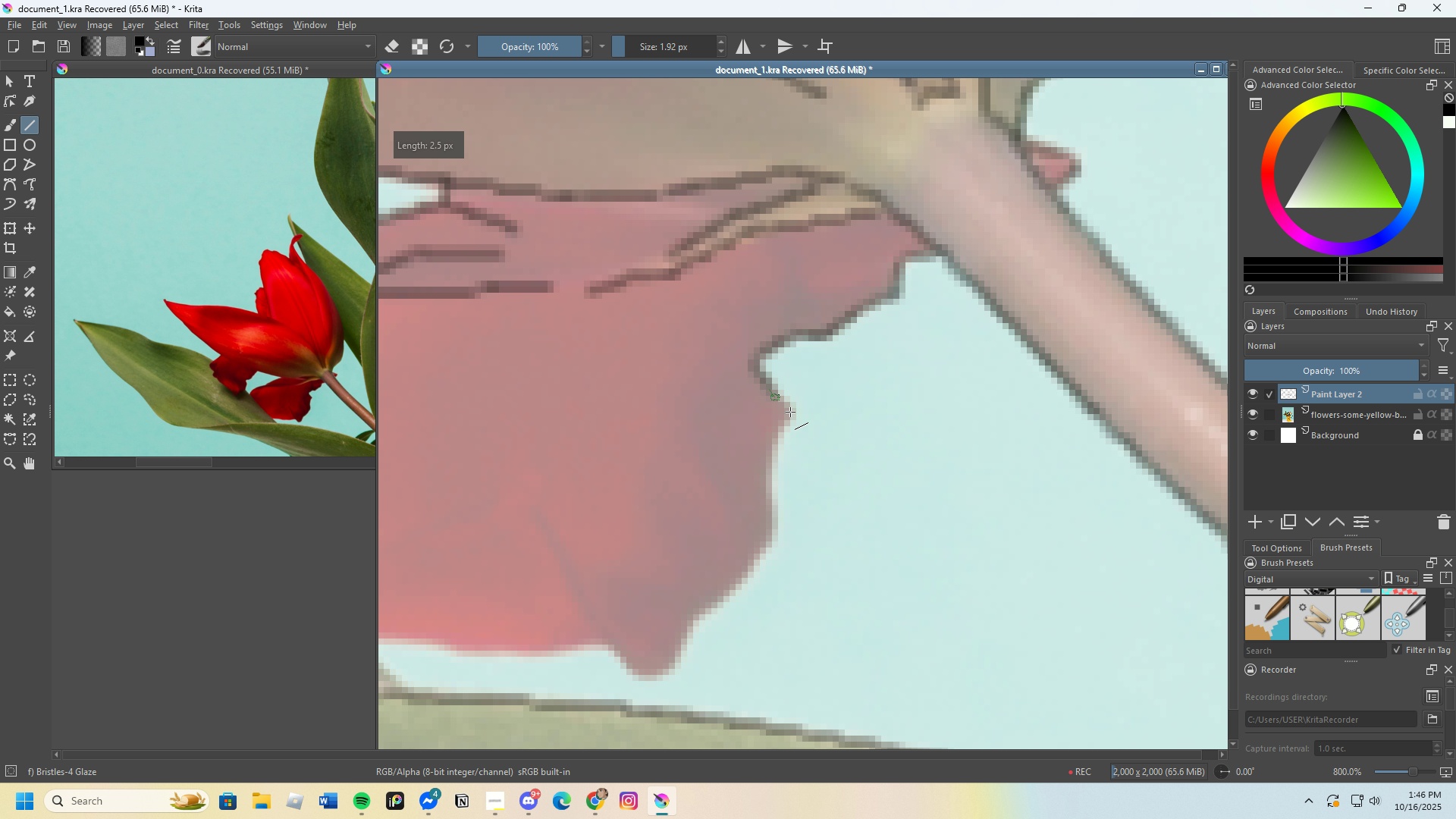 
scroll: coordinate [782, 422], scroll_direction: none, amount: 0.0
 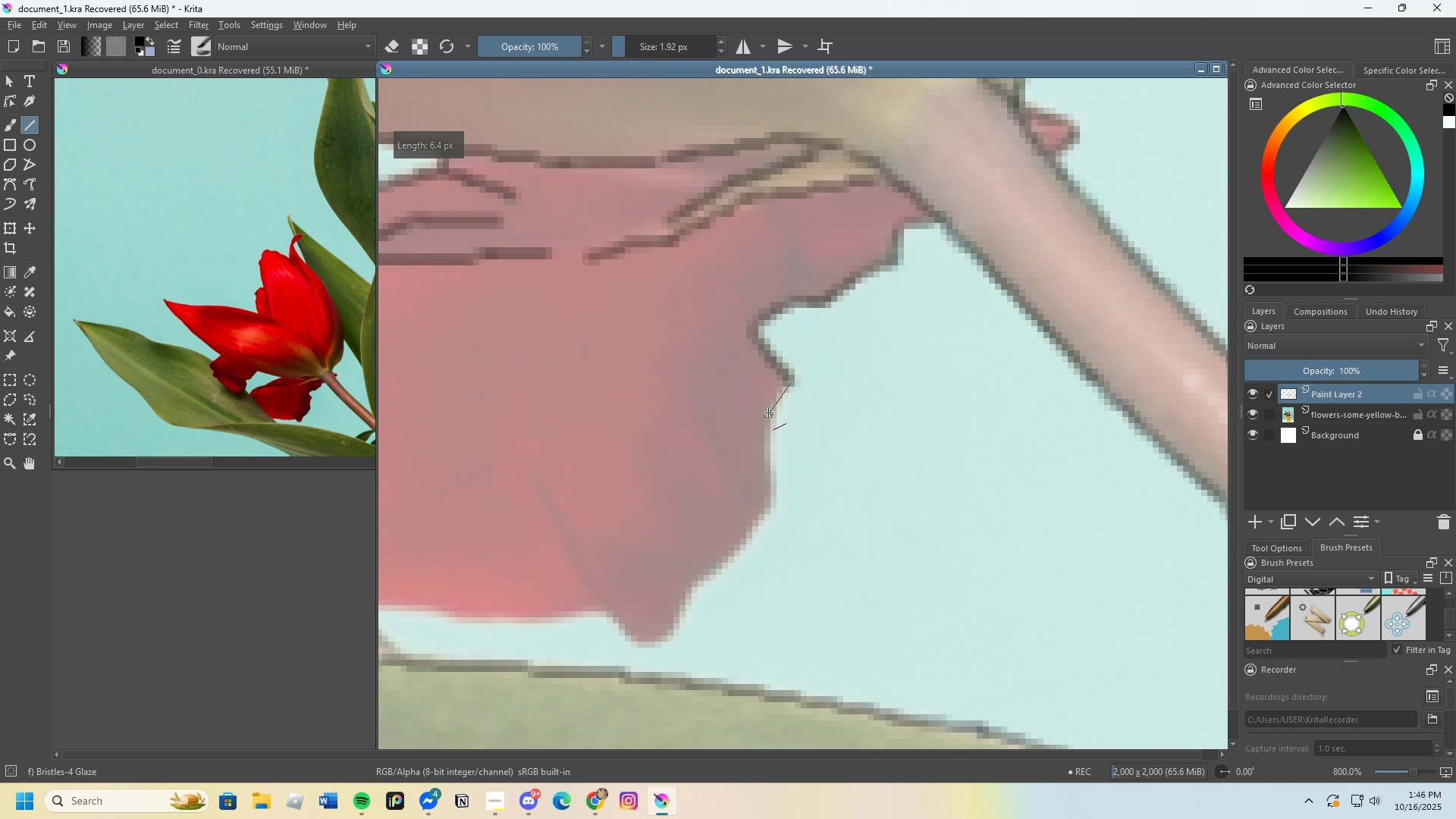 
scroll: coordinate [714, 461], scroll_direction: up, amount: 1.0
 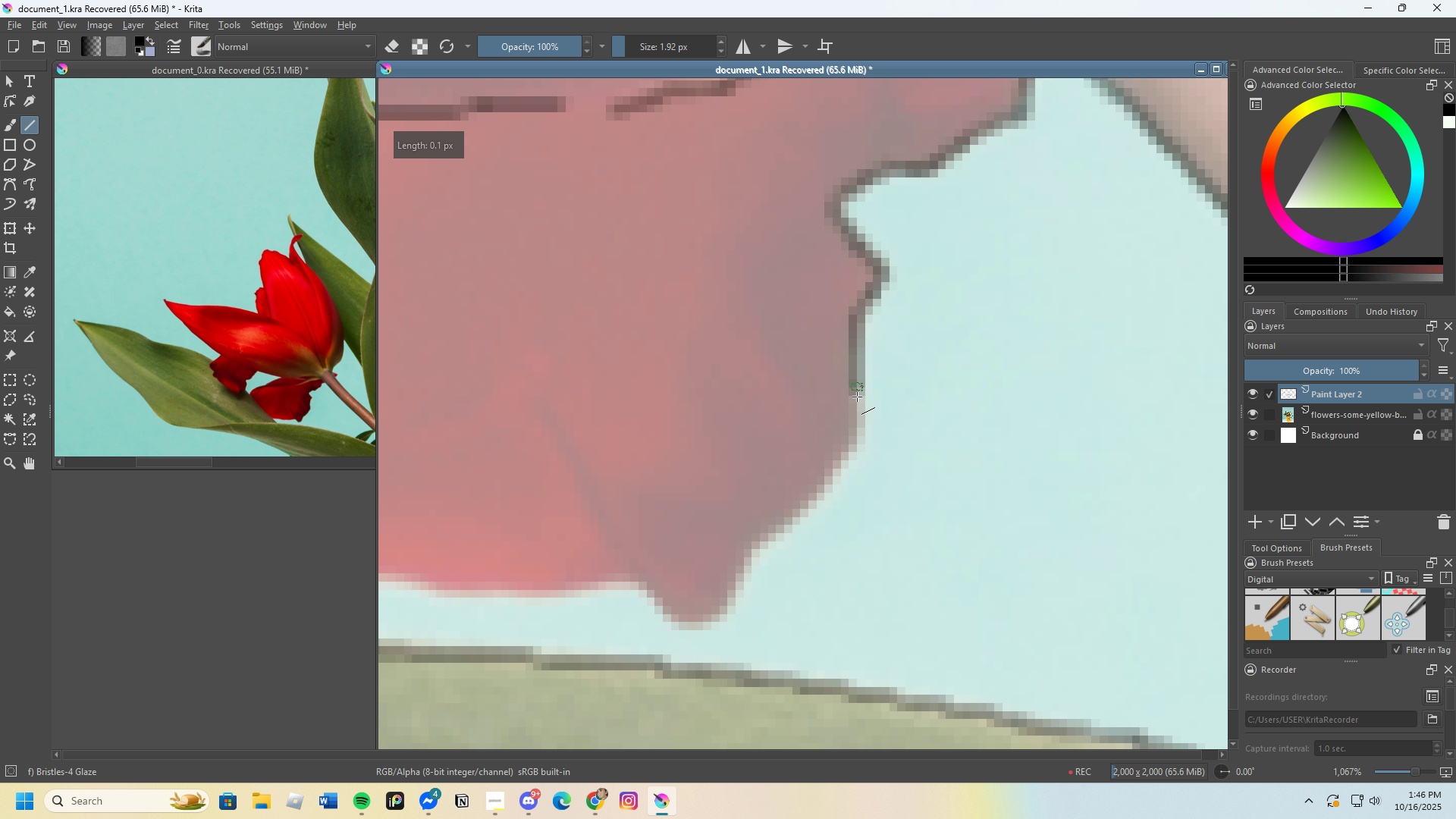 
scroll: coordinate [829, 450], scroll_direction: none, amount: 0.0
 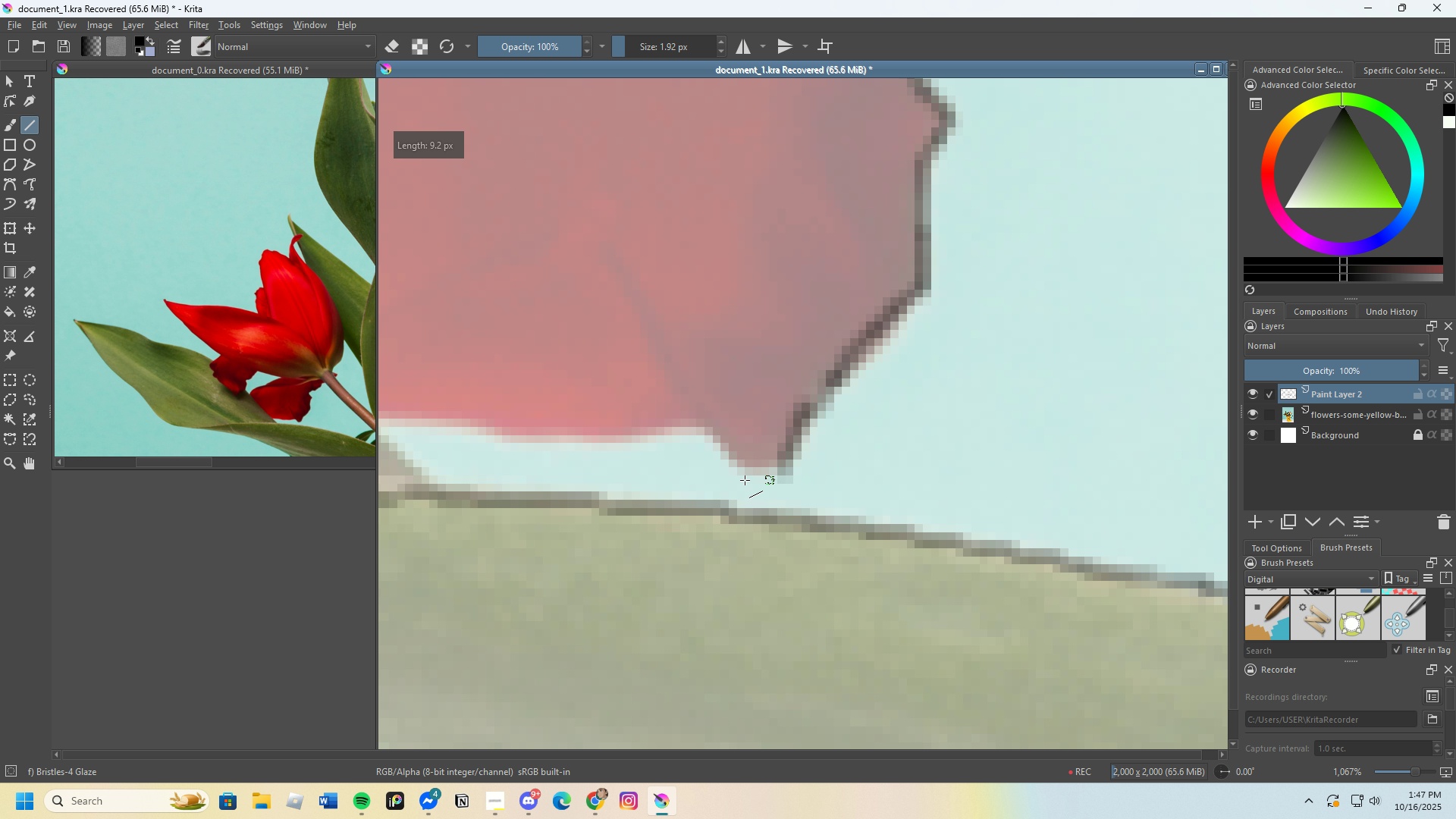 
wait(7.47)
 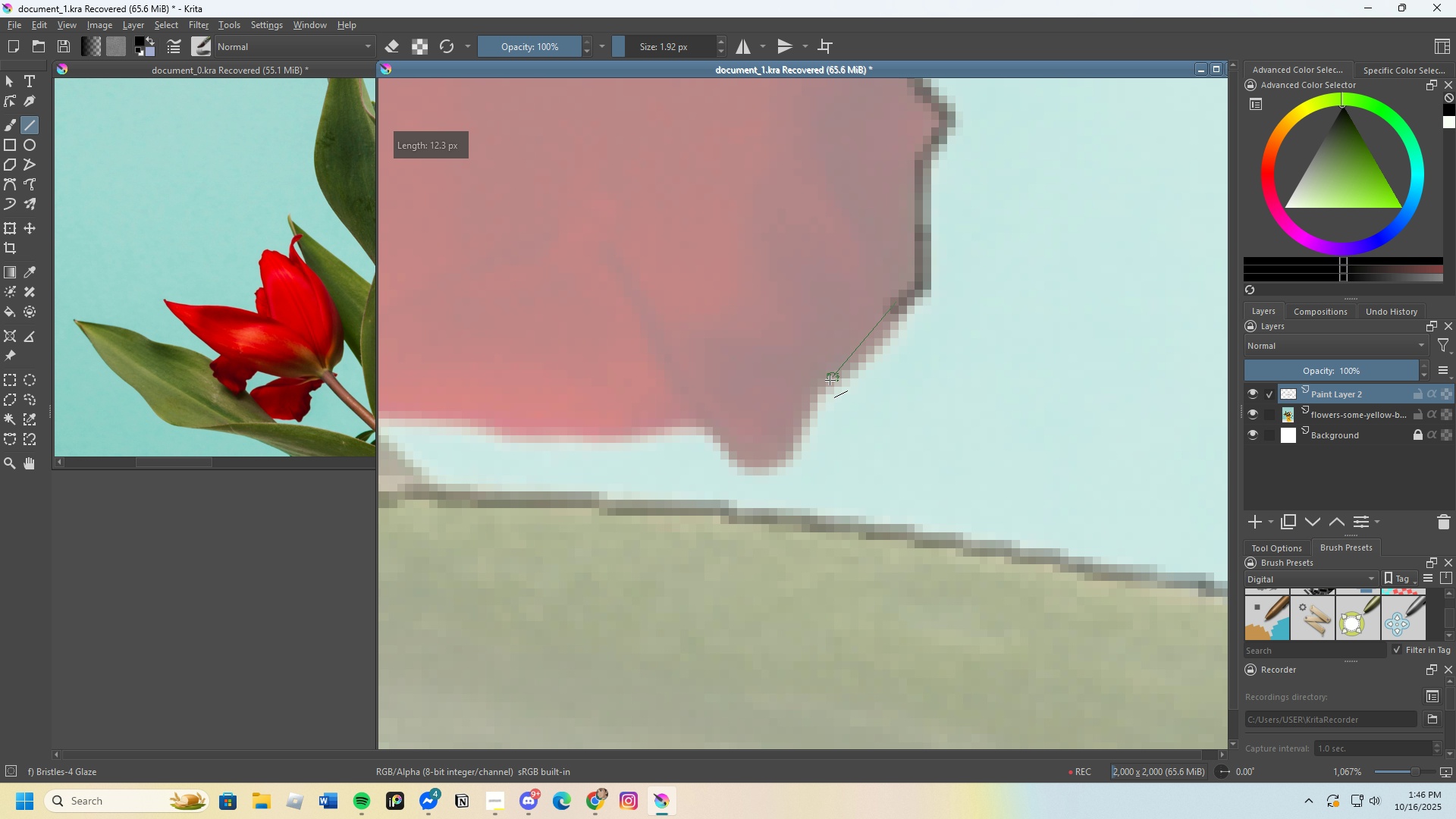 
scroll: coordinate [781, 449], scroll_direction: down, amount: 3.0
 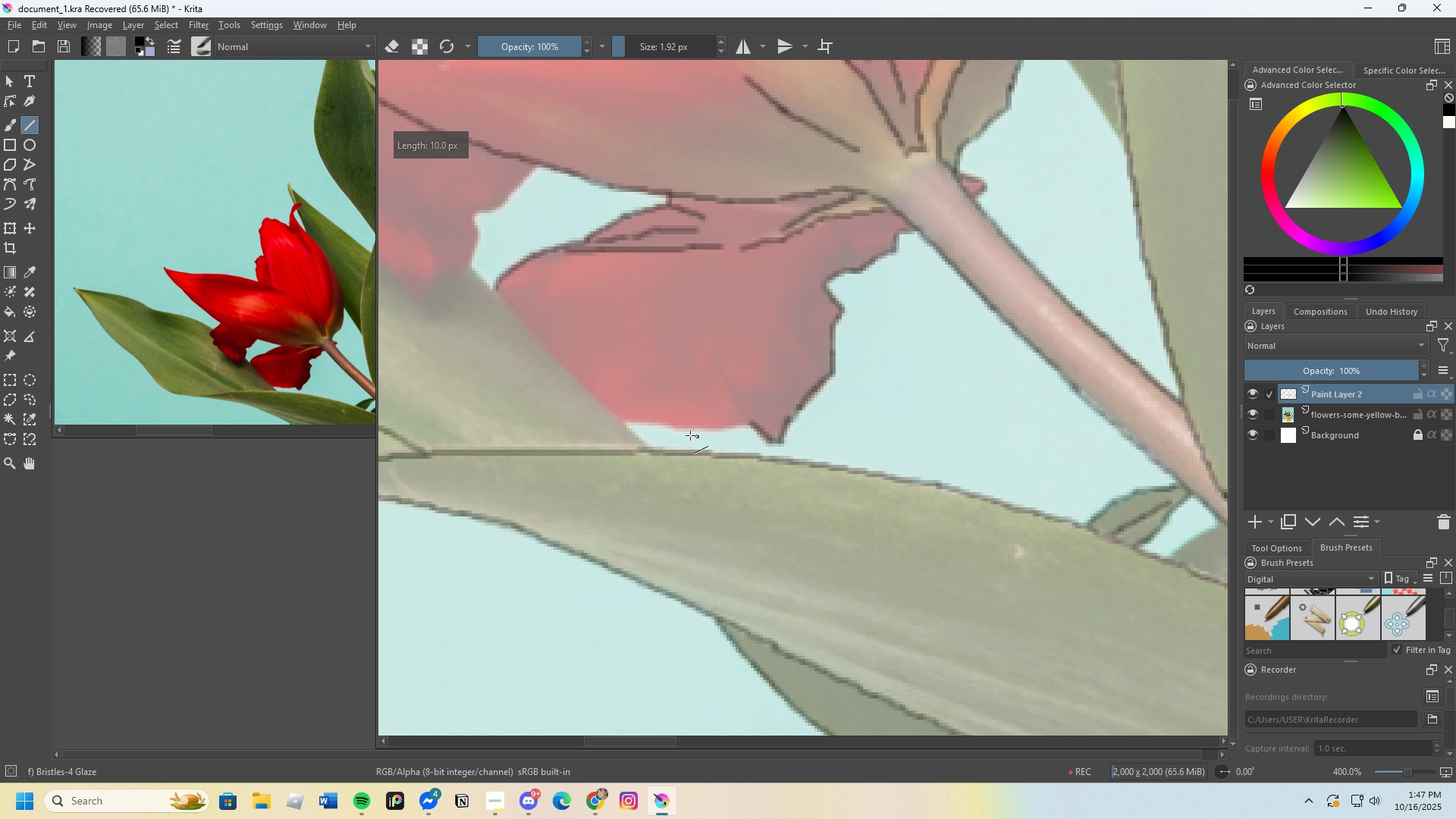 
scroll: coordinate [366, 356], scroll_direction: up, amount: 5.0
 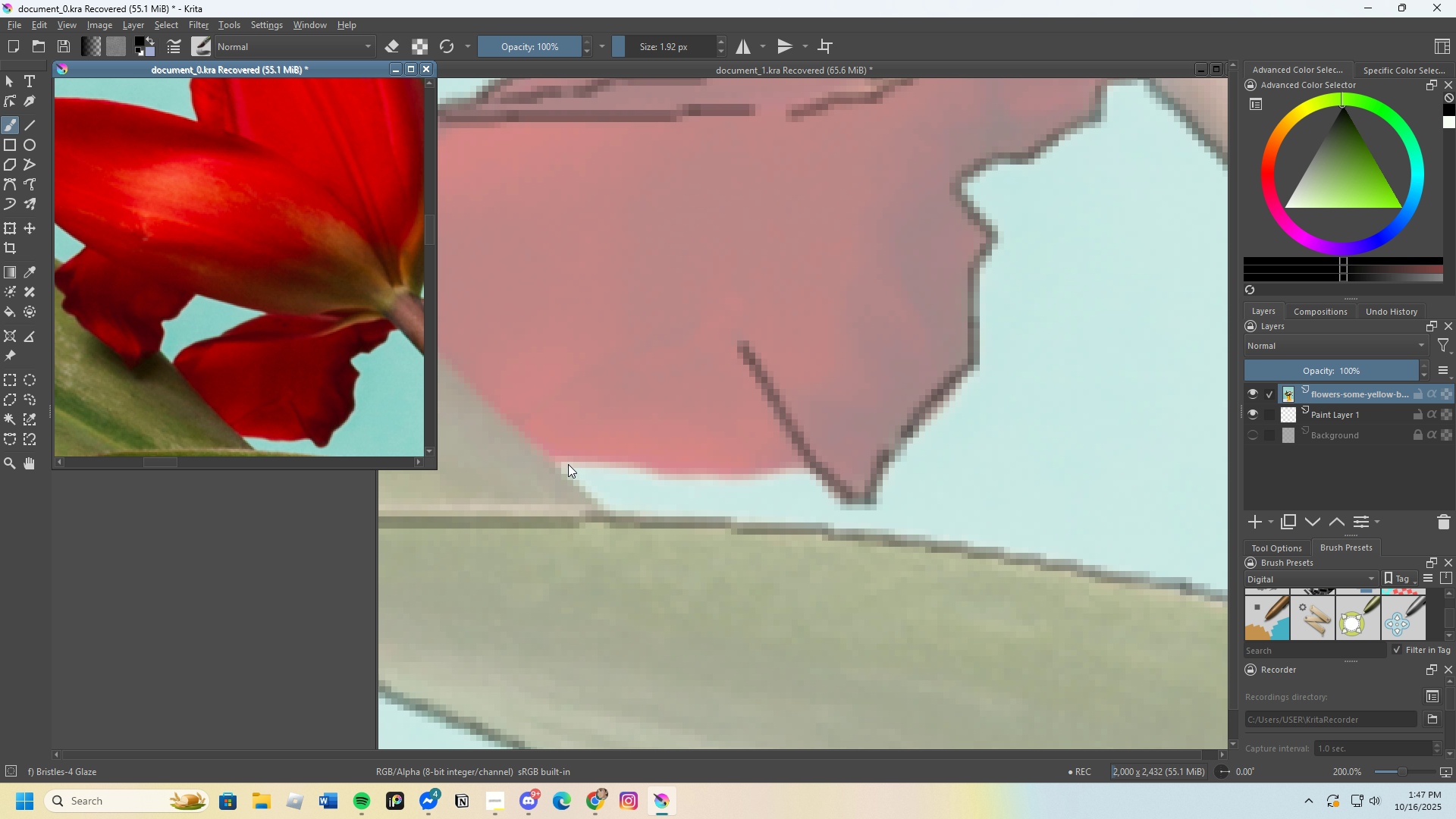 
left_click([587, 465])
 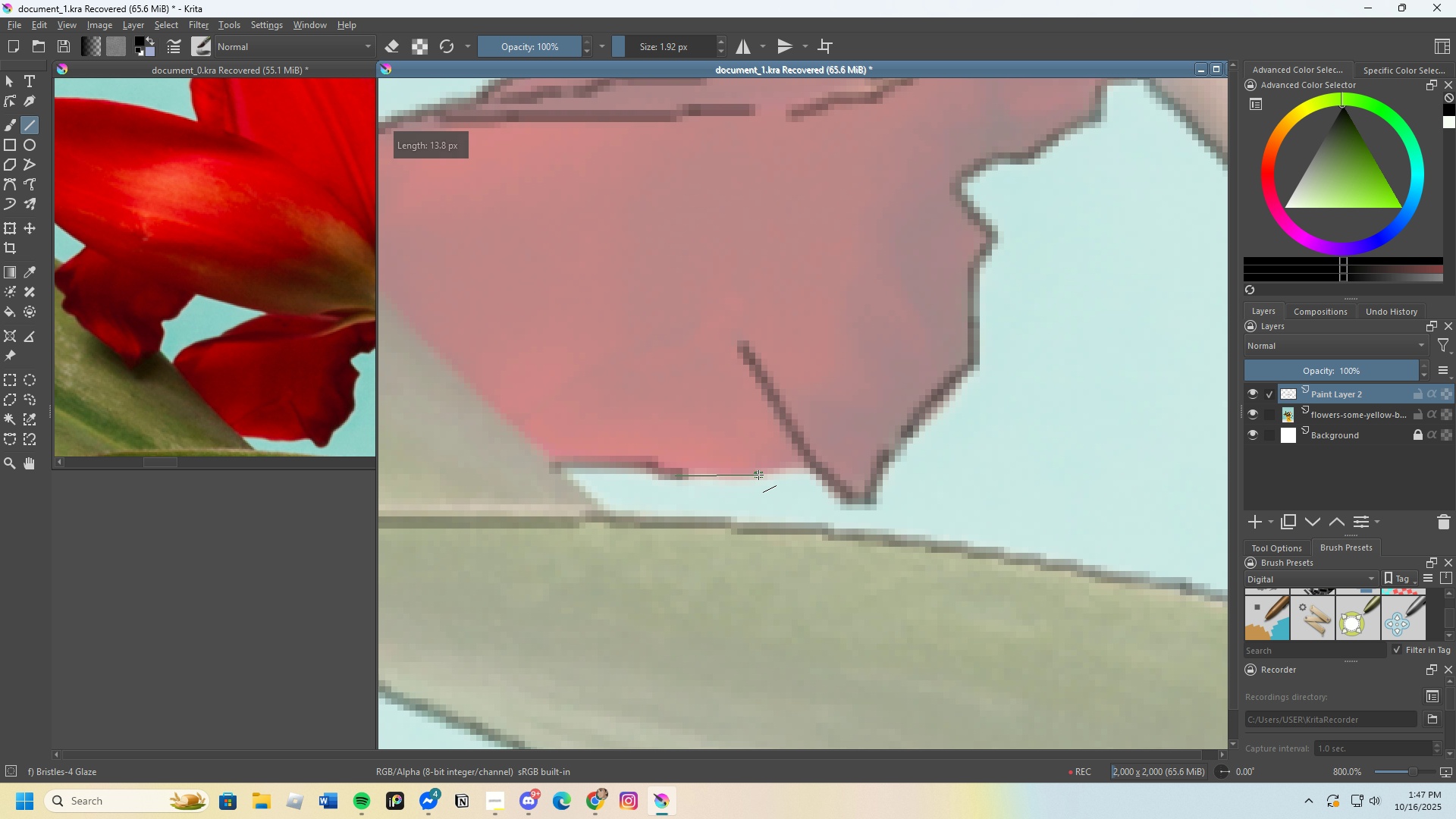 
scroll: coordinate [830, 491], scroll_direction: down, amount: 3.0
 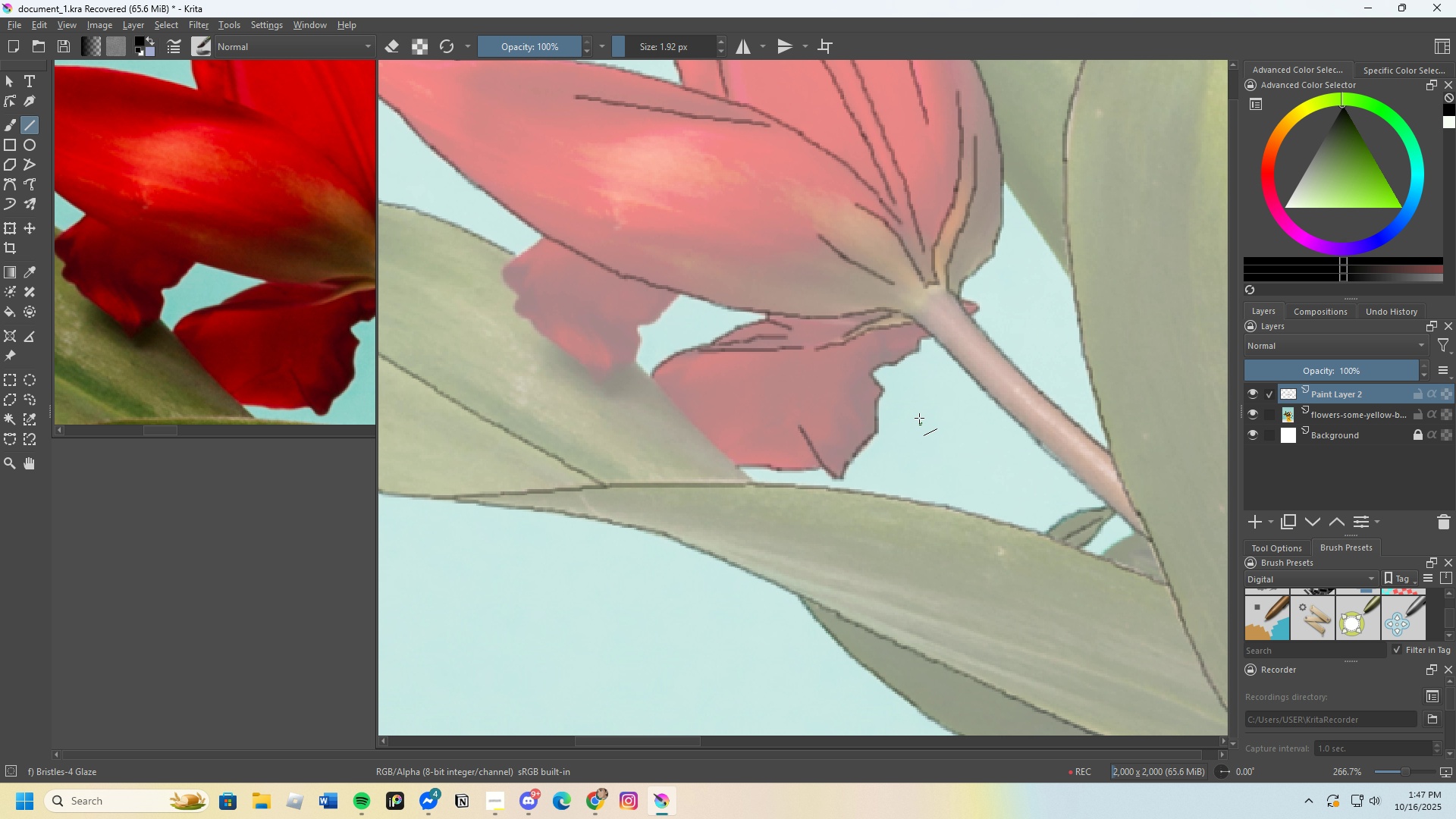 
scroll: coordinate [881, 425], scroll_direction: up, amount: 3.0
 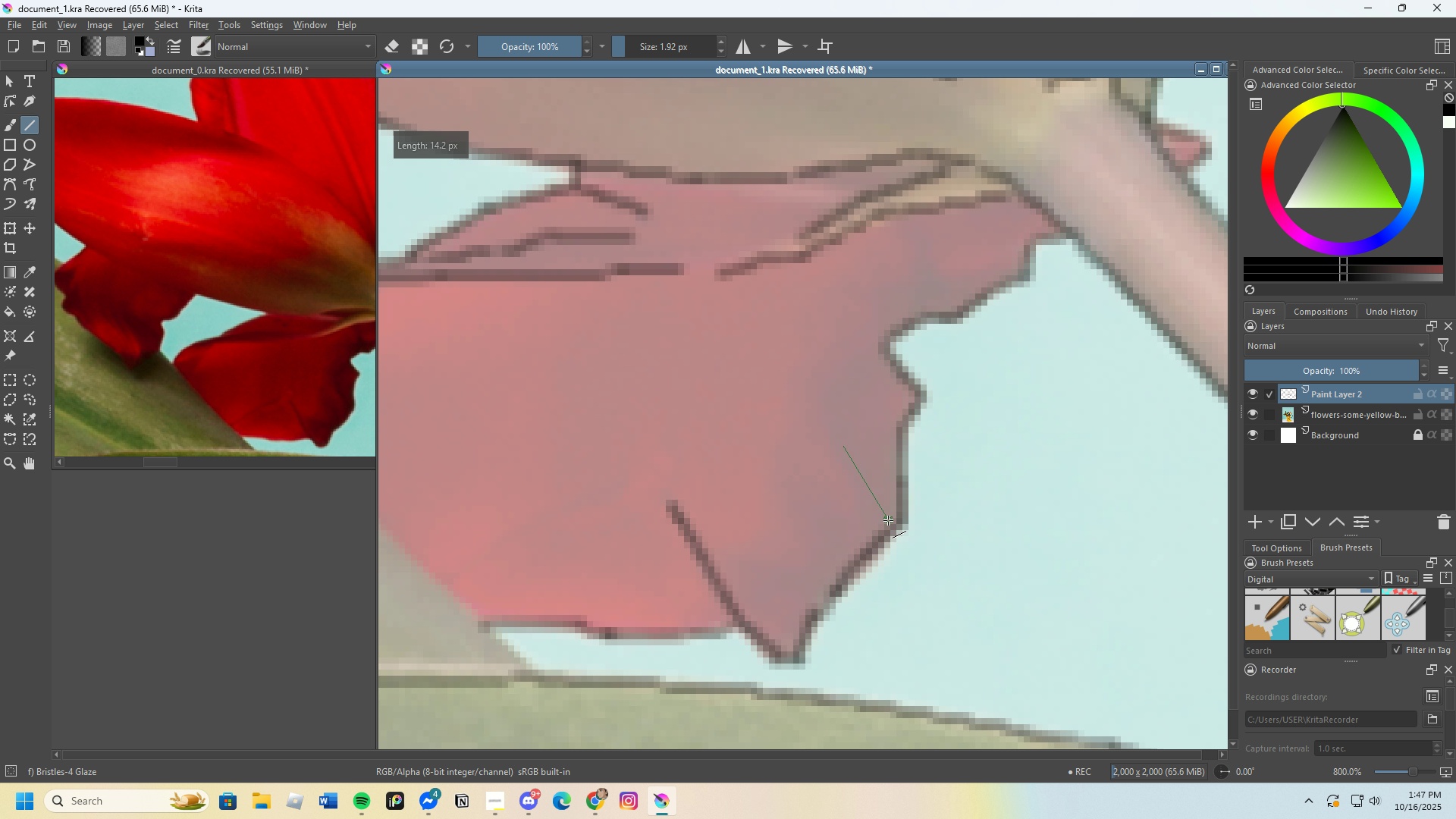 
scroll: coordinate [913, 480], scroll_direction: down, amount: 3.0
 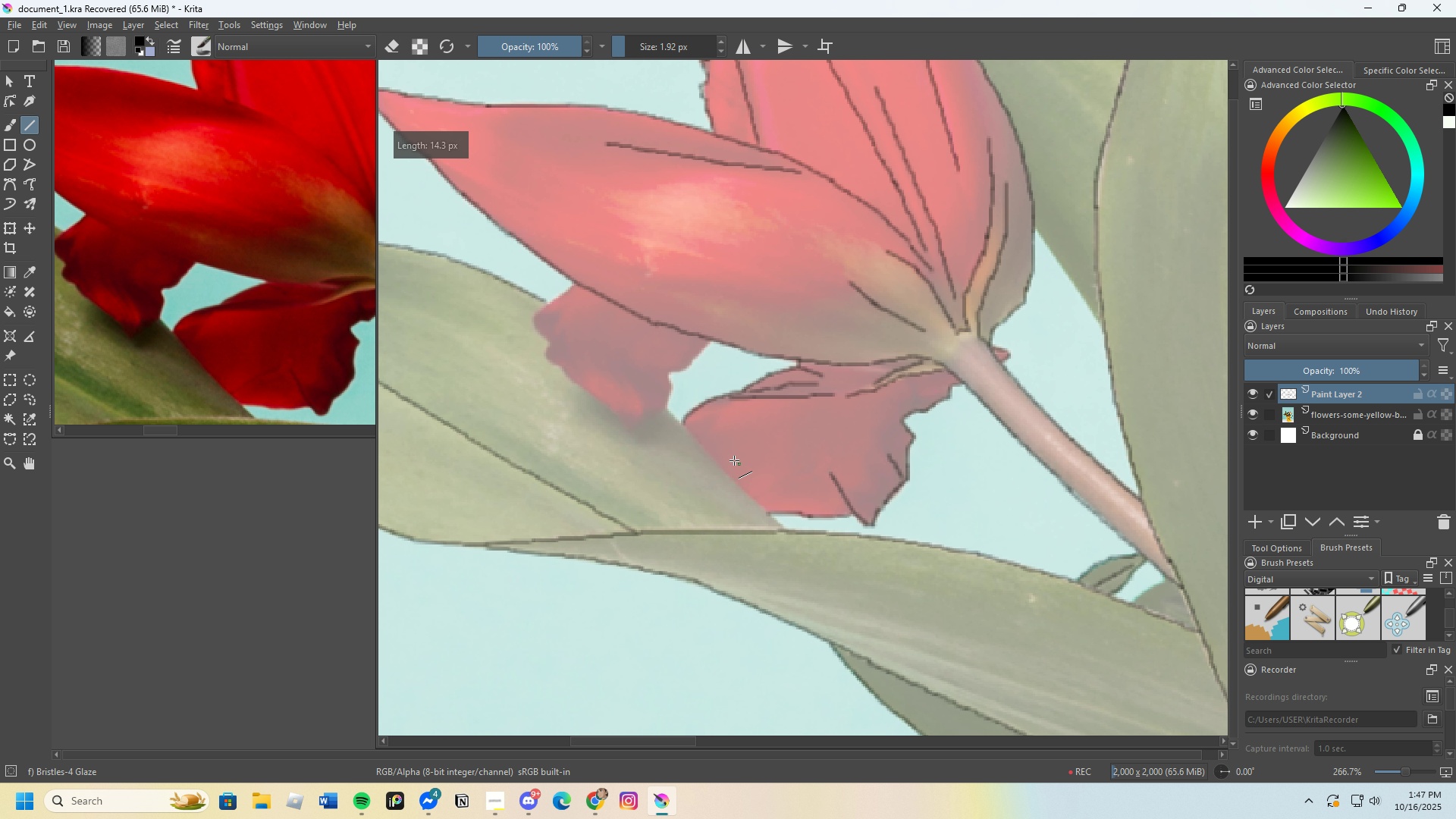 
scroll: coordinate [736, 443], scroll_direction: up, amount: 3.0
 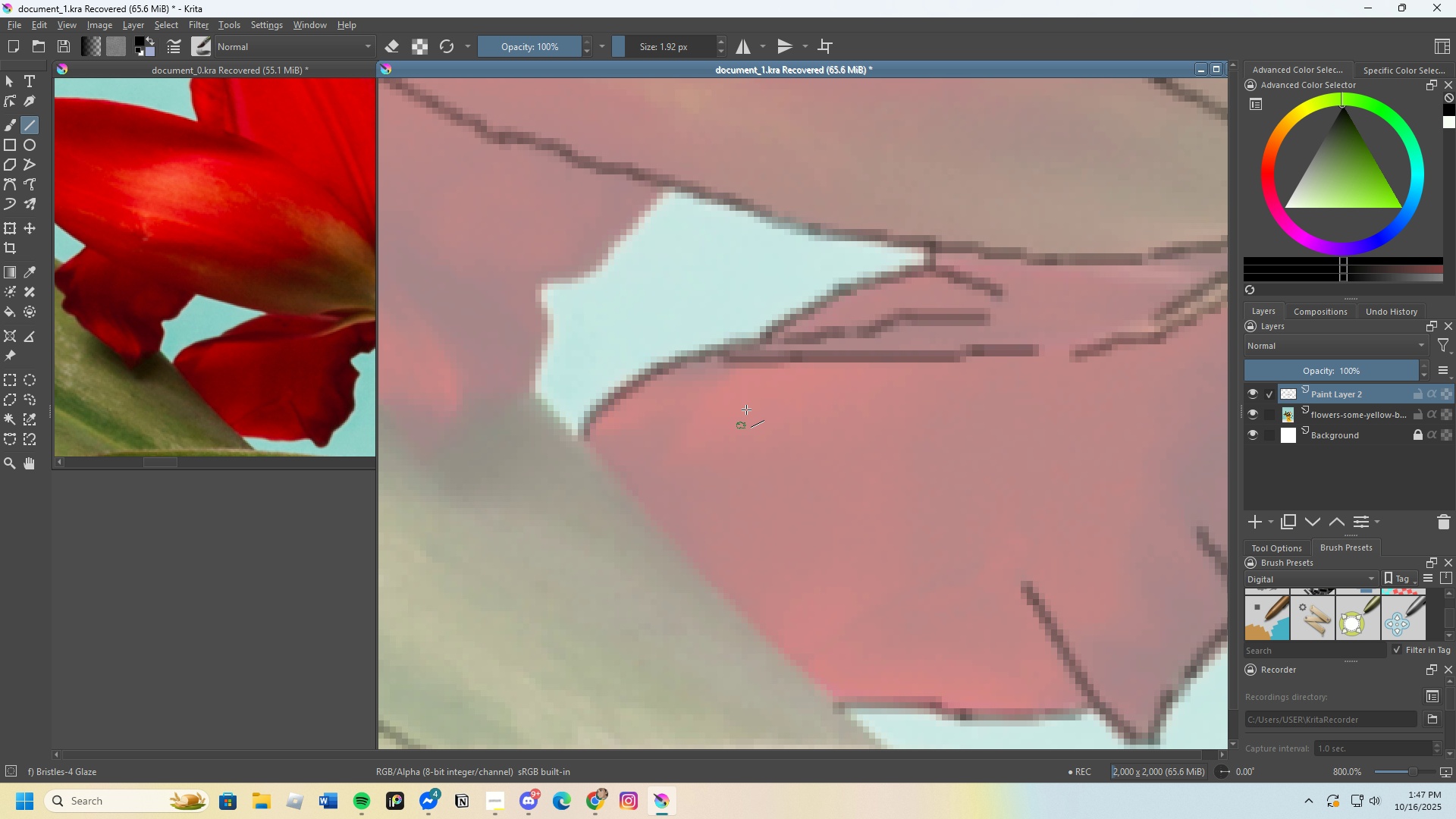 
scroll: coordinate [717, 402], scroll_direction: none, amount: 0.0
 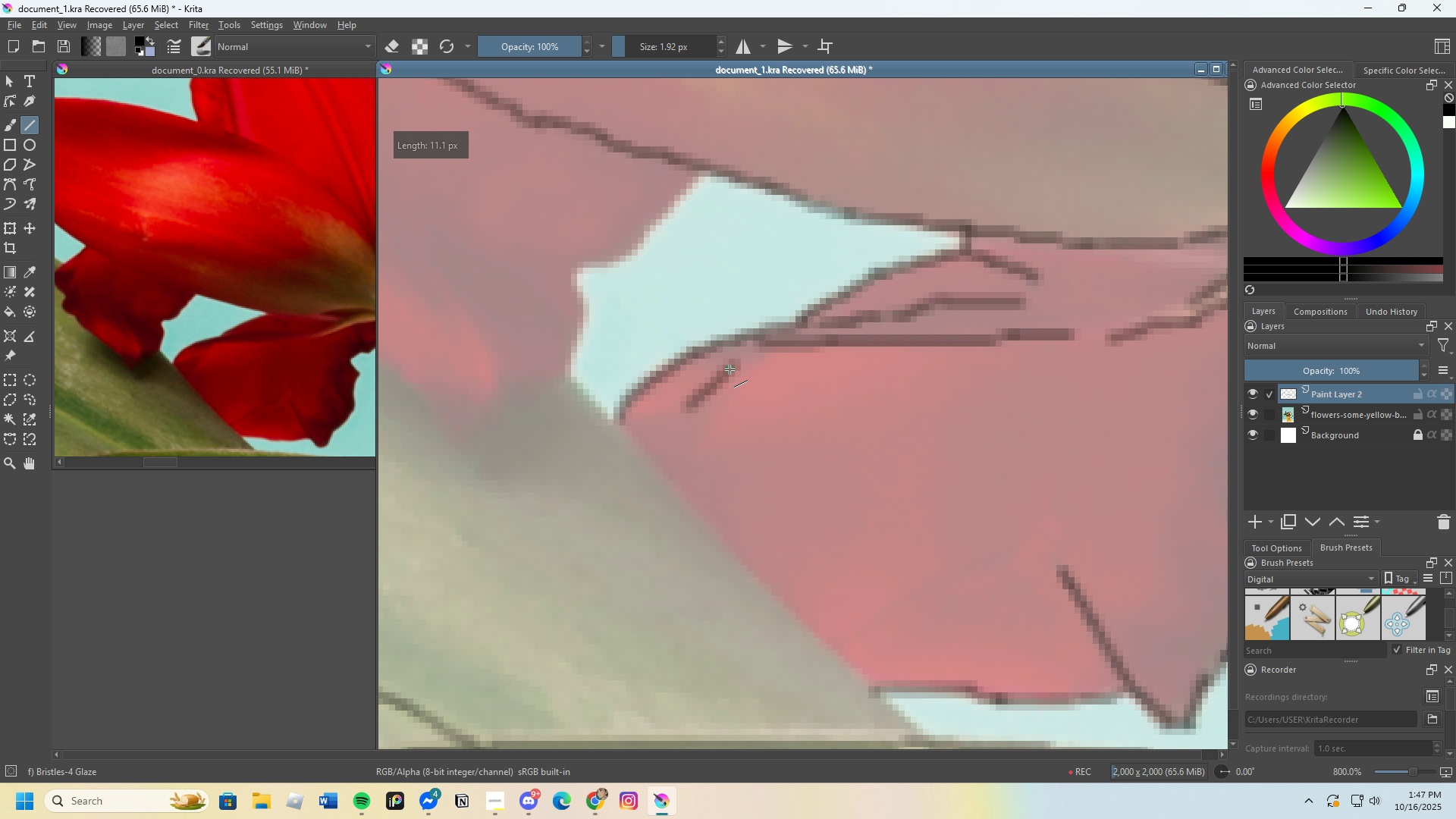 
scroll: coordinate [783, 358], scroll_direction: down, amount: 3.0
 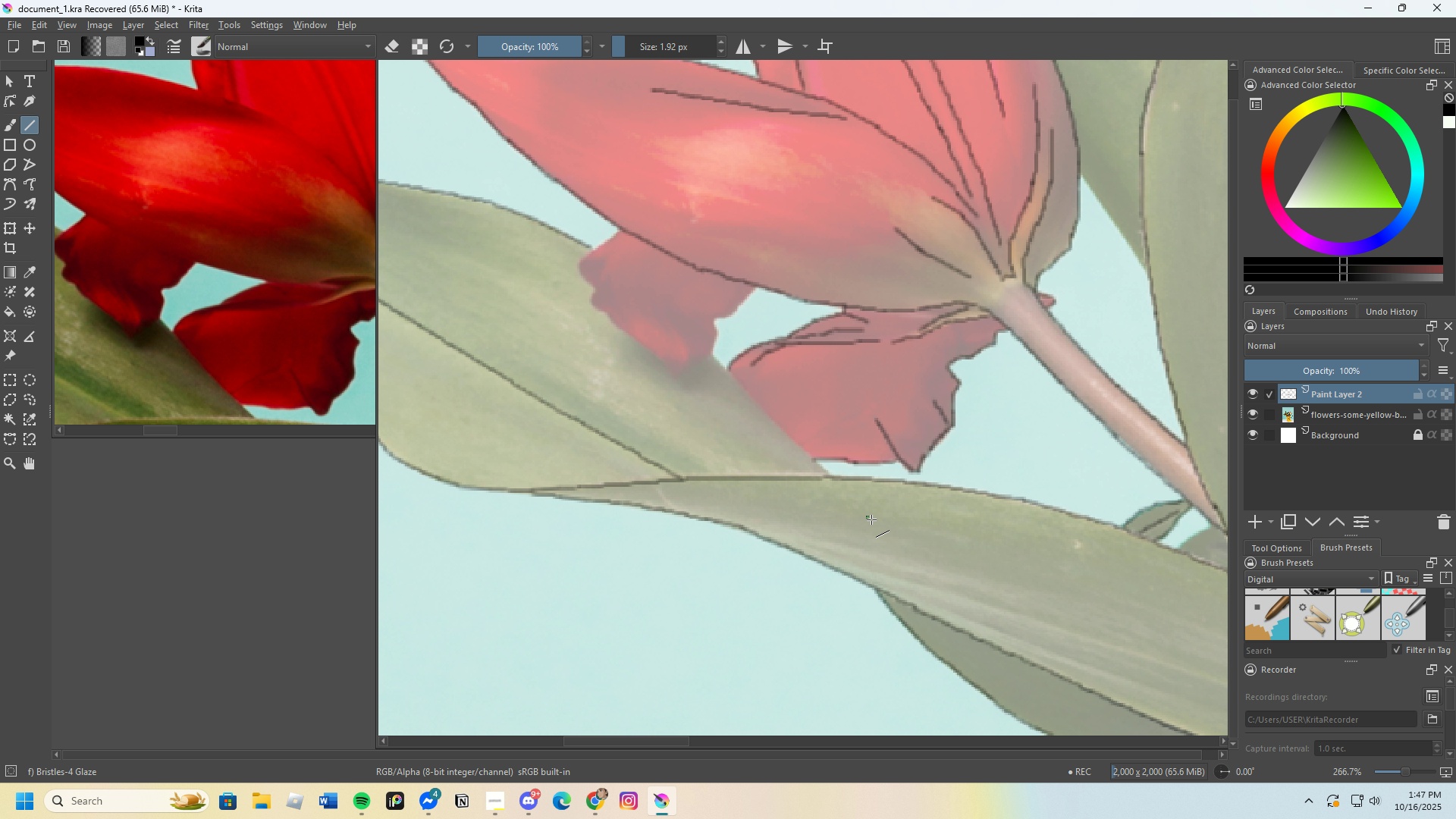 
scroll: coordinate [854, 479], scroll_direction: up, amount: 3.0
 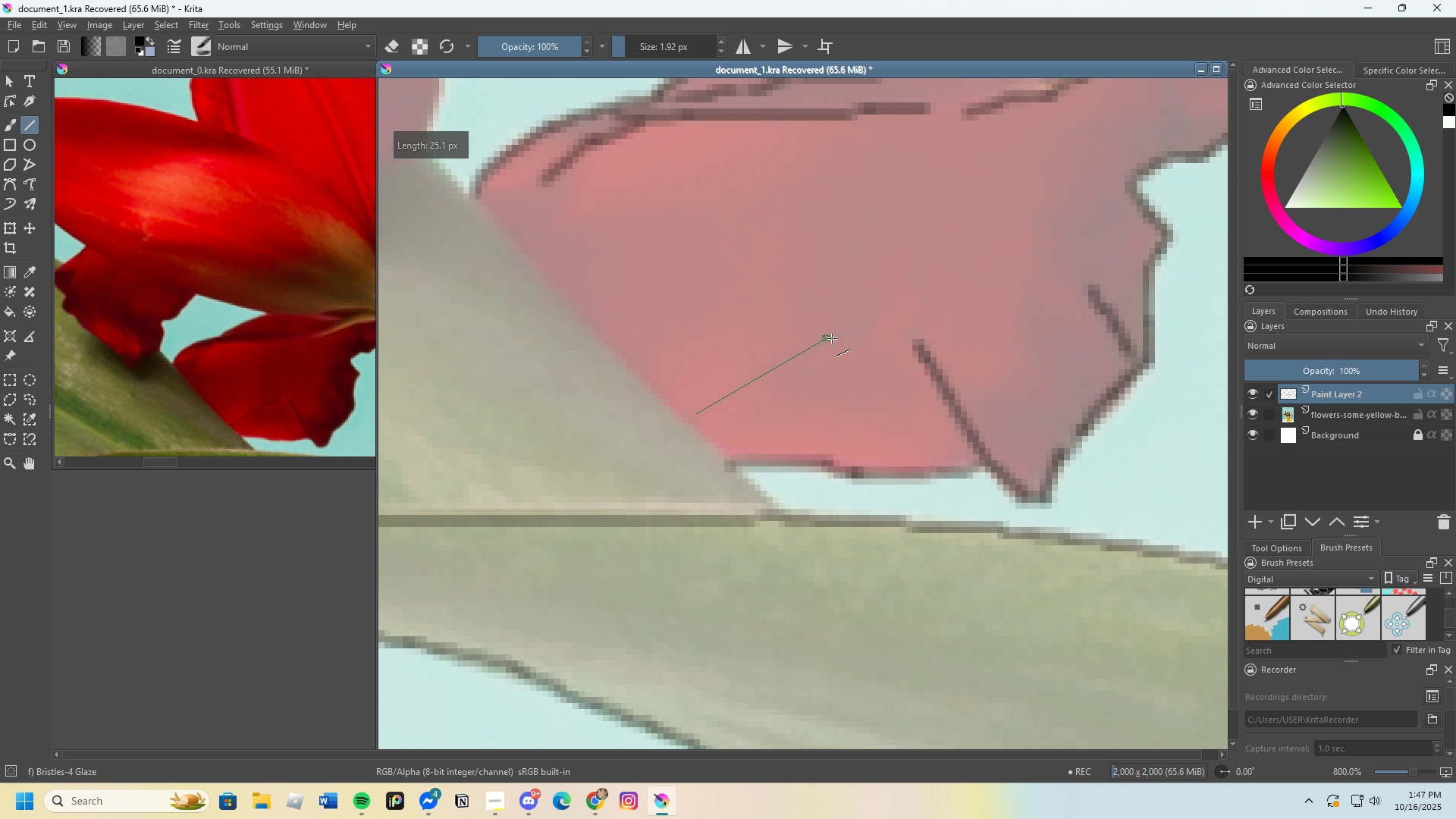 
scroll: coordinate [860, 367], scroll_direction: down, amount: 2.0
 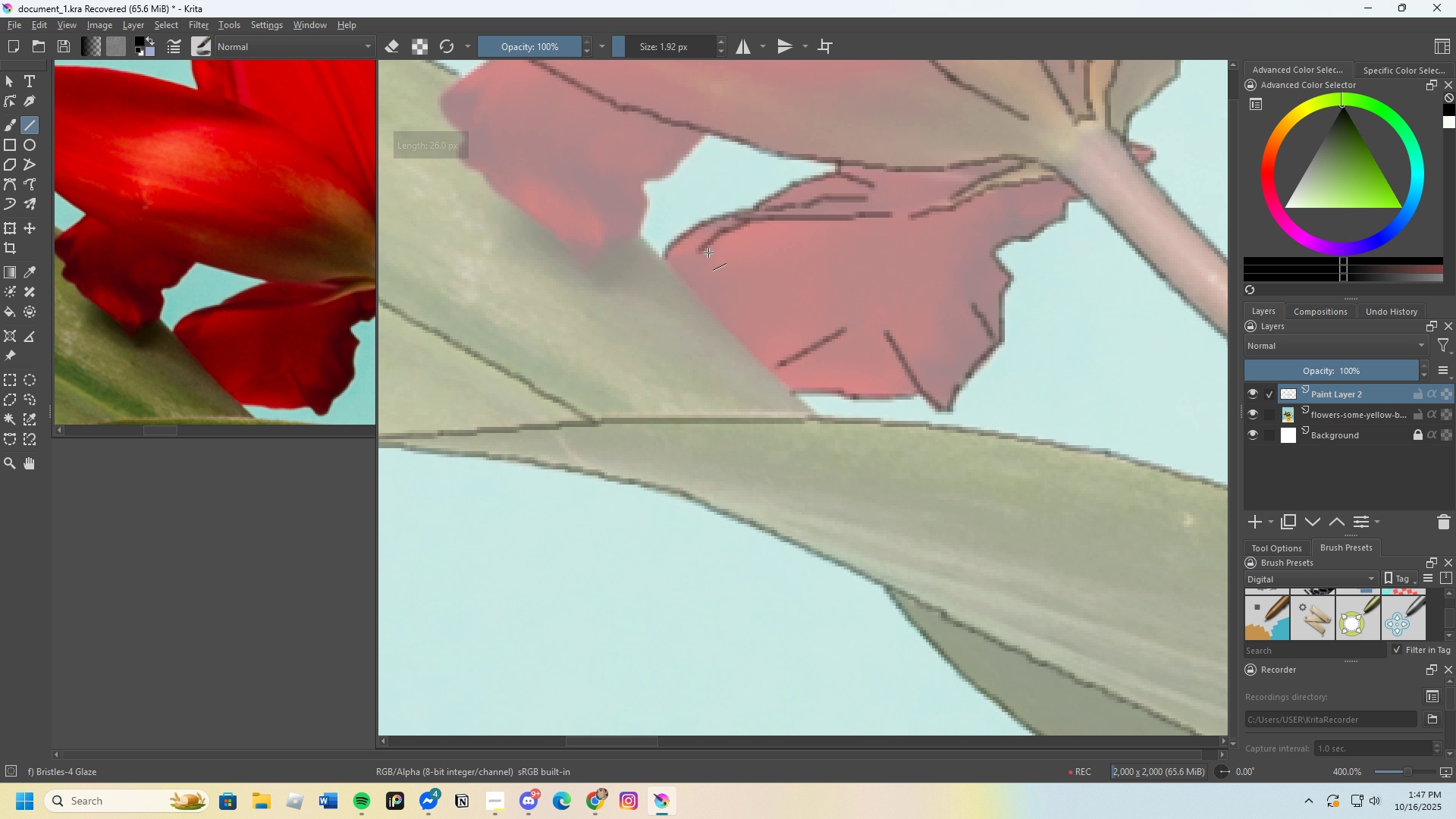 
scroll: coordinate [701, 271], scroll_direction: up, amount: 1.0
 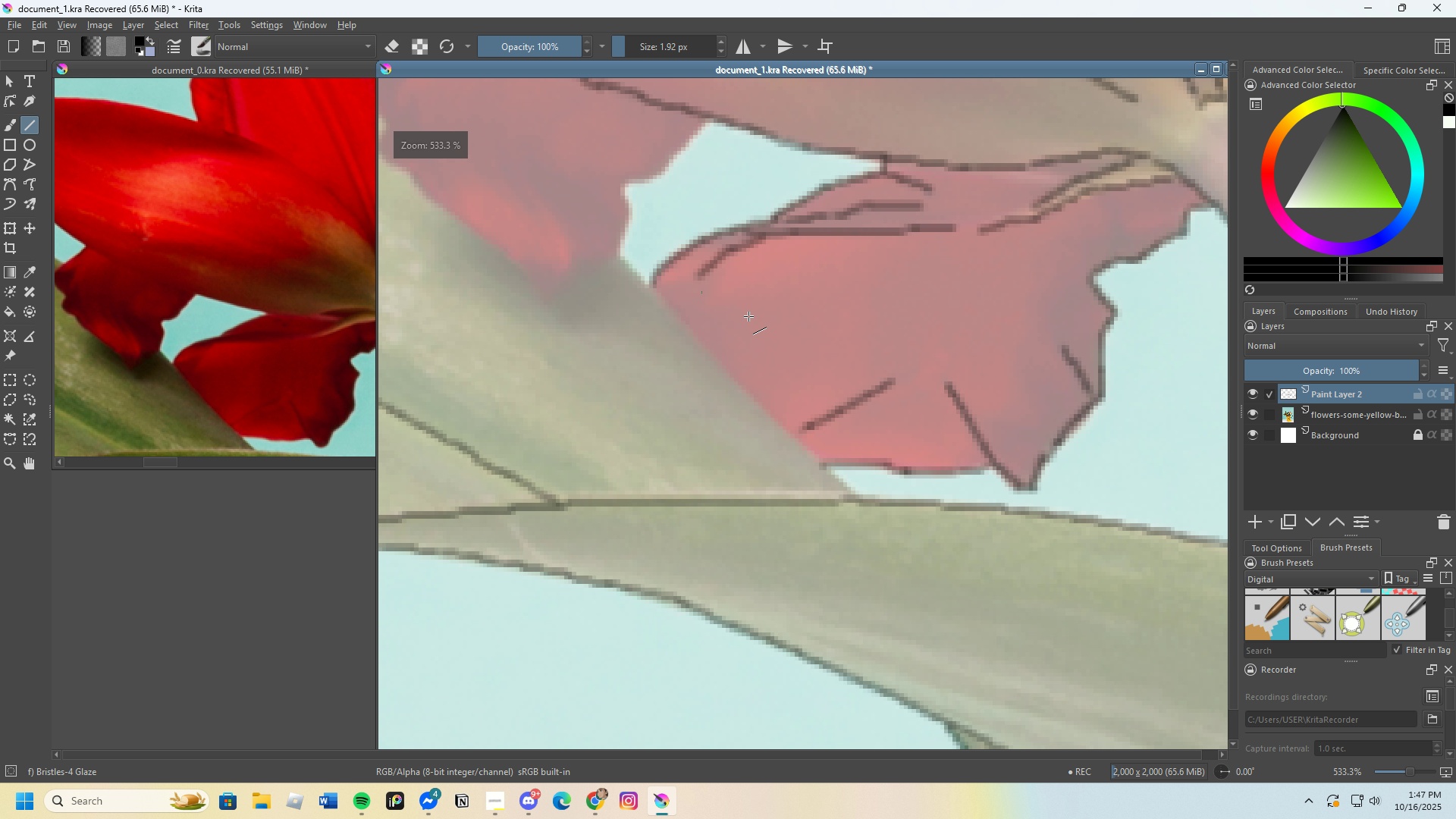 
scroll: coordinate [840, 349], scroll_direction: down, amount: 4.0
 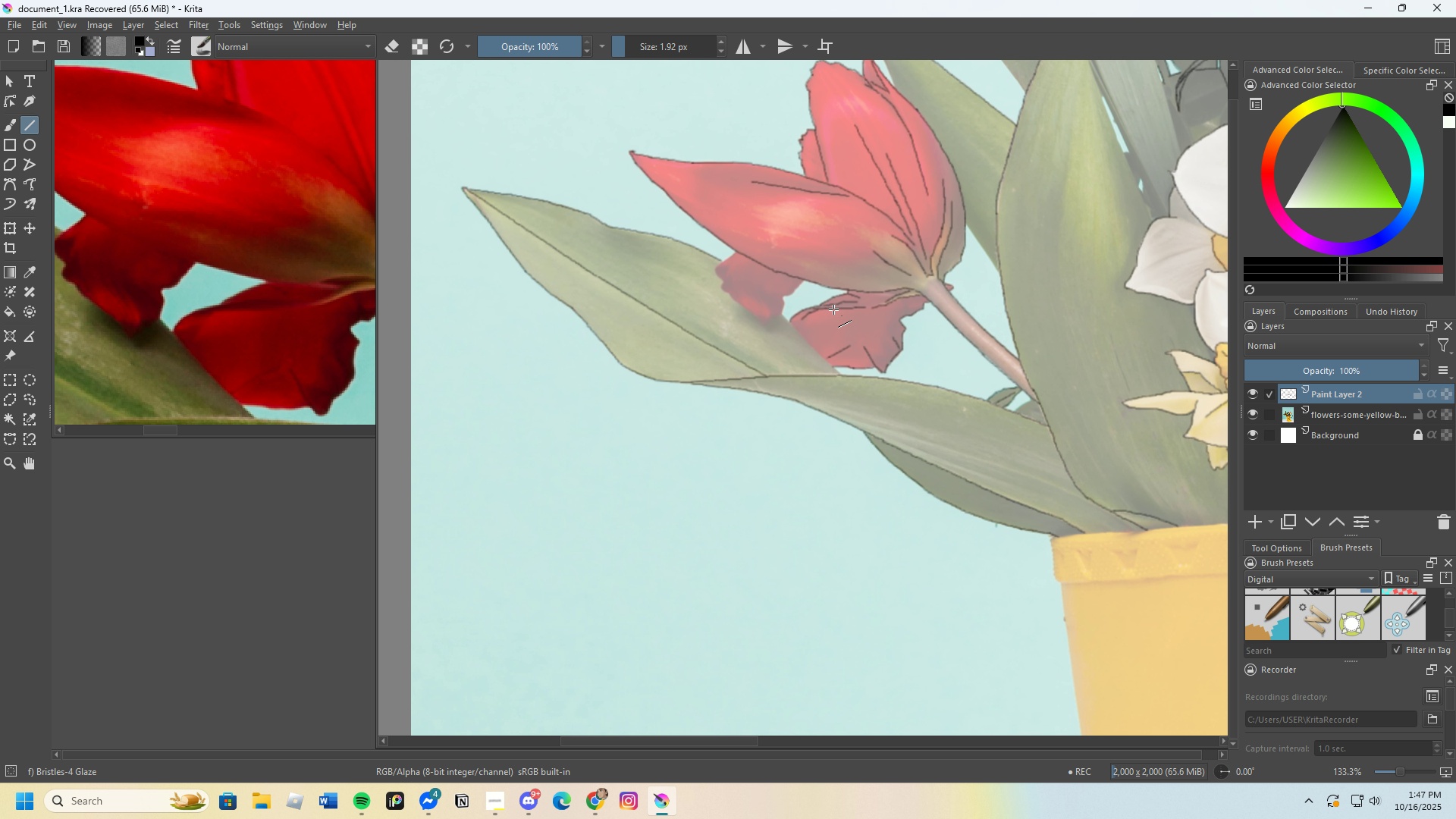 
scroll: coordinate [700, 279], scroll_direction: up, amount: 6.0
 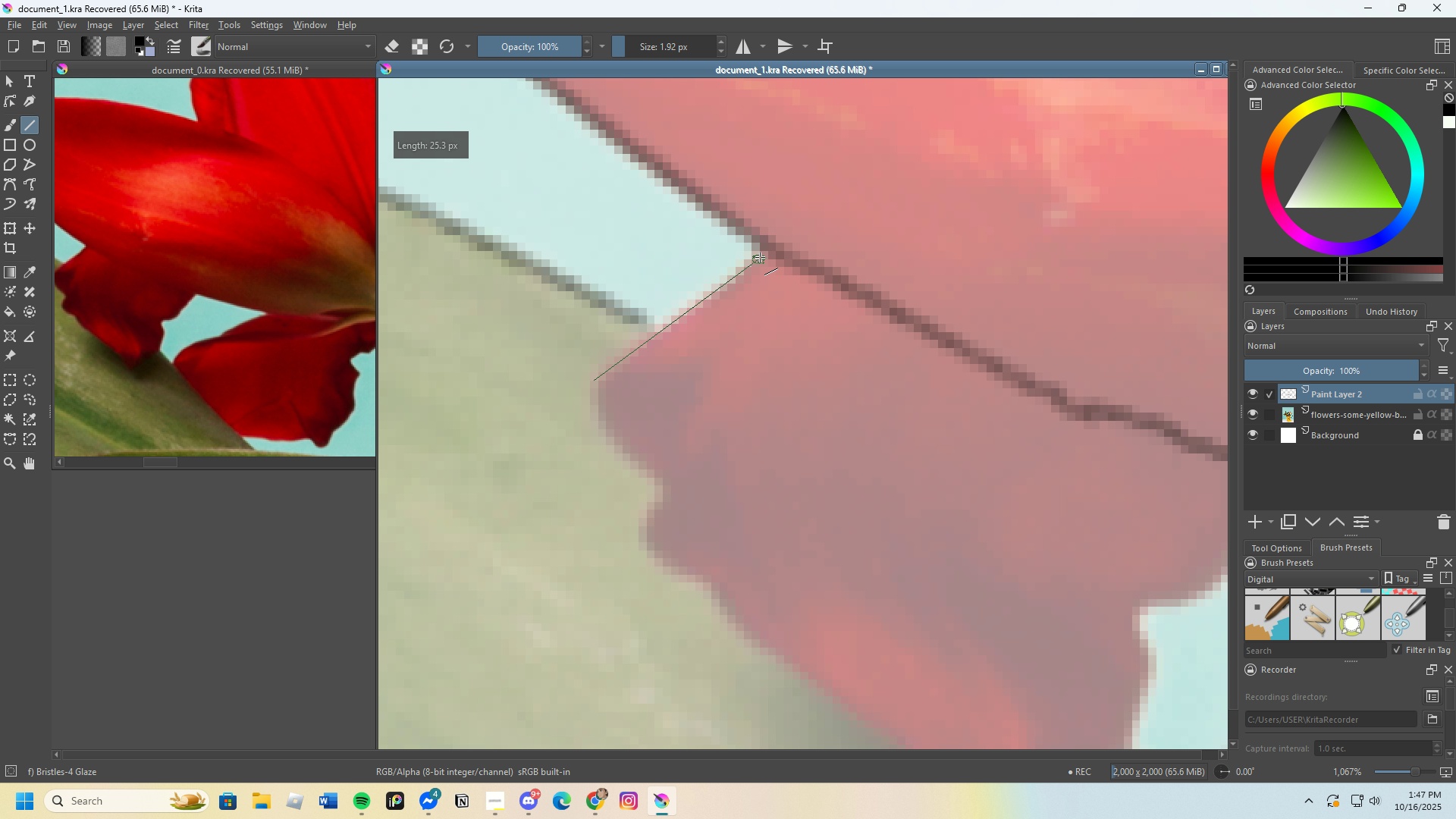 
scroll: coordinate [673, 359], scroll_direction: down, amount: 1.0
 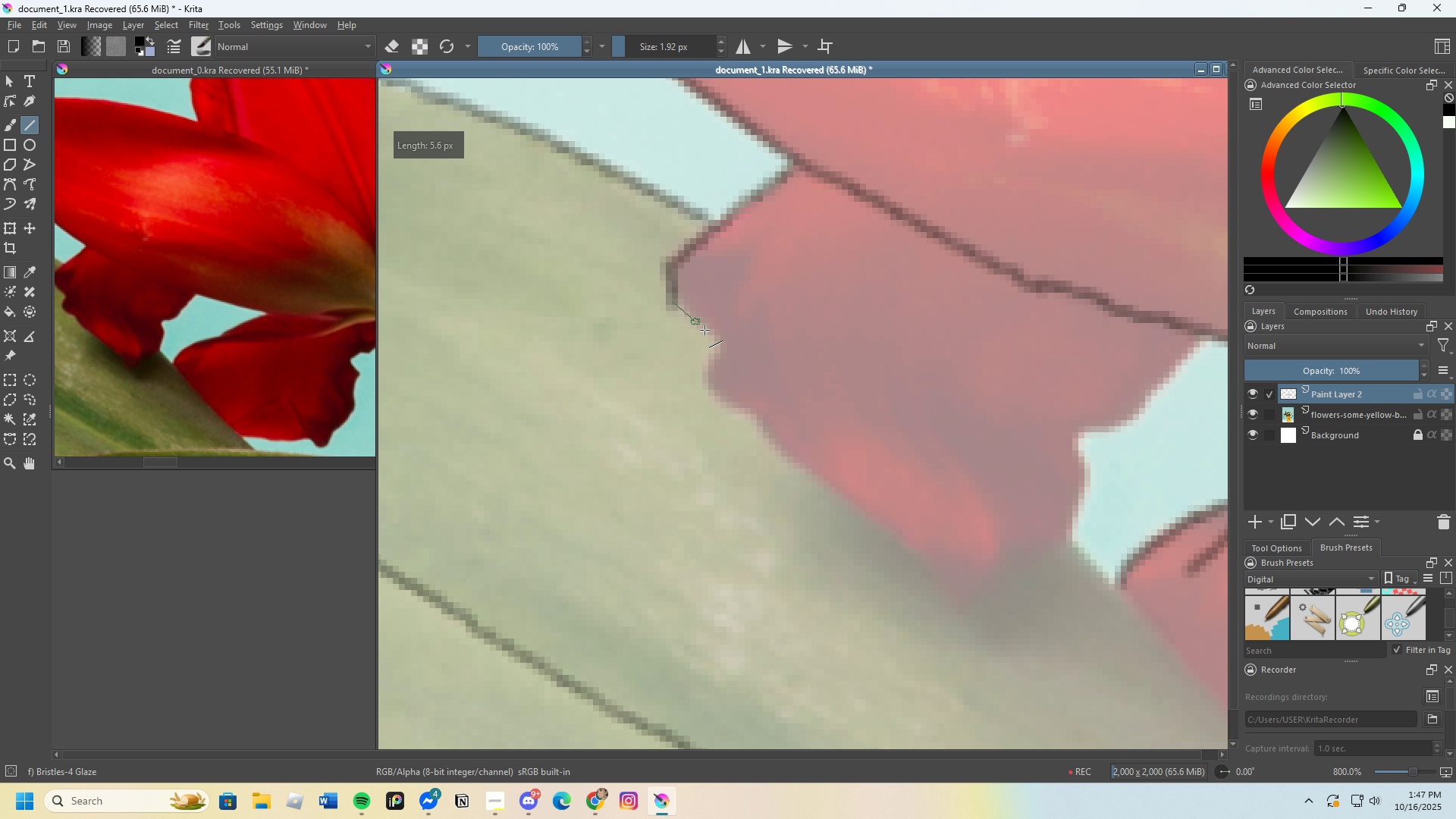 
scroll: coordinate [700, 372], scroll_direction: none, amount: 0.0
 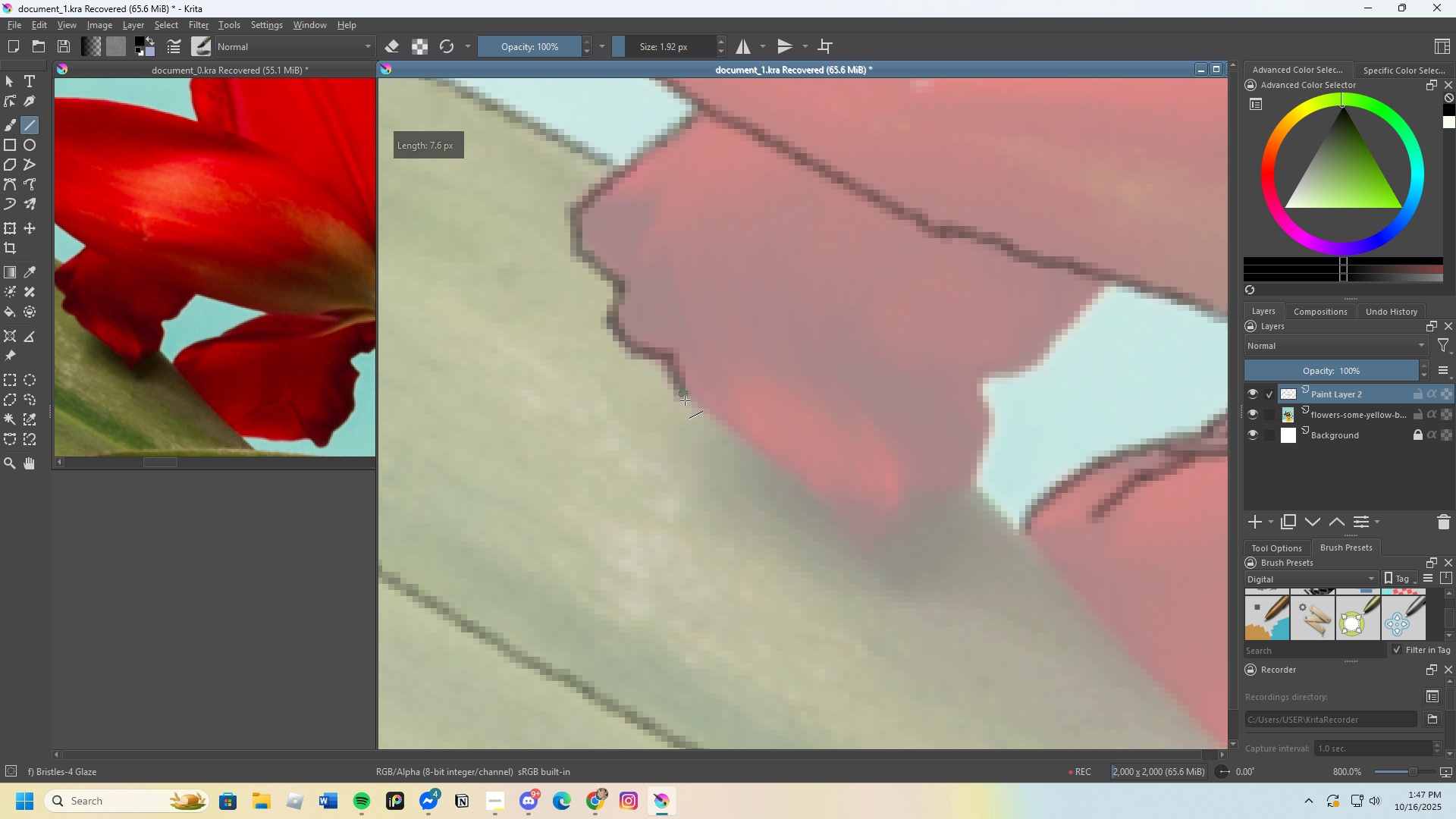 
scroll: coordinate [667, 397], scroll_direction: down, amount: 2.0
 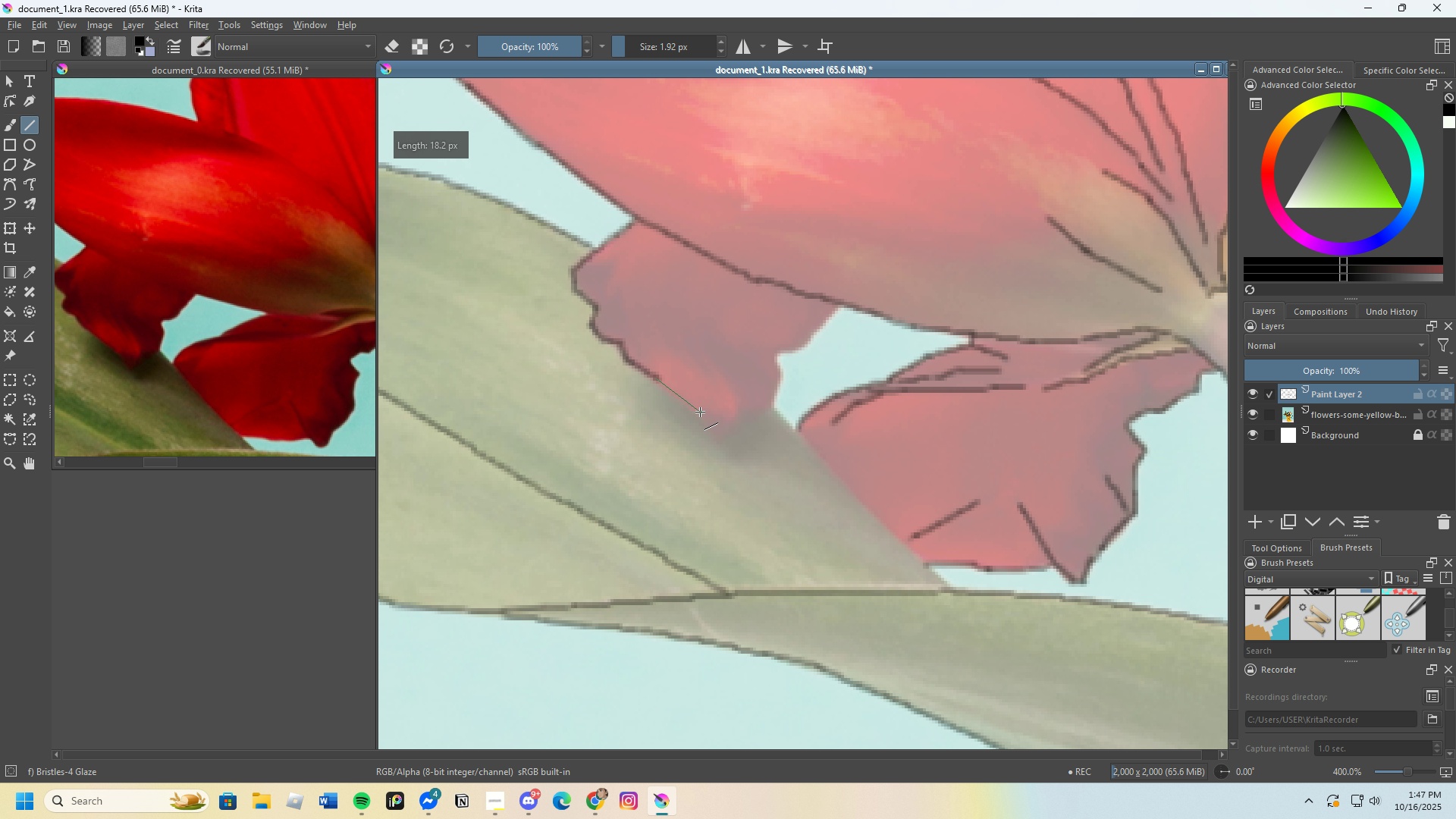 
scroll: coordinate [735, 362], scroll_direction: up, amount: 3.0
 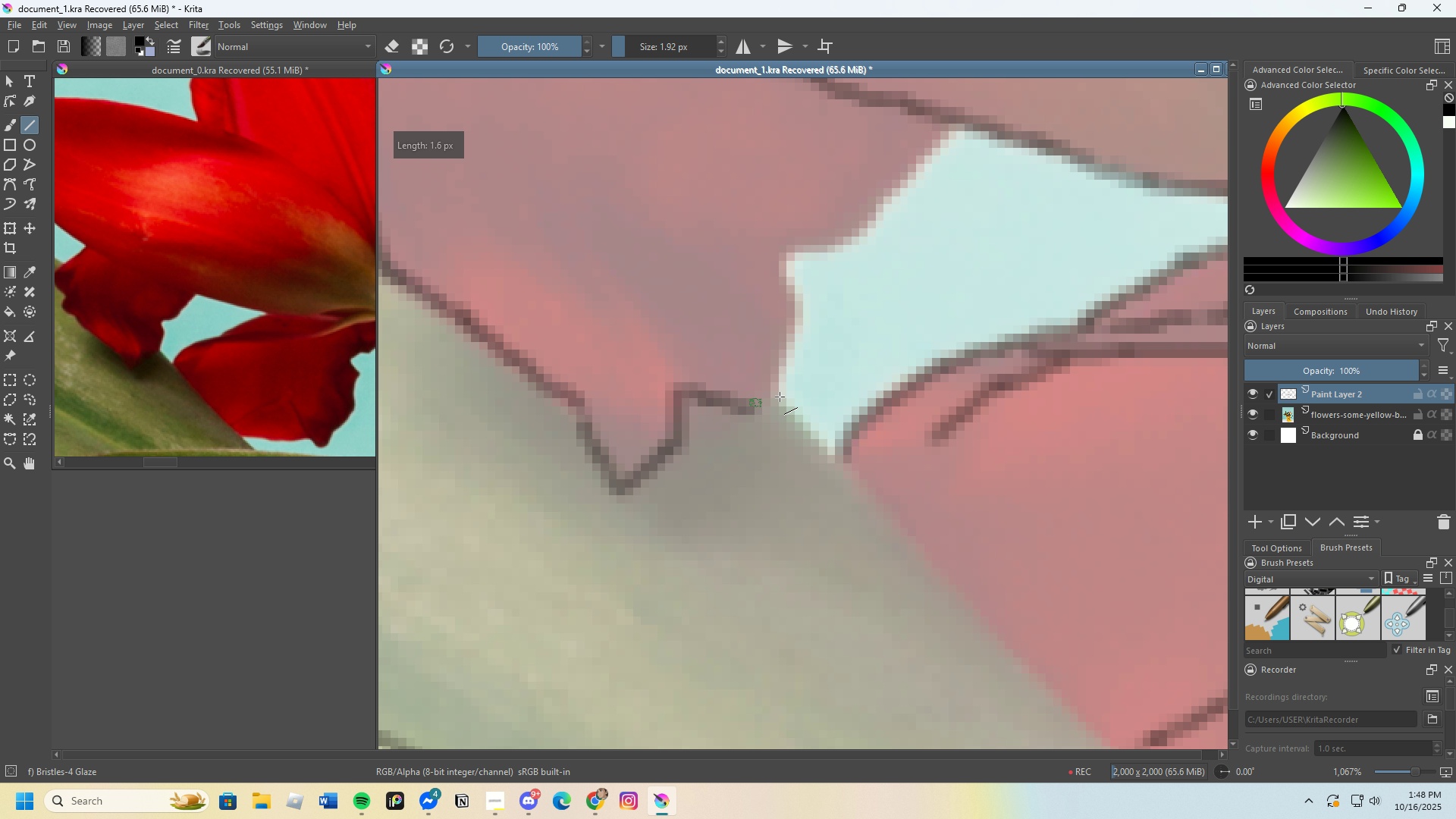 
scroll: coordinate [765, 372], scroll_direction: none, amount: 0.0
 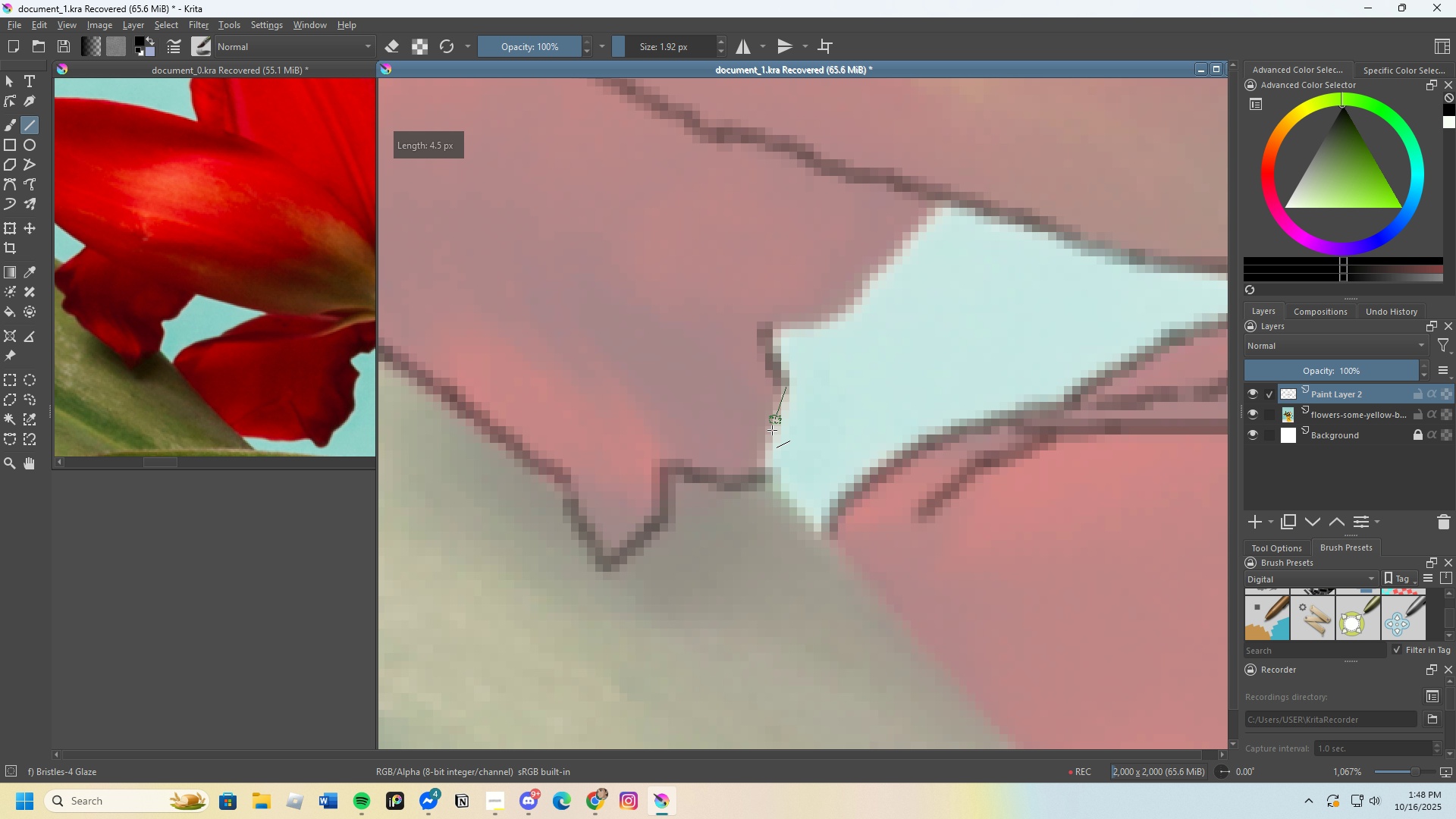 
scroll: coordinate [795, 343], scroll_direction: down, amount: 5.0
 